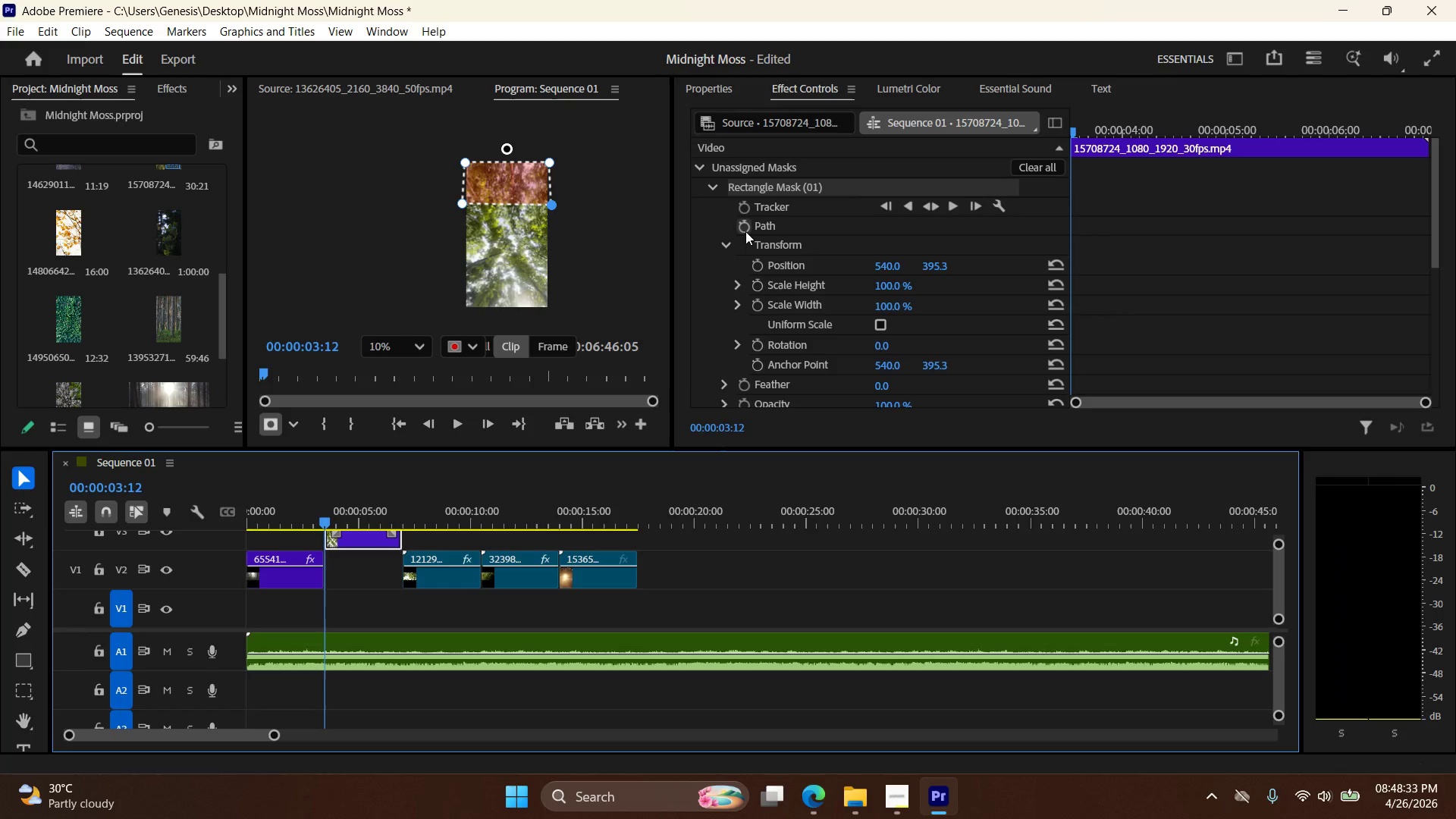 
left_click([748, 227])
 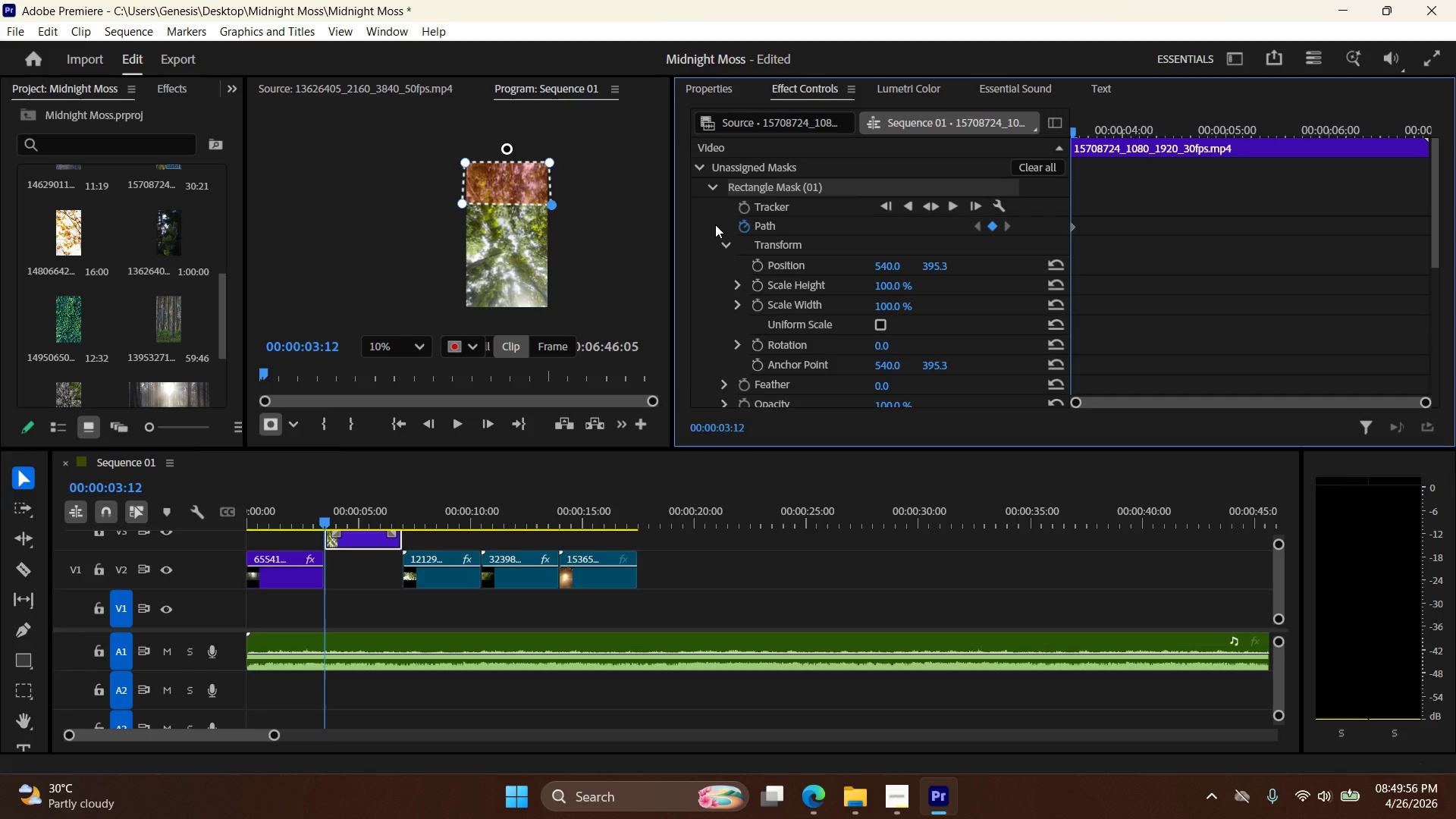 
wait(87.05)
 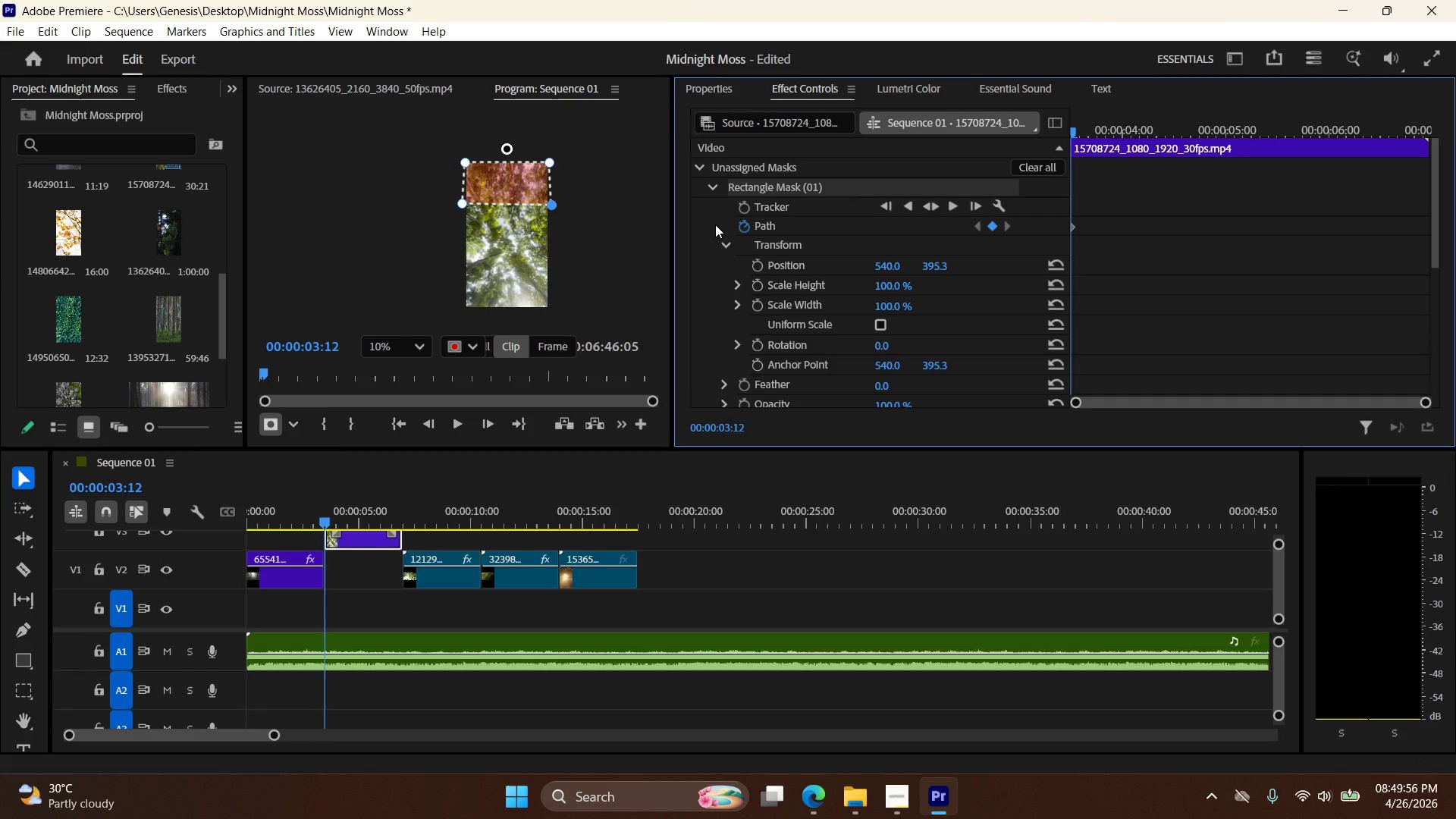 
left_click_drag(start_coordinate=[507, 151], to_coordinate=[557, 152])
 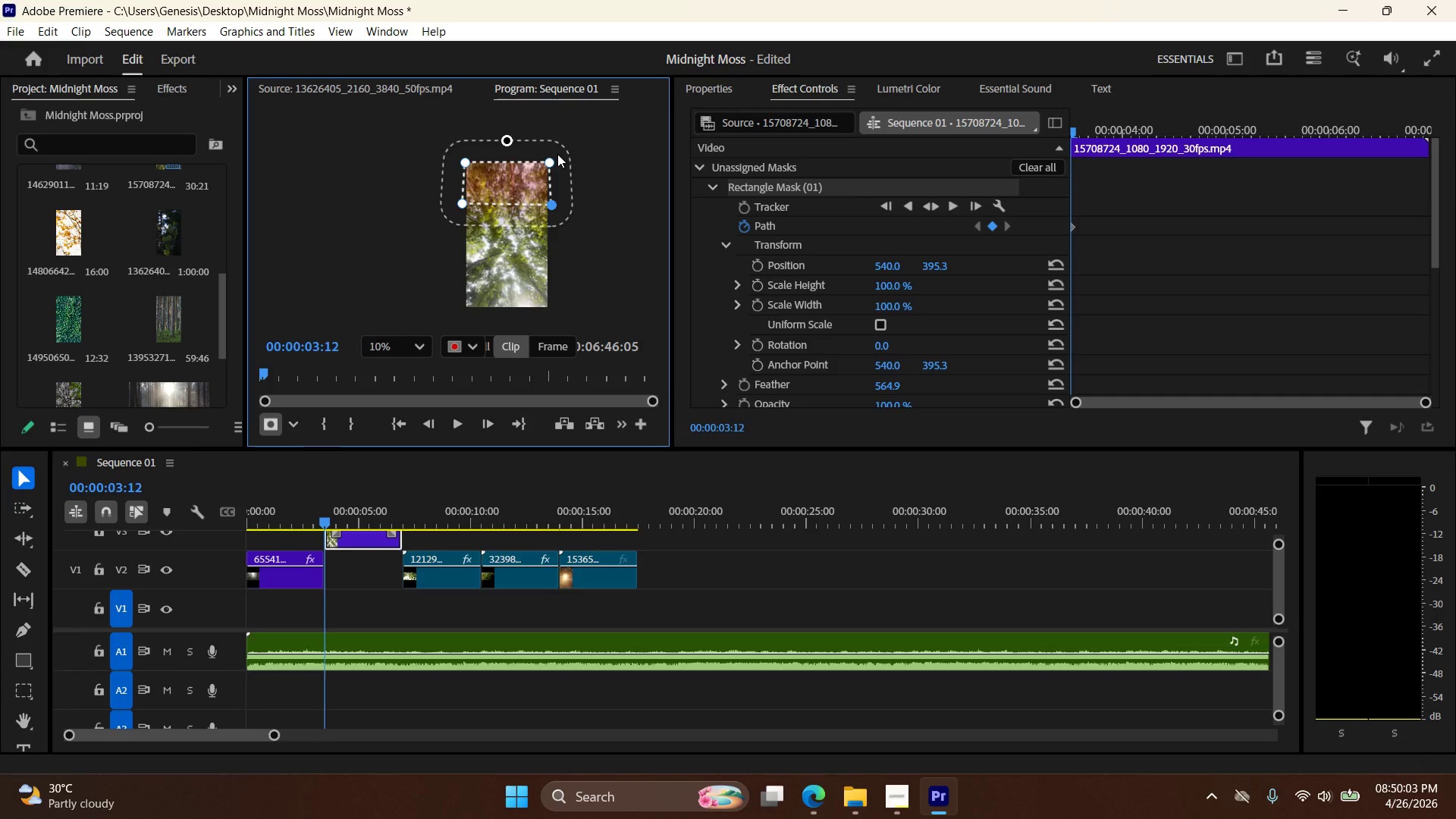 
key(Control+Z)
 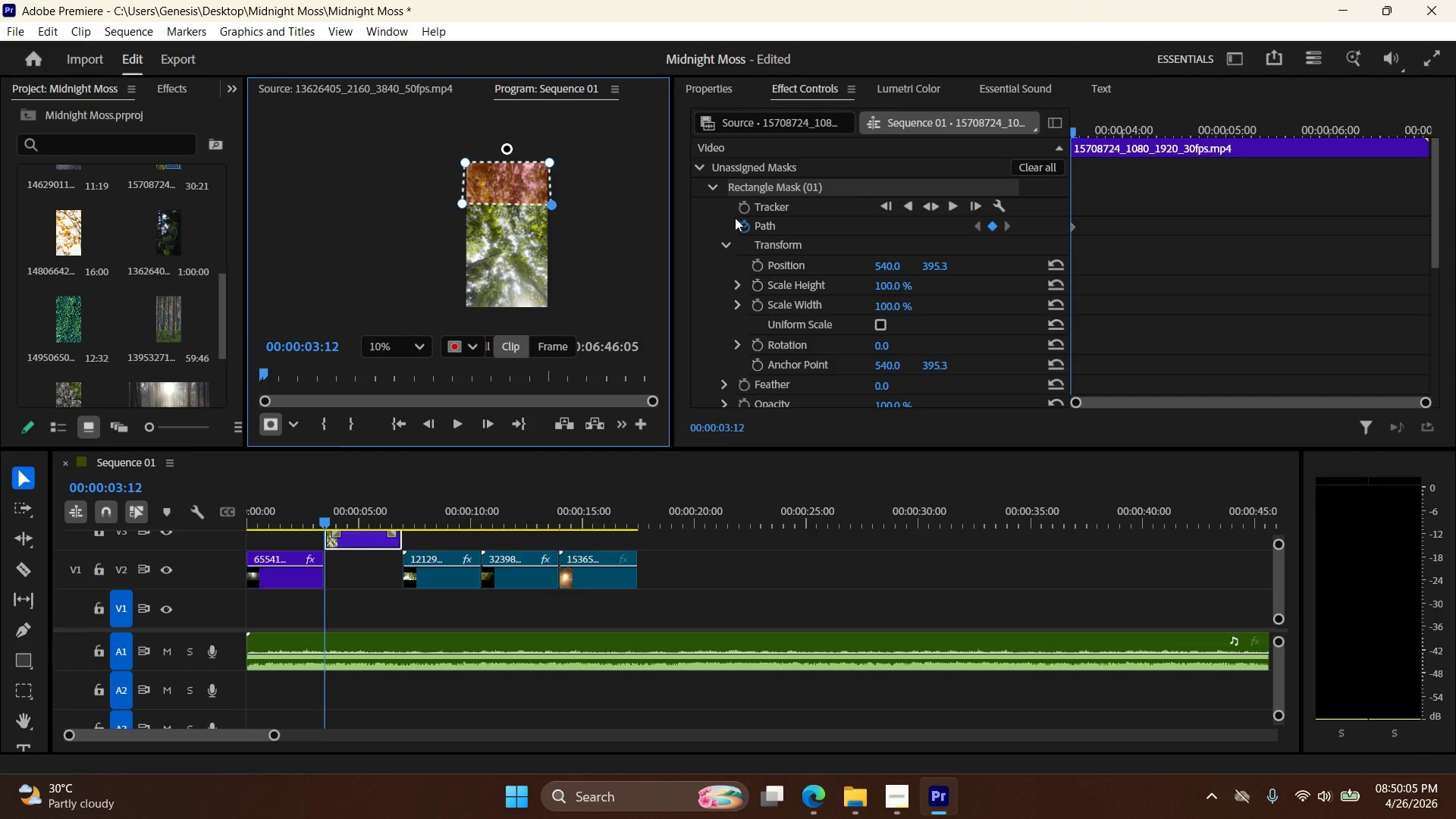 
left_click([743, 210])
 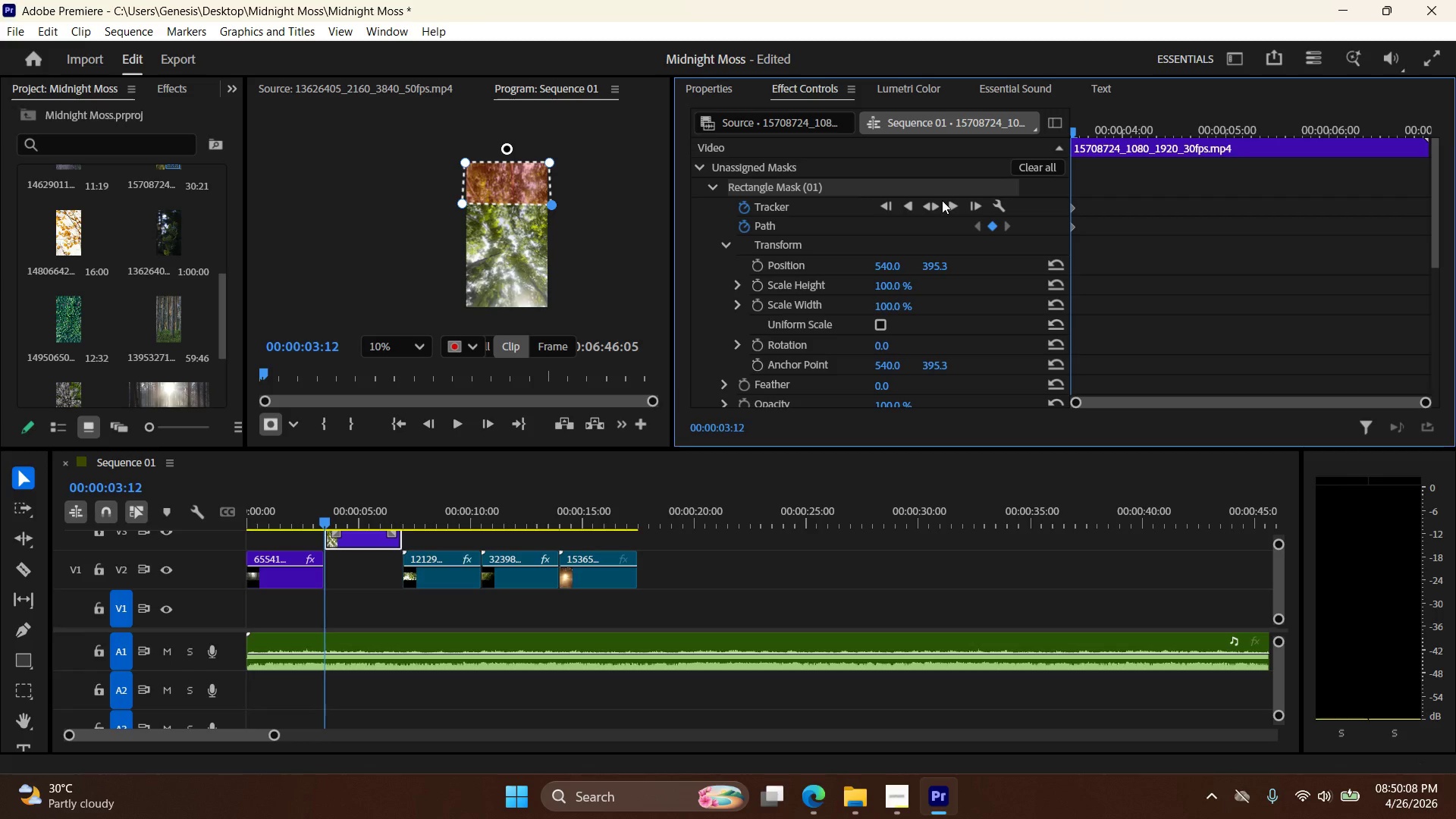 
key(ArrowRight)
 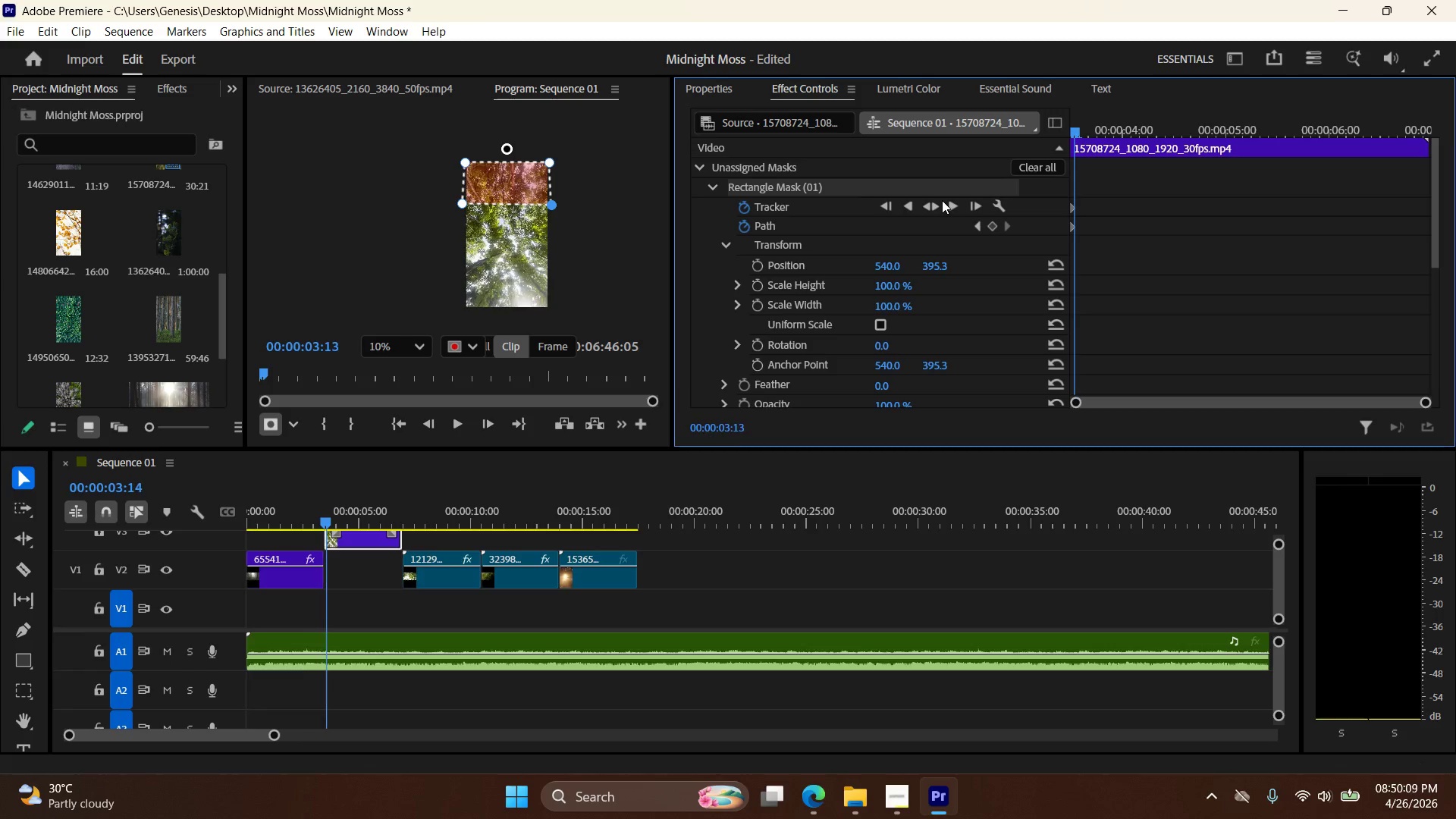 
key(ArrowRight)
 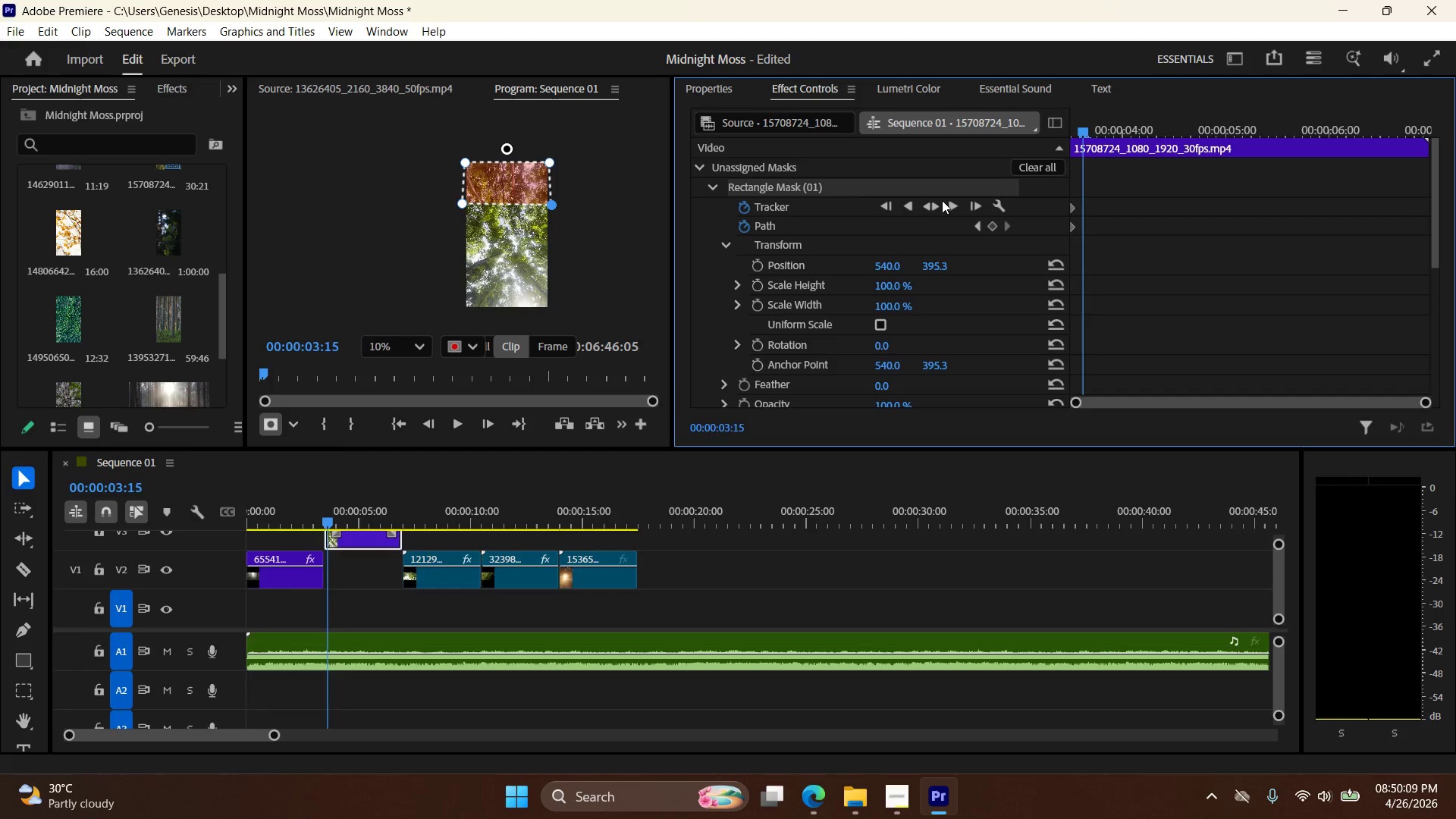 
key(ArrowRight)
 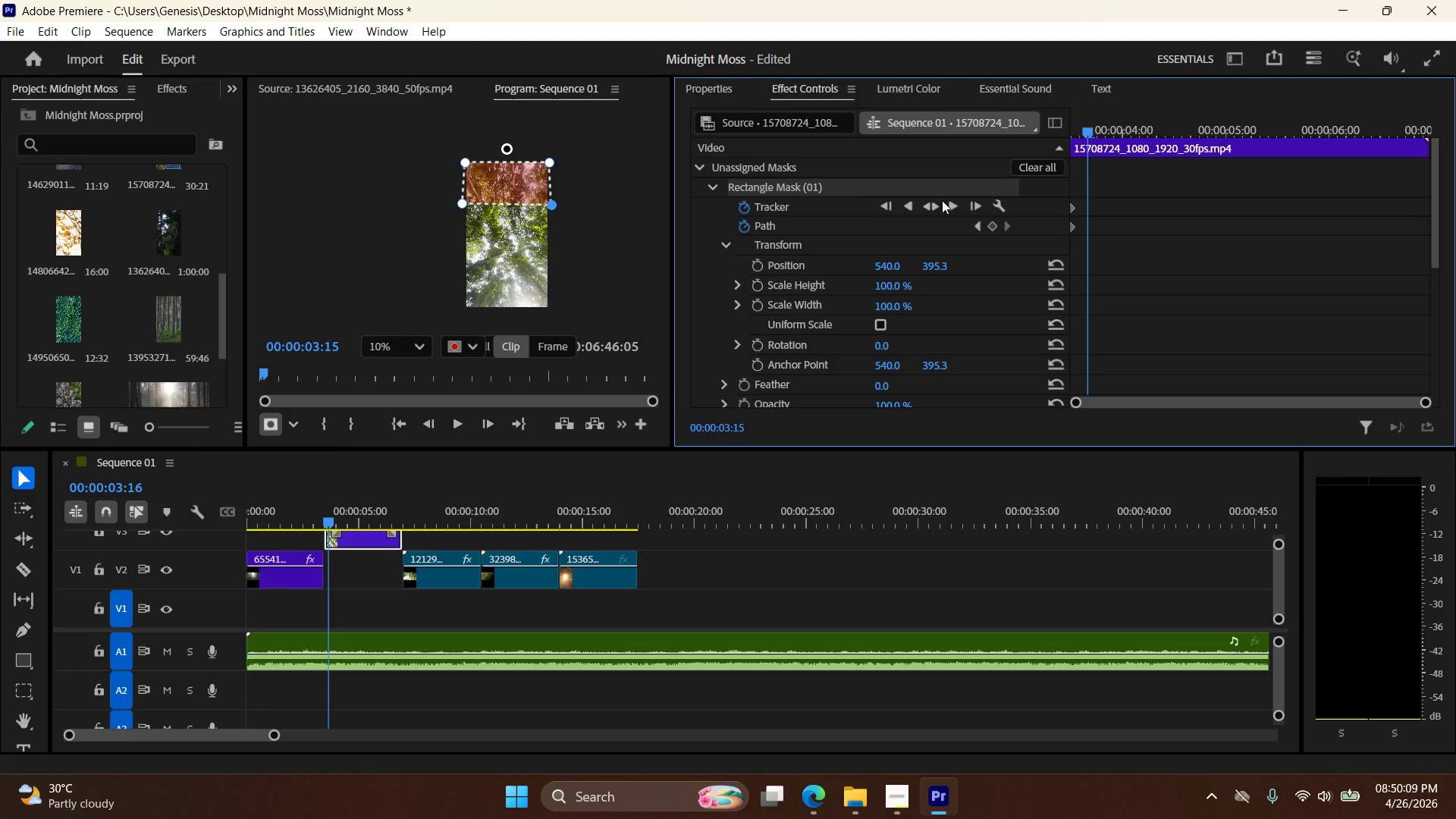 
key(ArrowRight)
 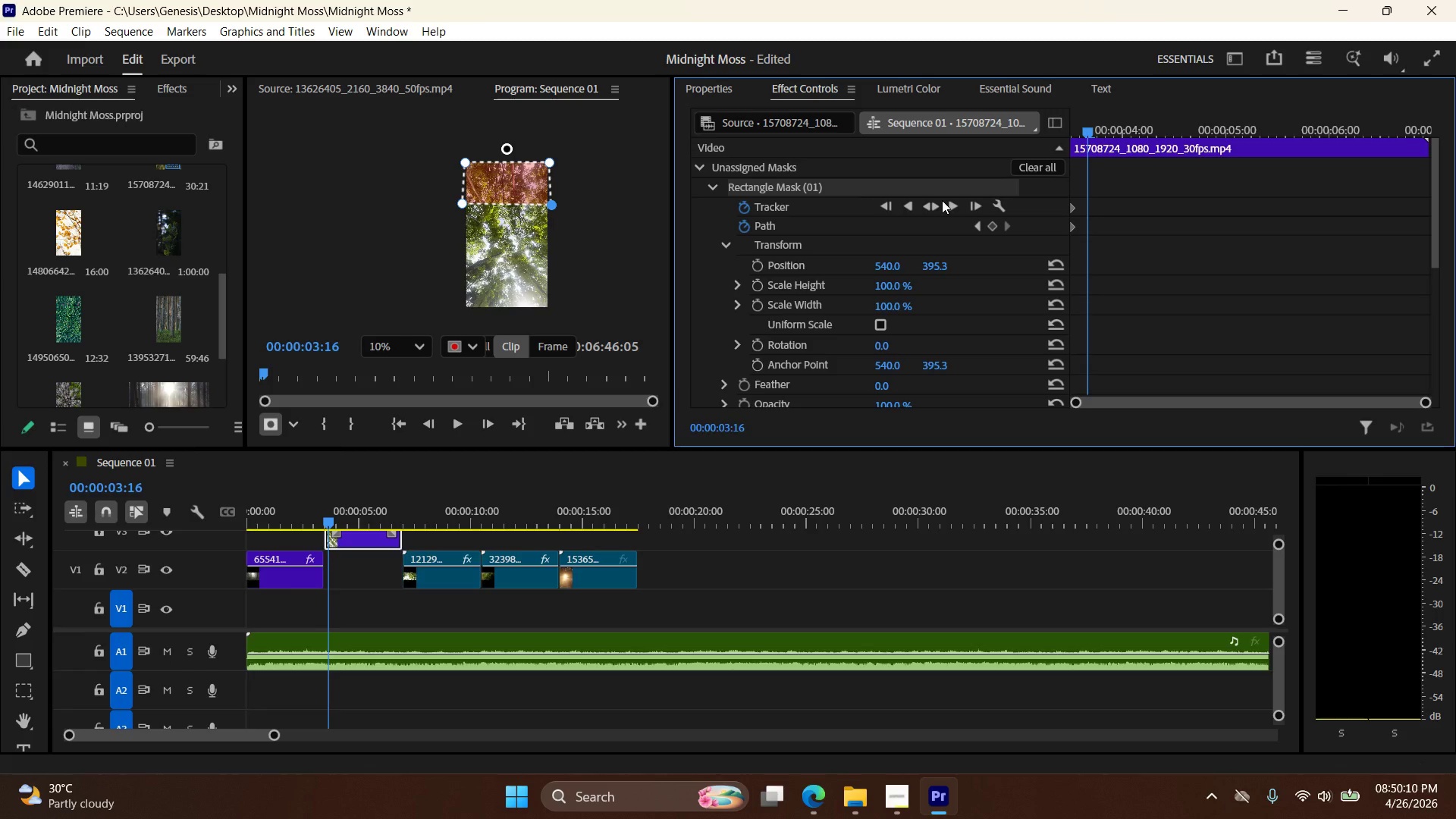 
key(ArrowRight)
 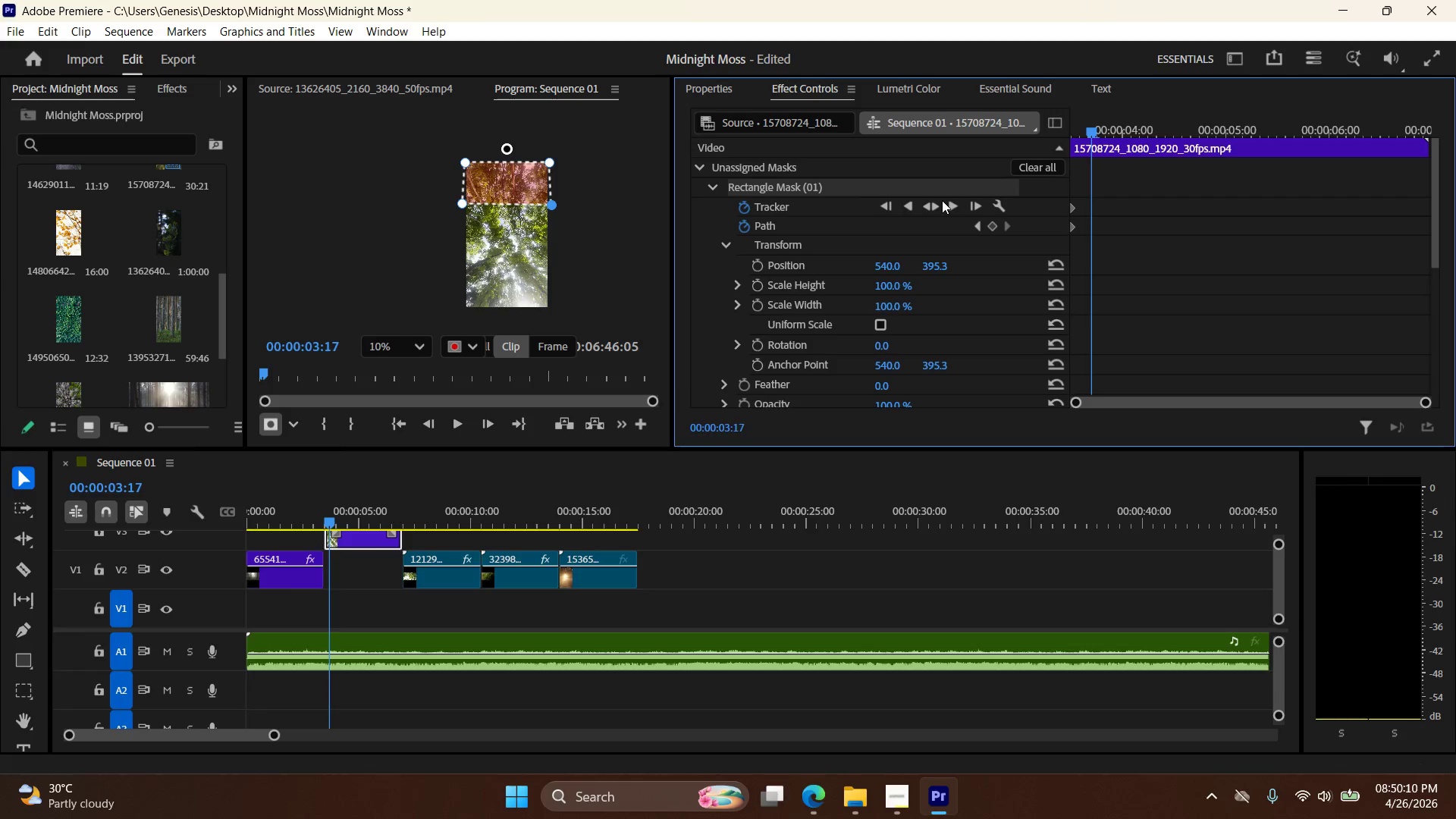 
key(ArrowRight)
 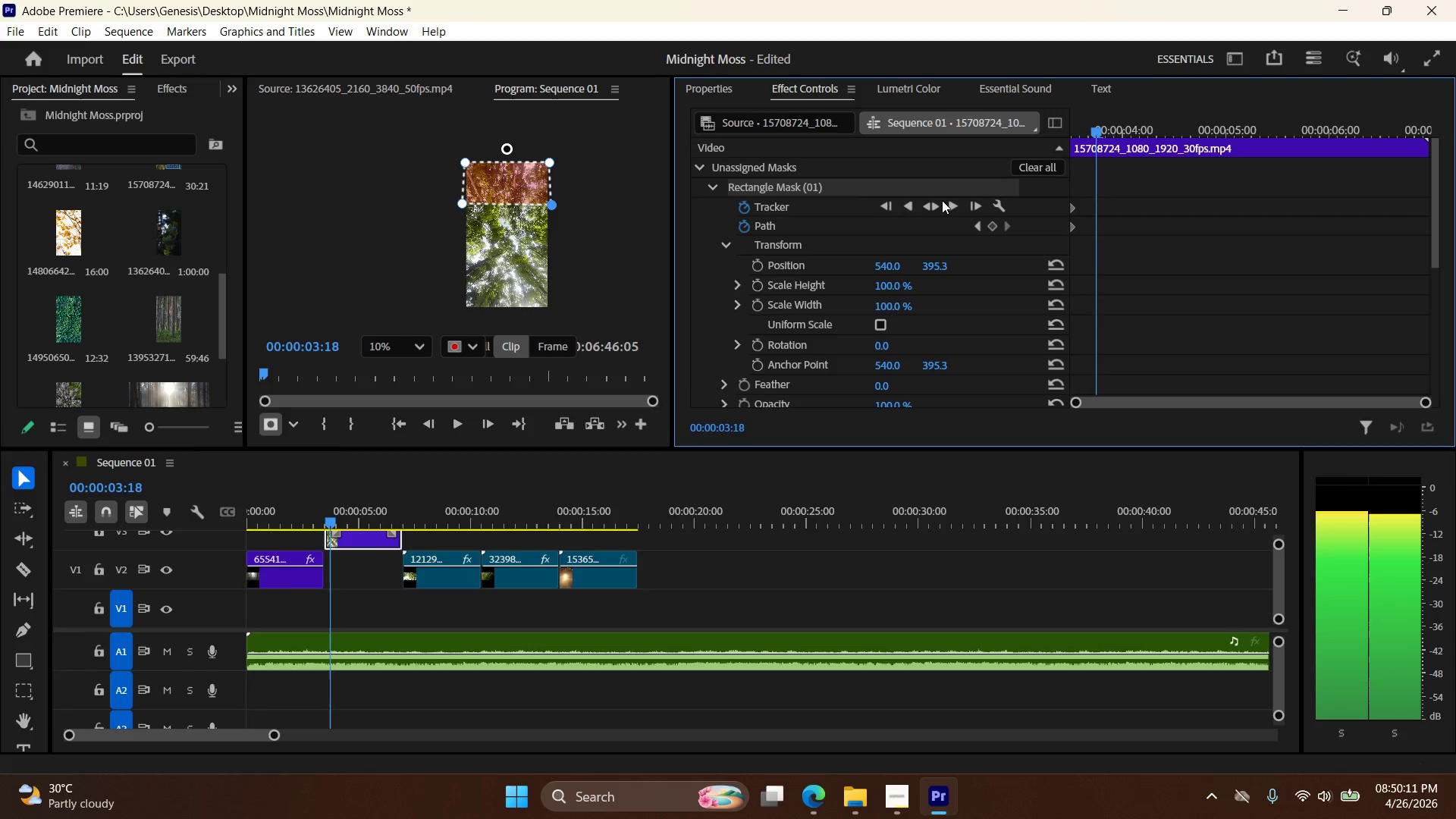 
key(ArrowRight)
 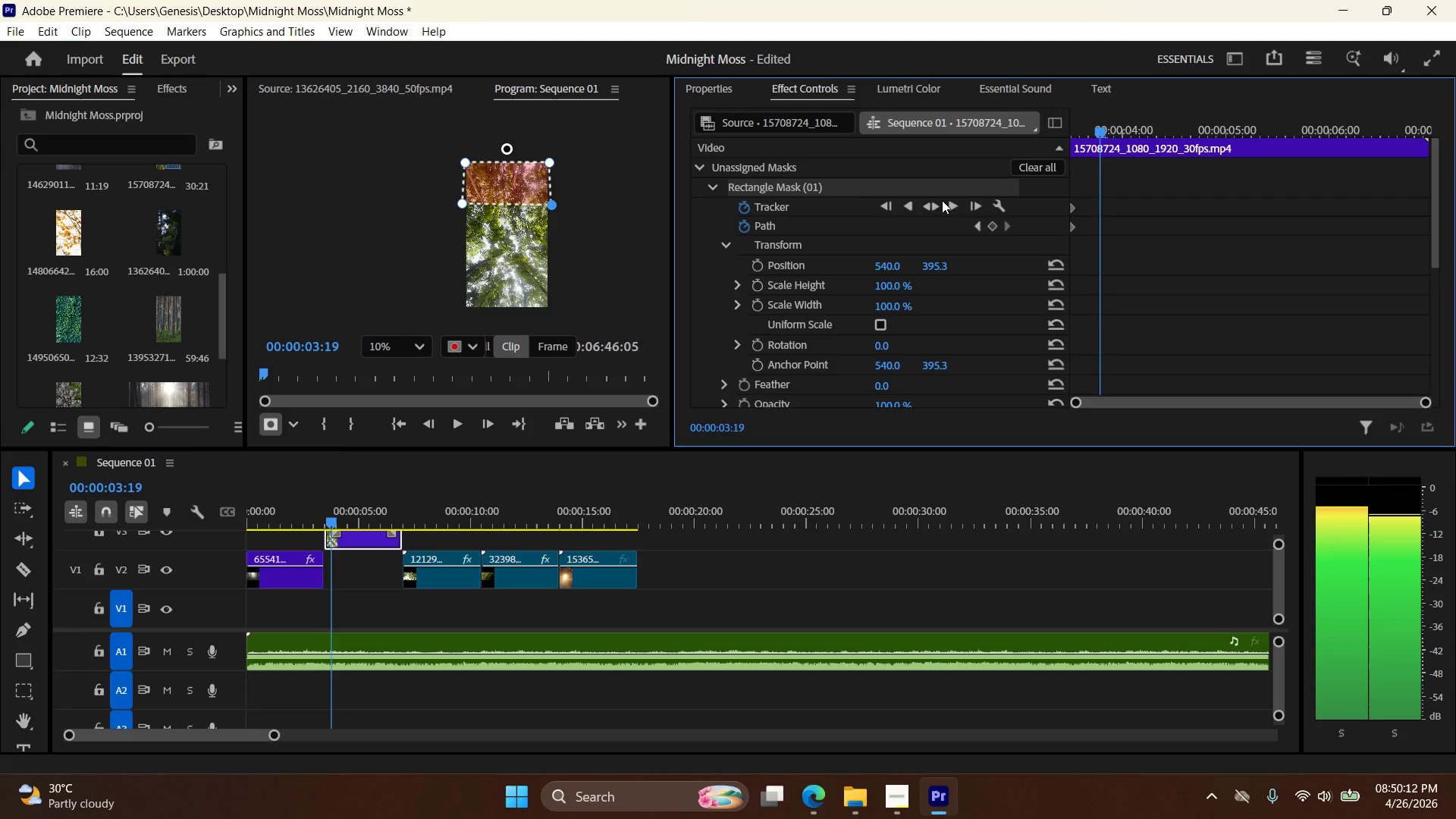 
key(ArrowRight)
 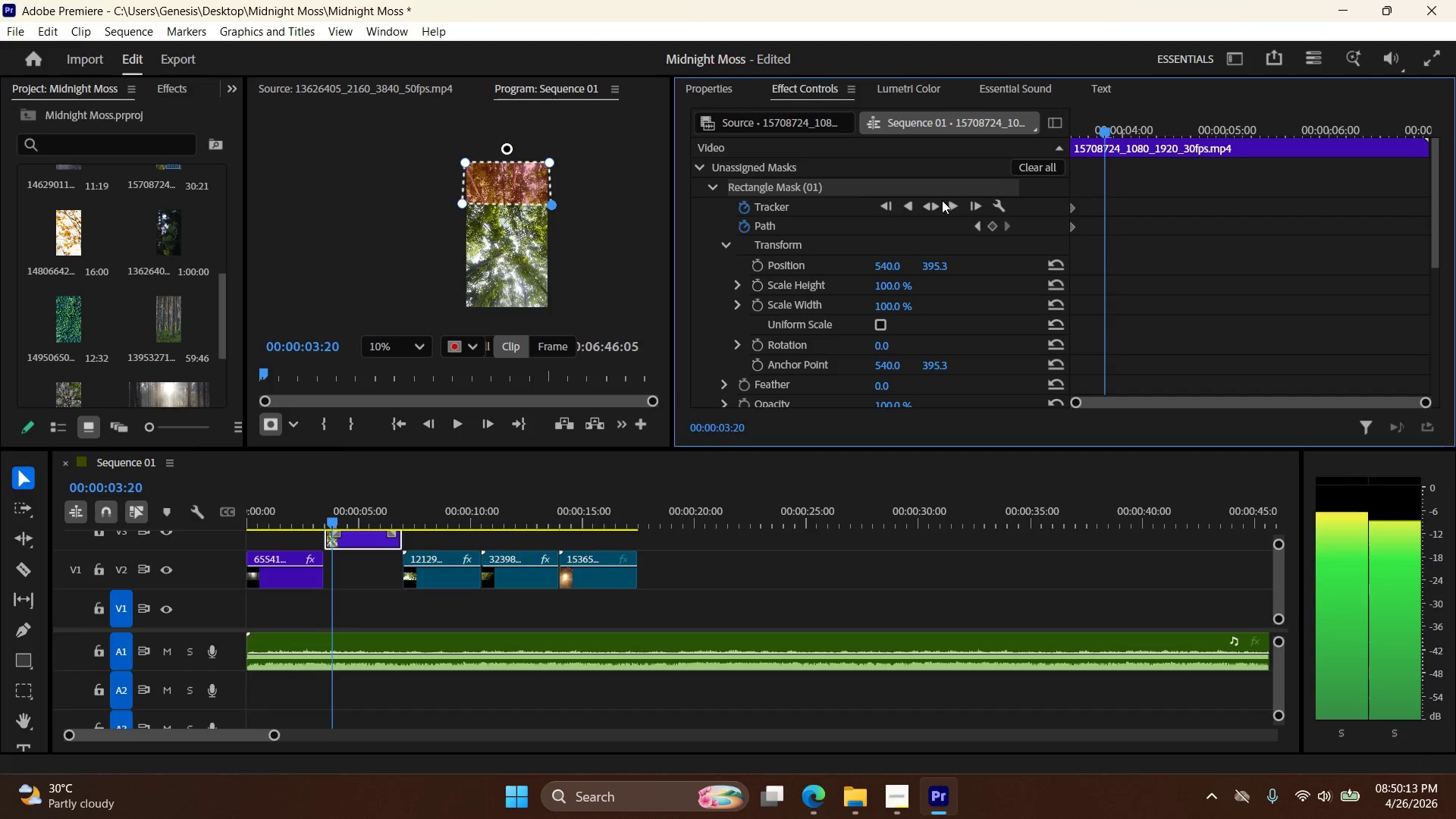 
key(ArrowRight)
 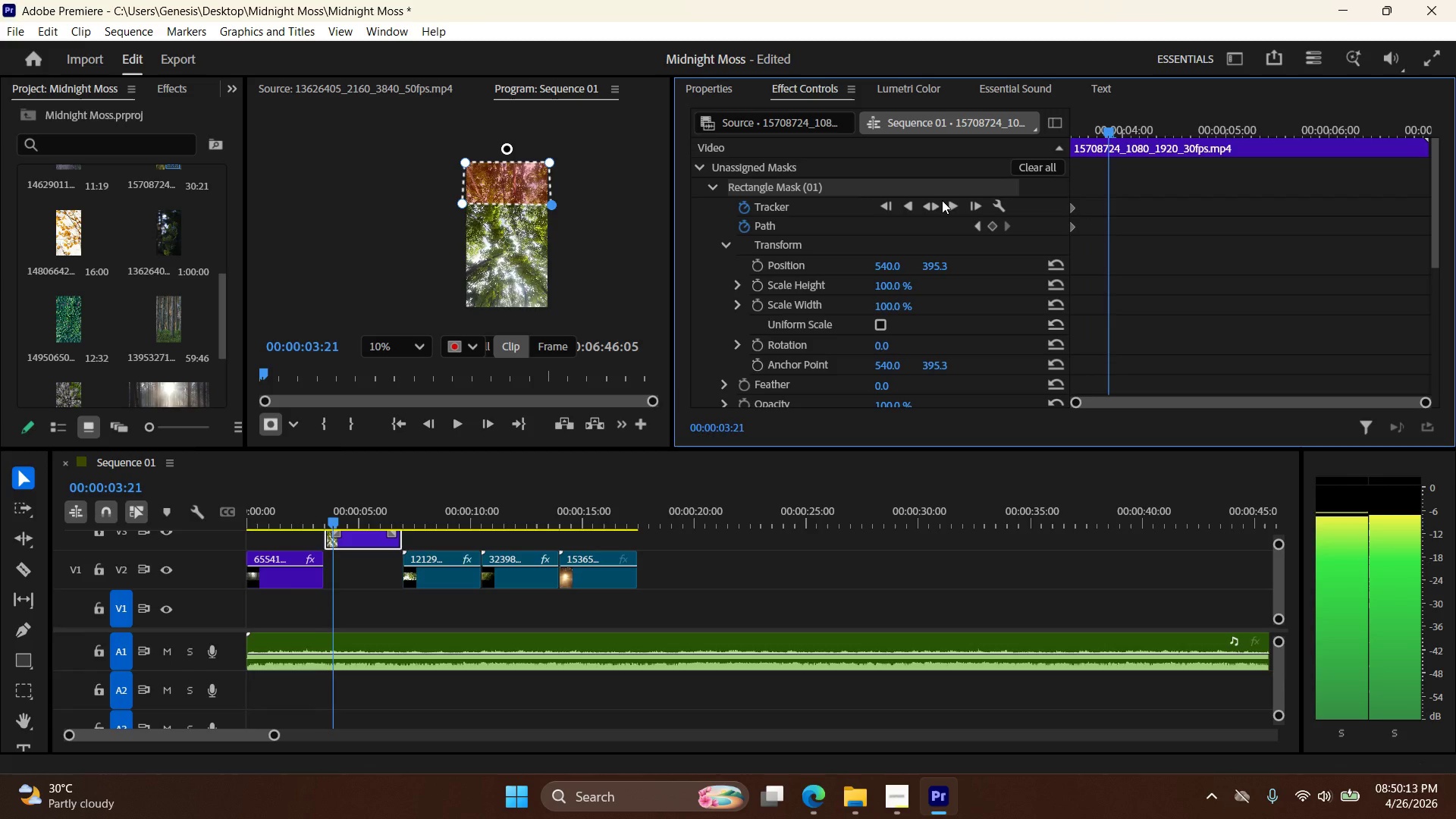 
key(ArrowRight)
 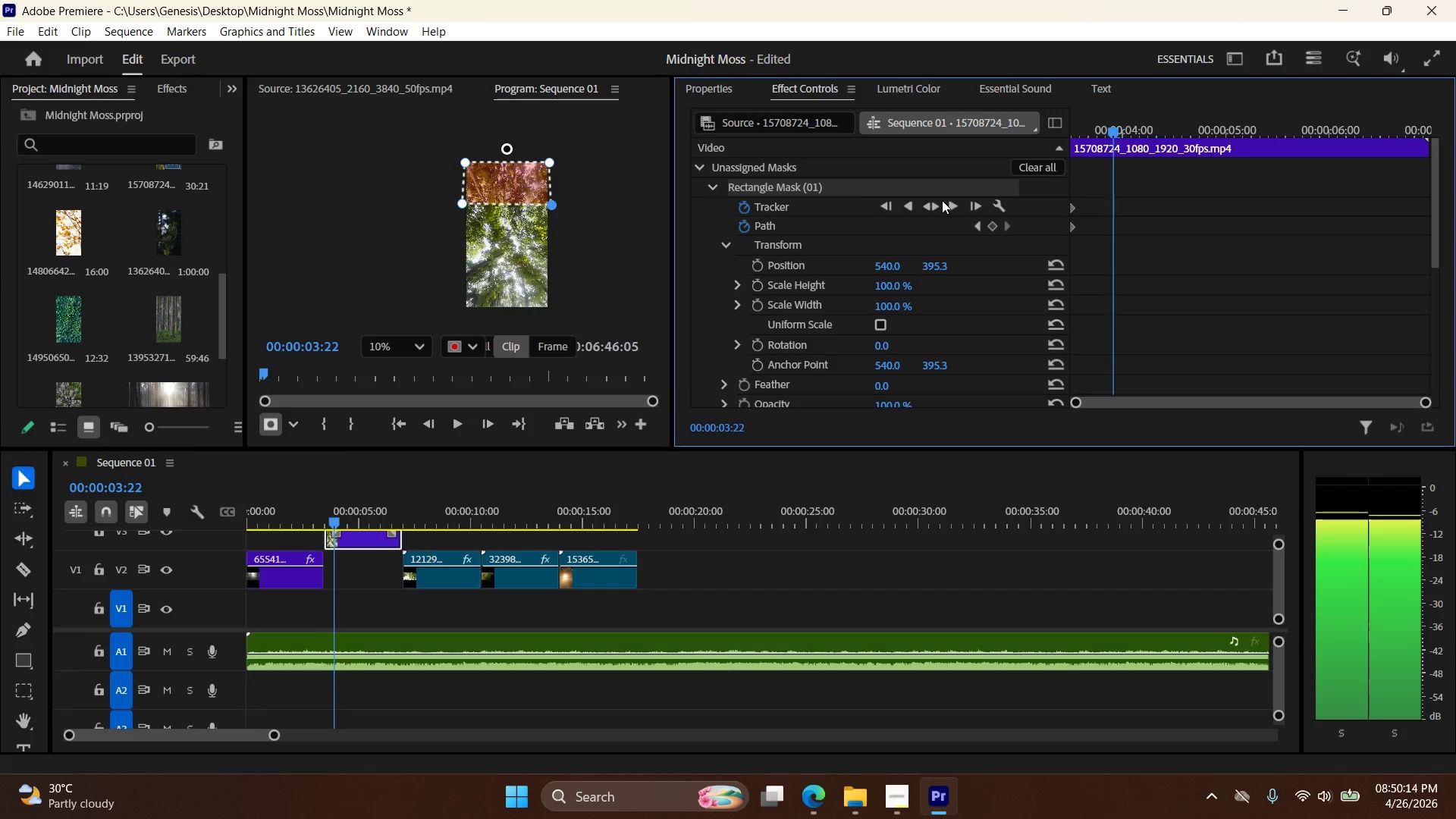 
key(ArrowRight)
 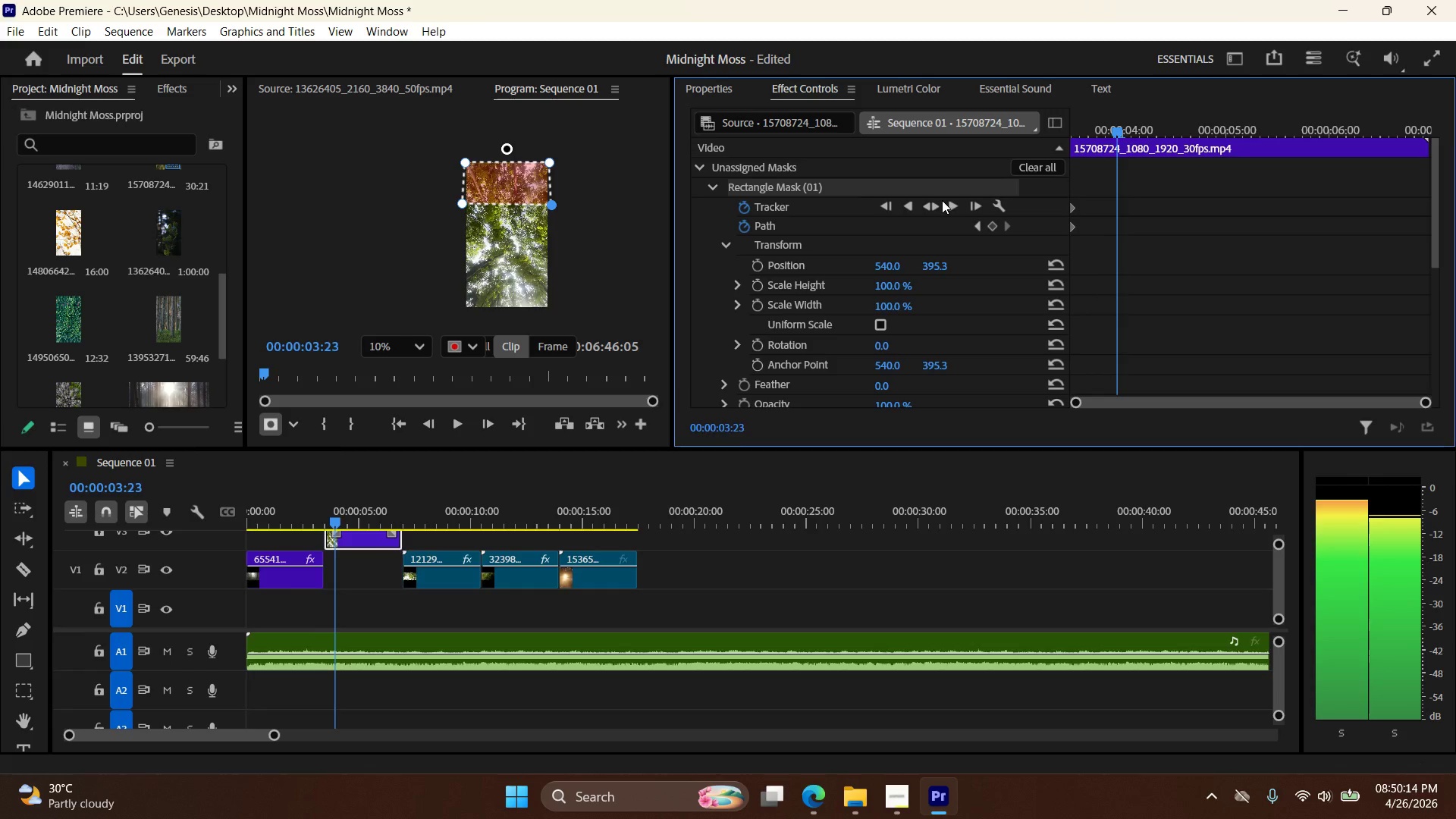 
key(ArrowRight)
 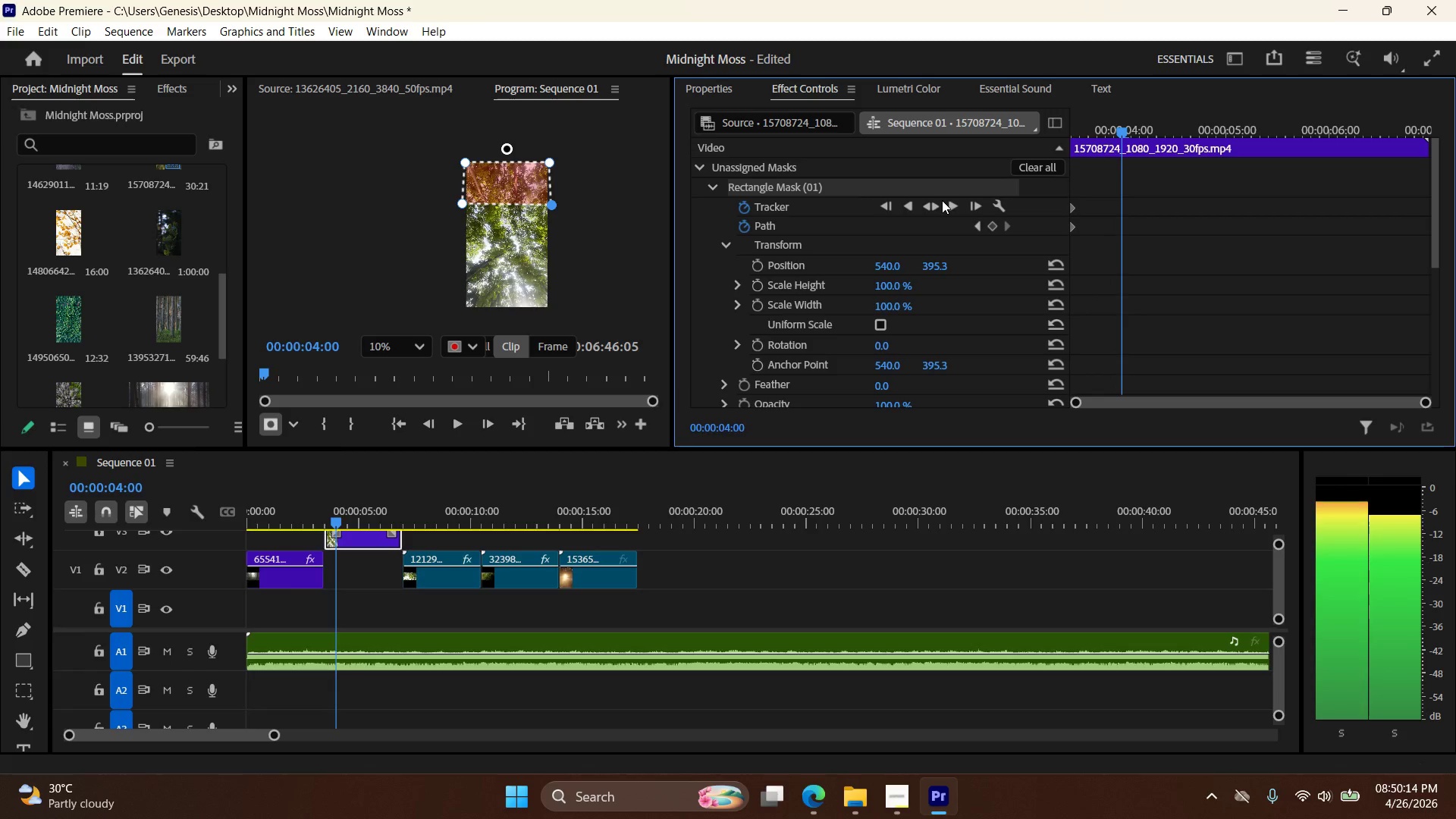 
key(ArrowRight)
 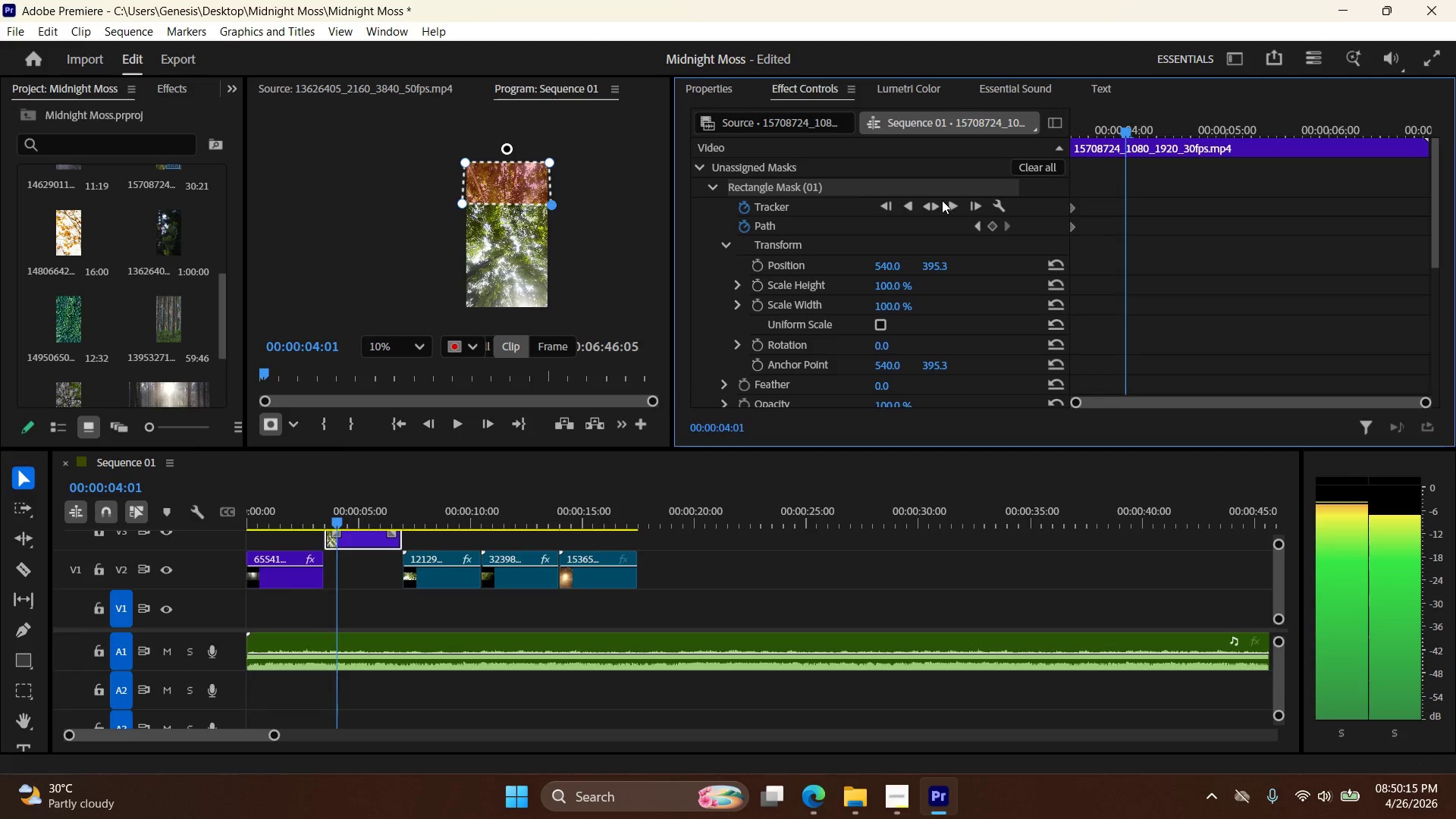 
key(ArrowRight)
 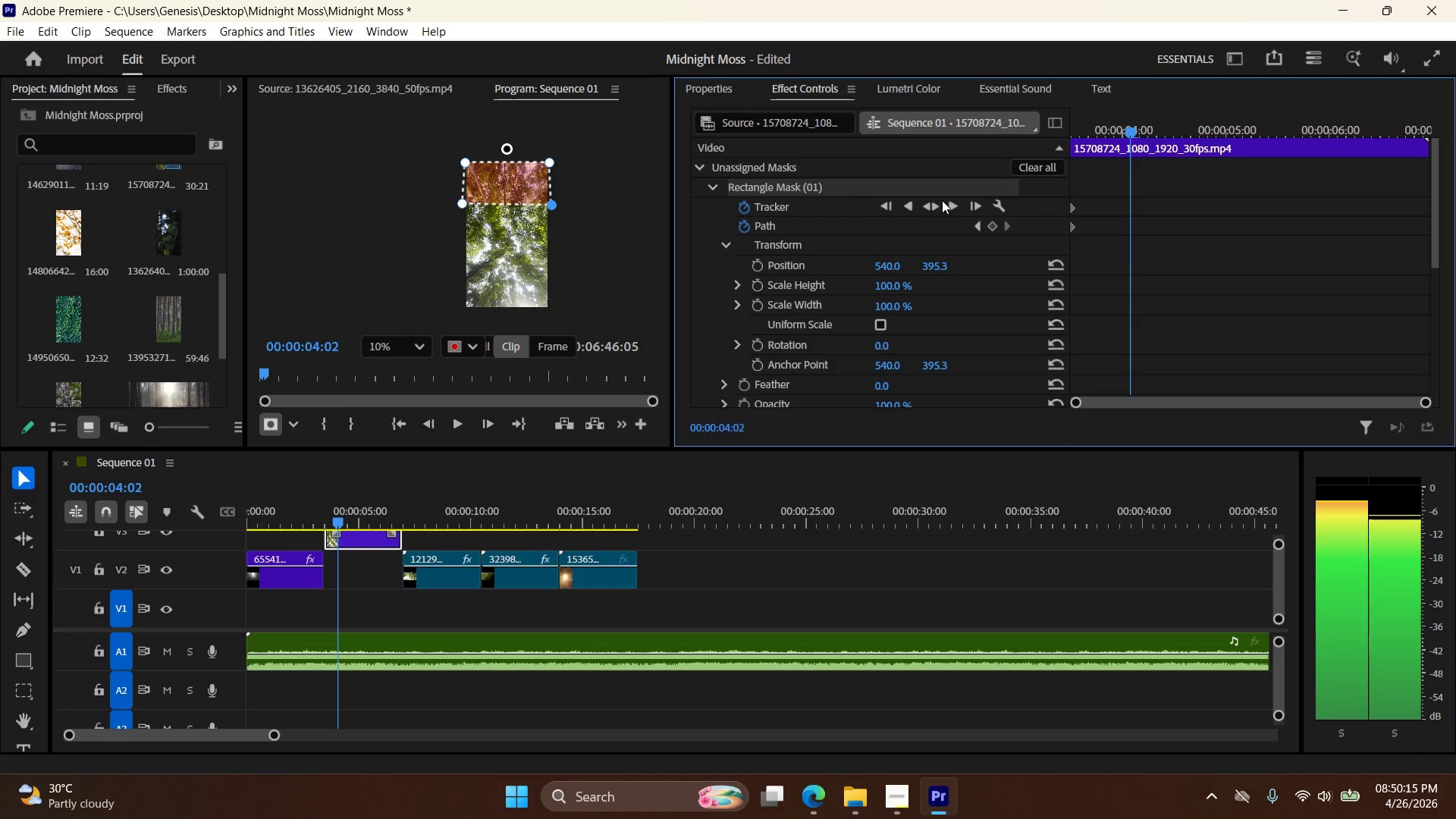 
key(ArrowRight)
 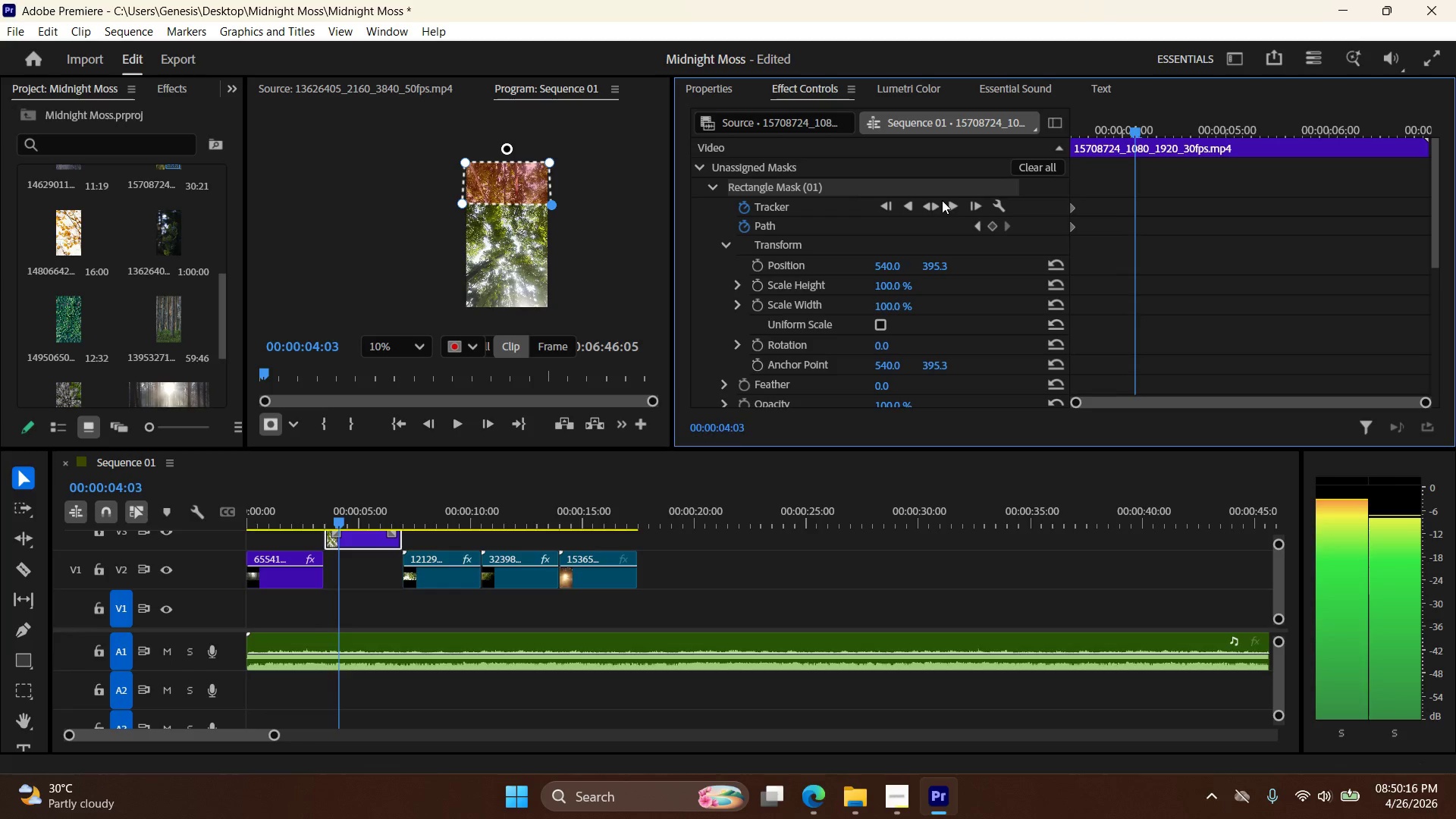 
key(ArrowRight)
 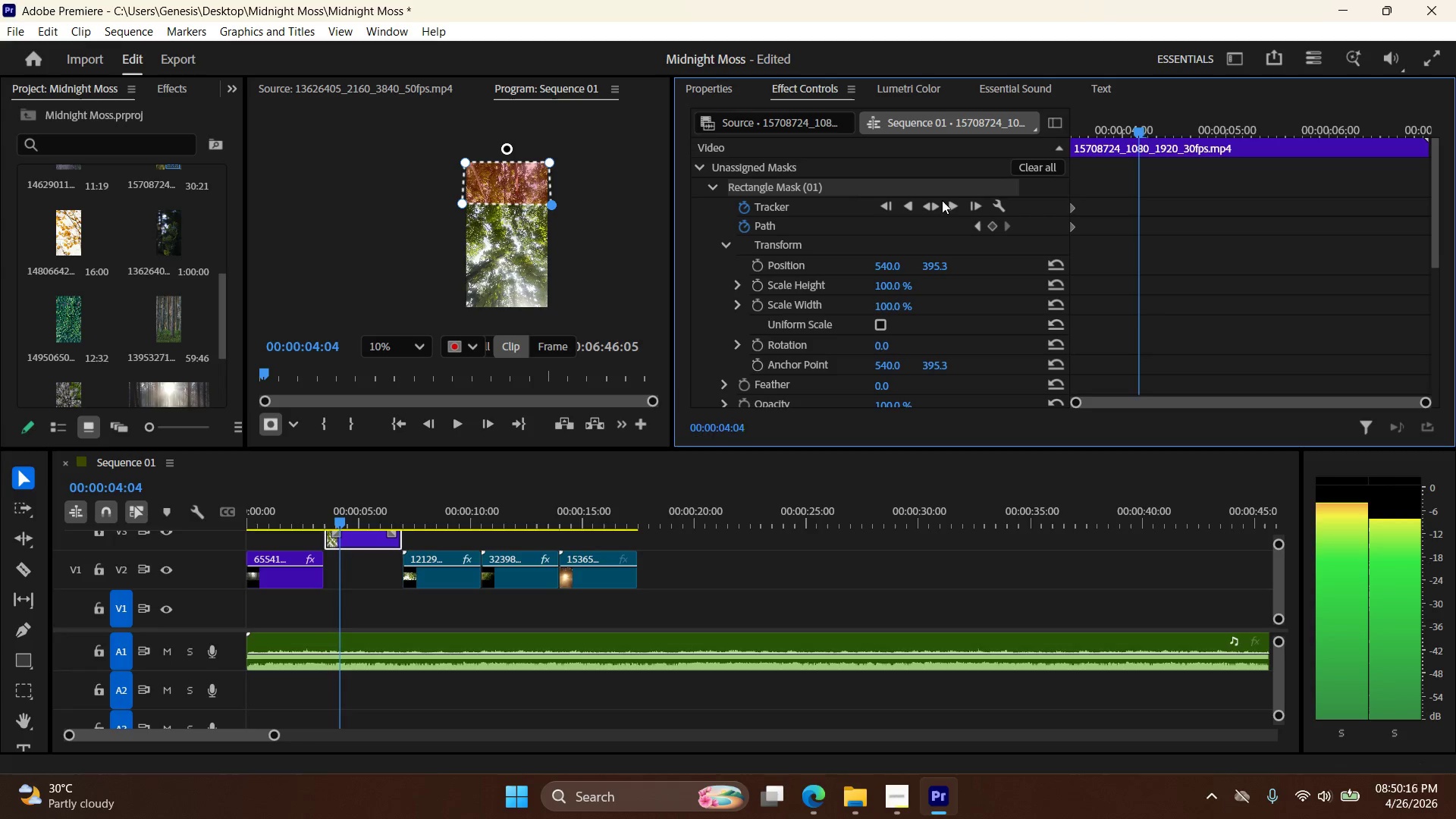 
key(ArrowRight)
 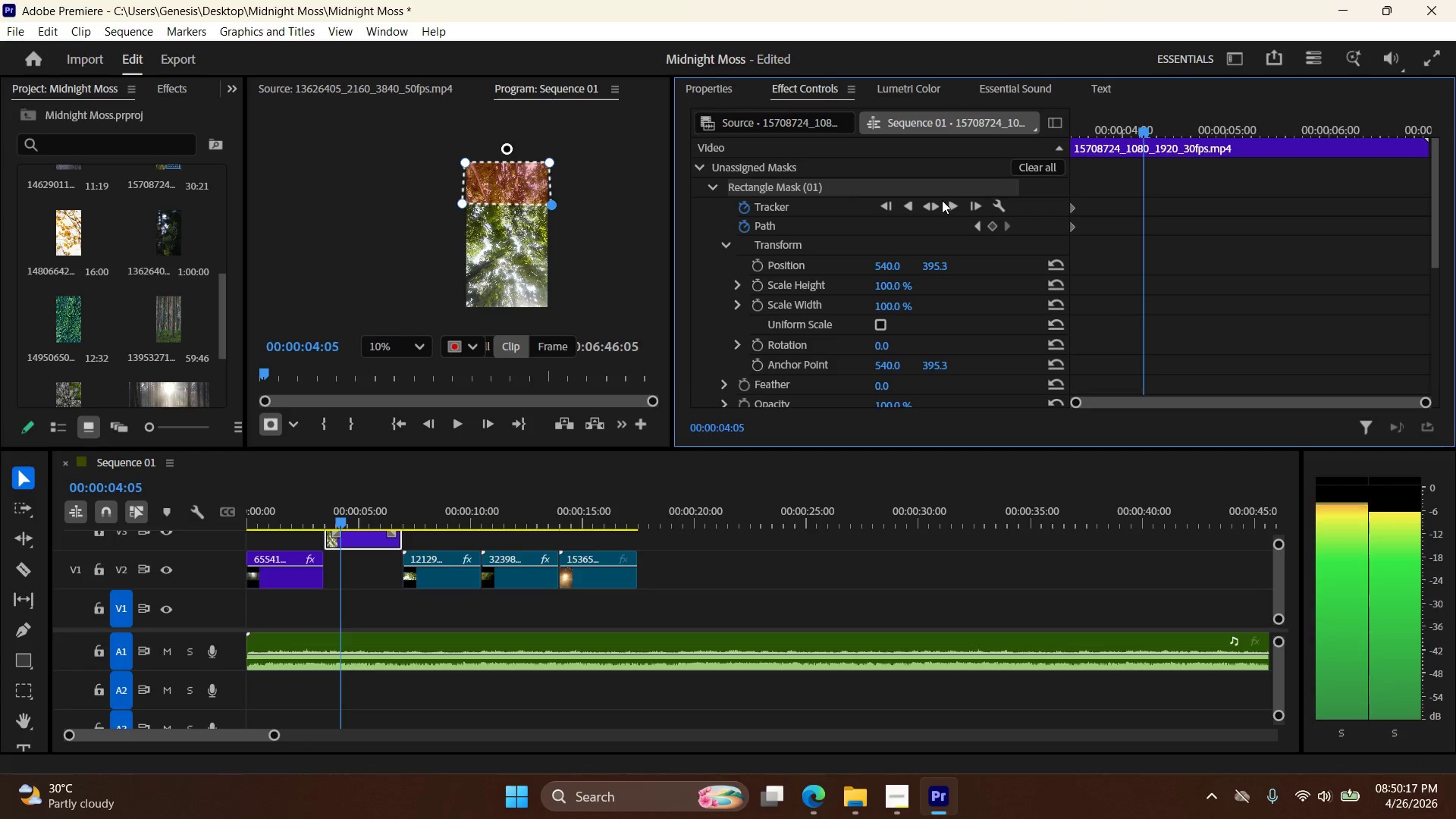 
key(ArrowRight)
 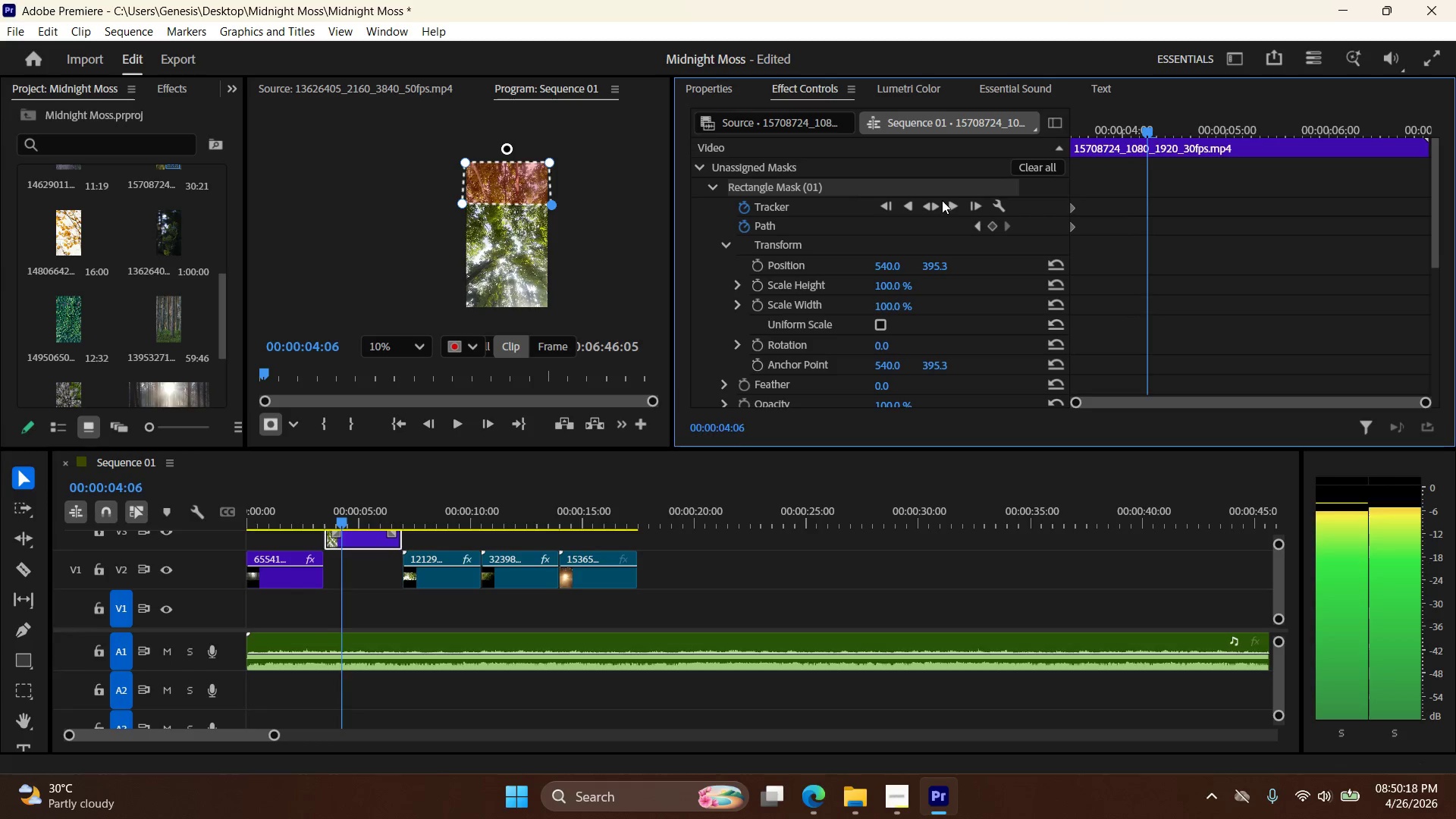 
key(ArrowRight)
 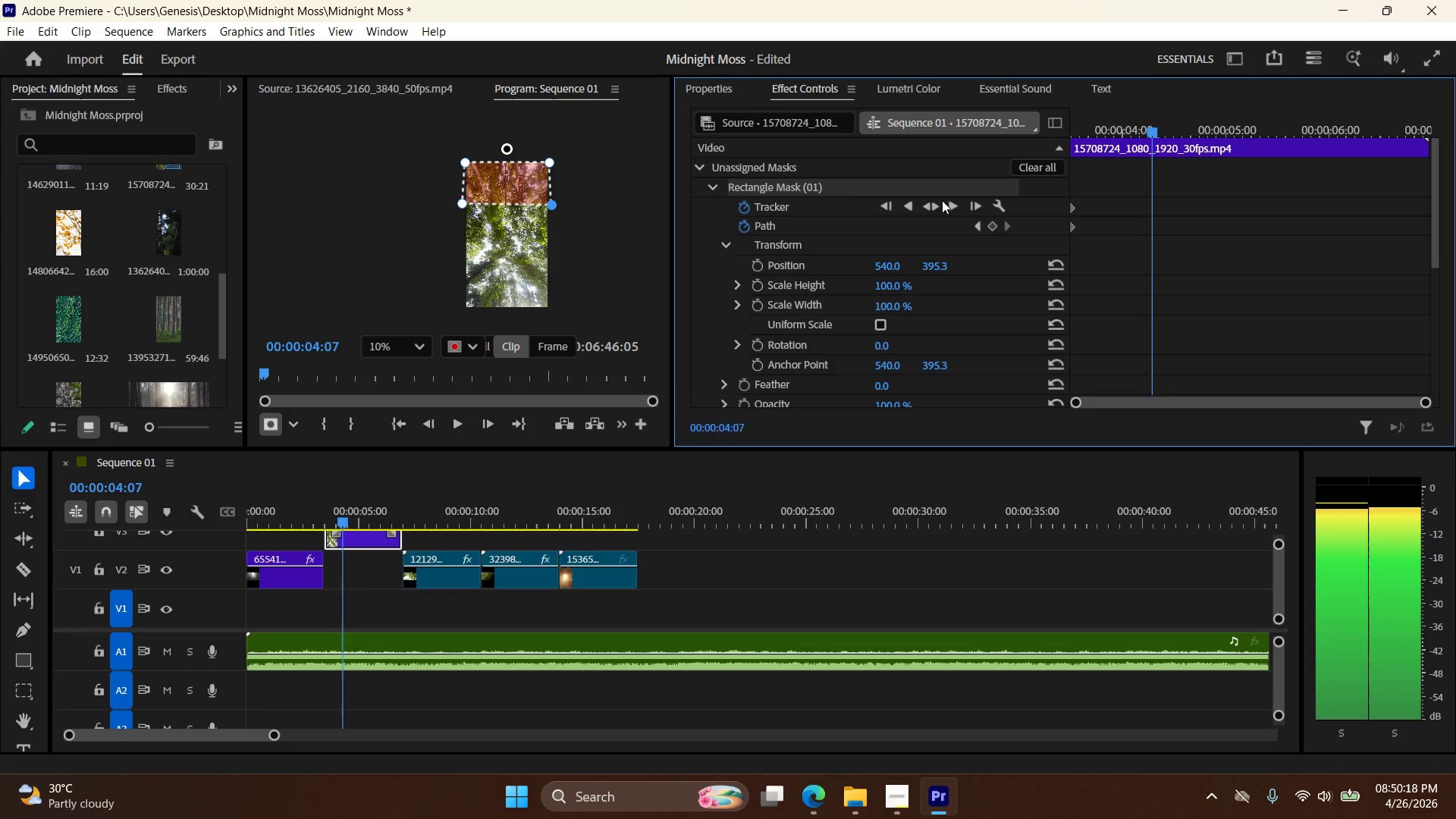 
key(ArrowRight)
 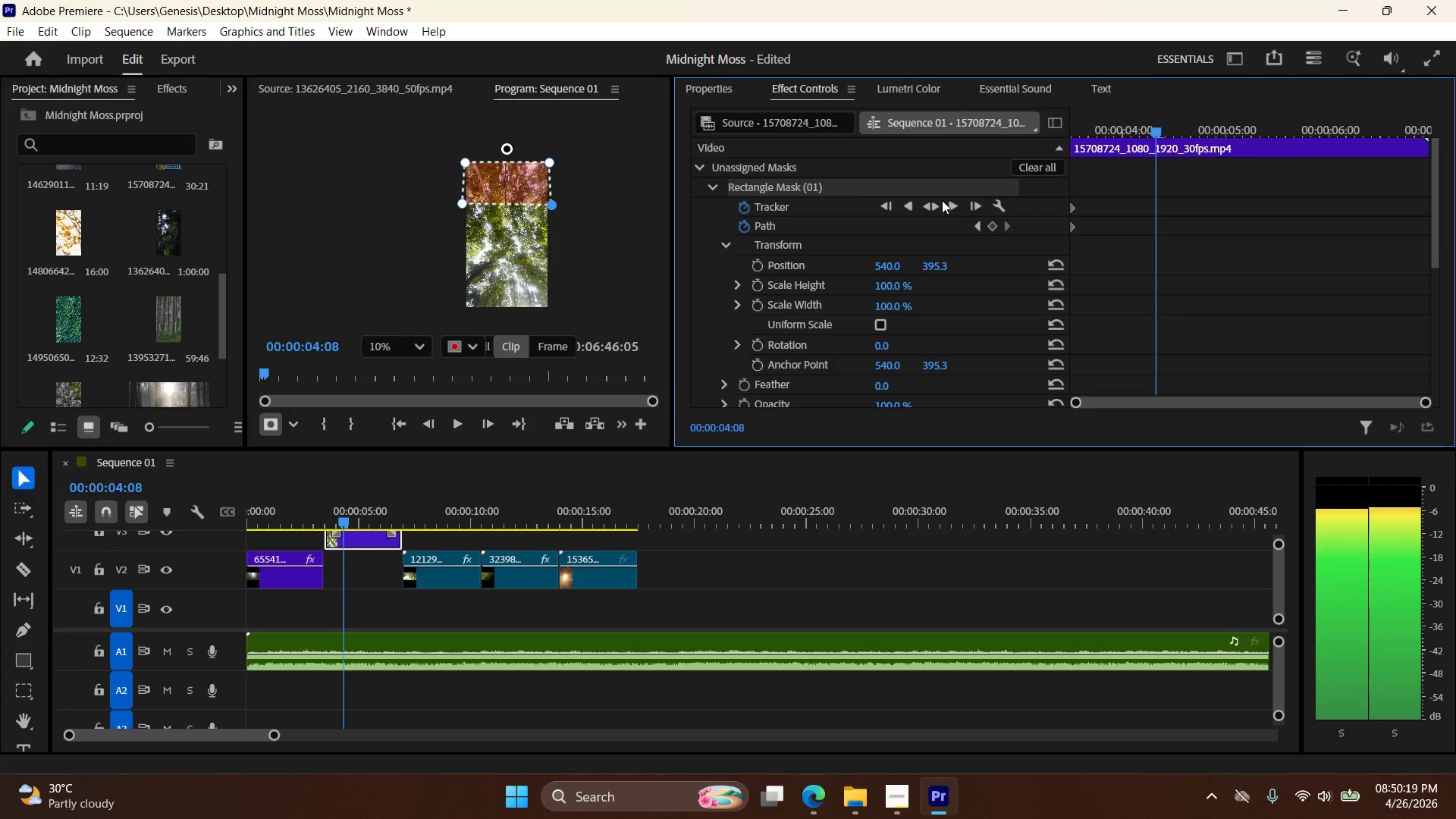 
key(ArrowRight)
 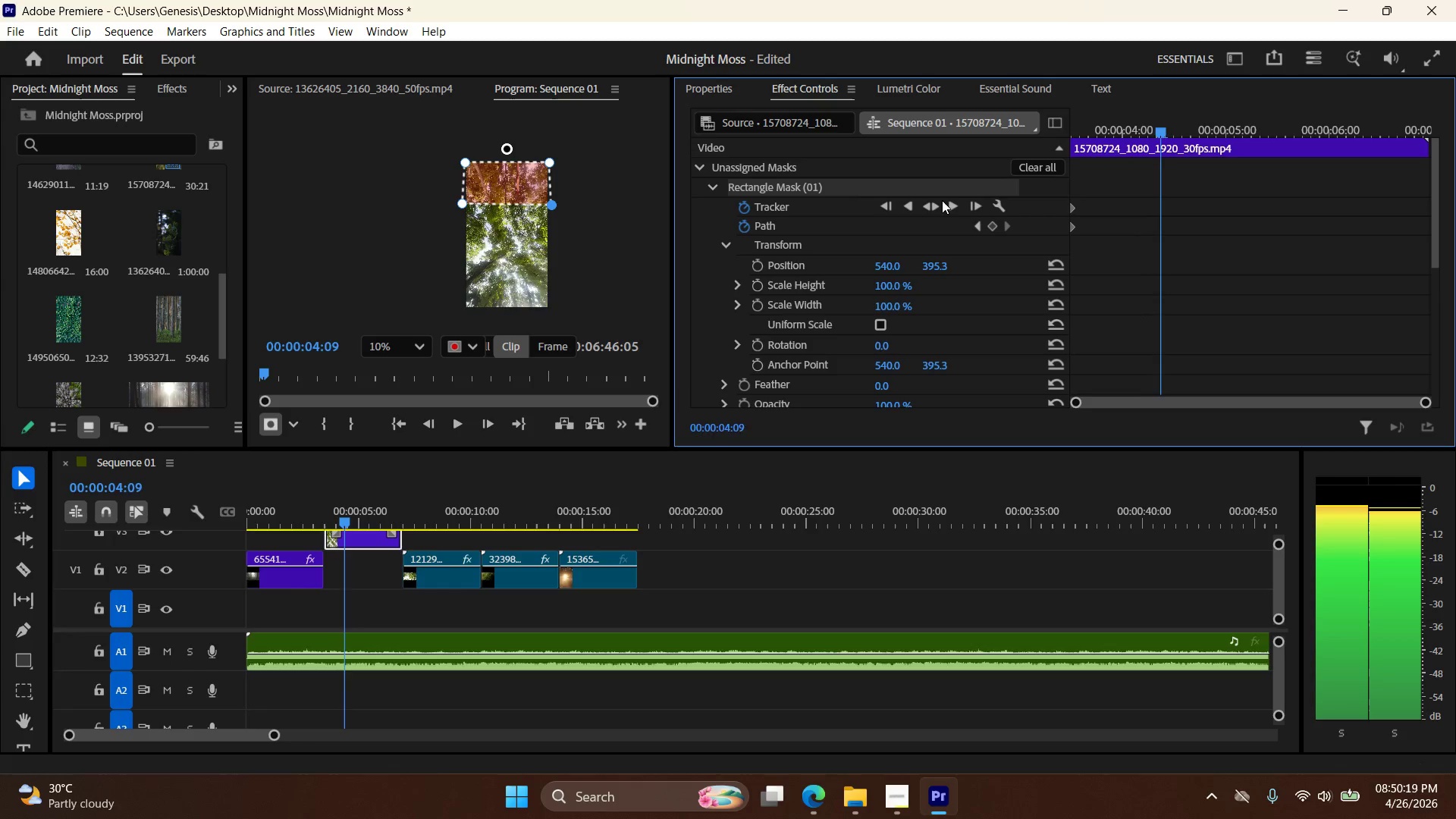 
key(ArrowRight)
 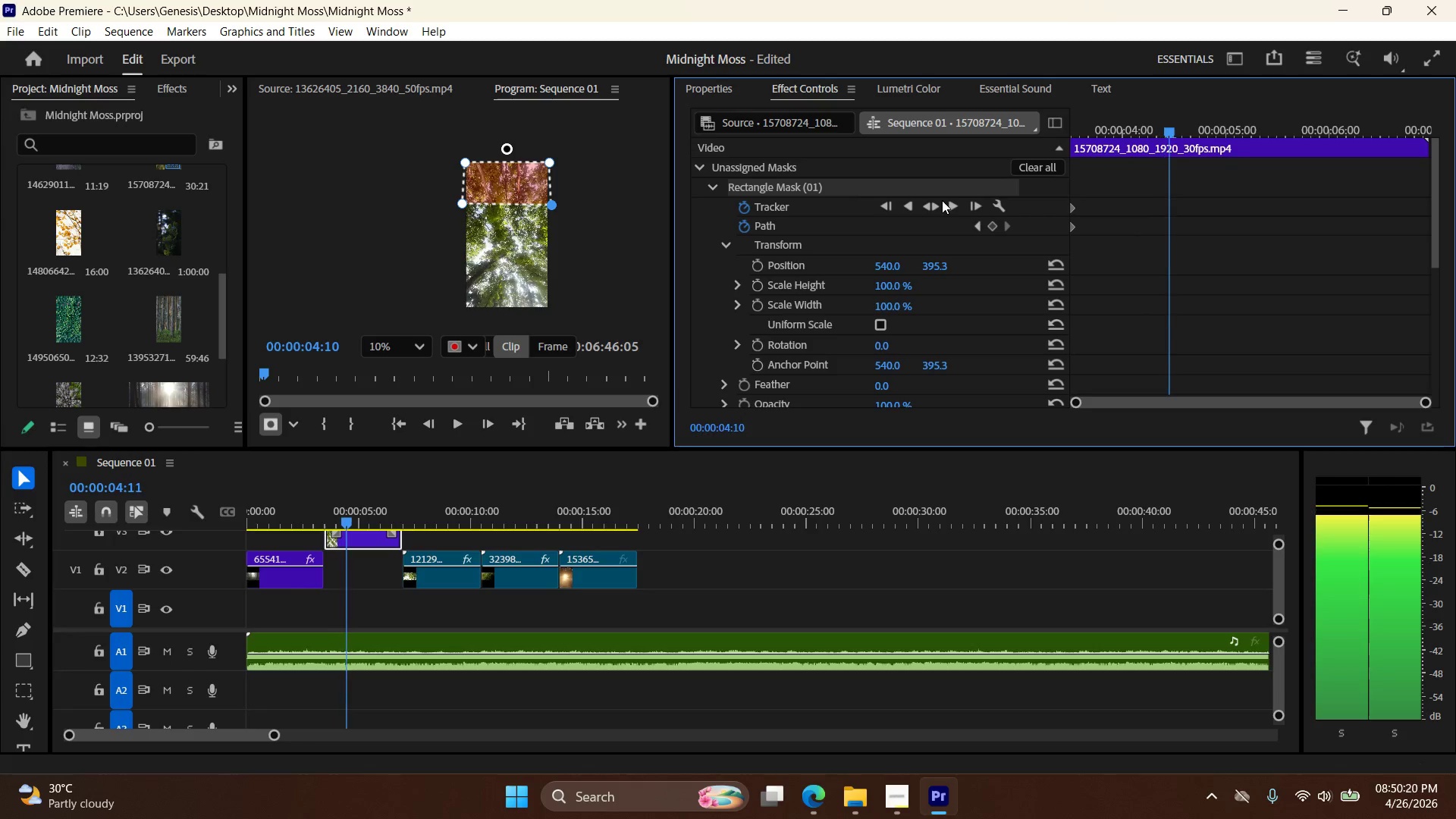 
key(ArrowRight)
 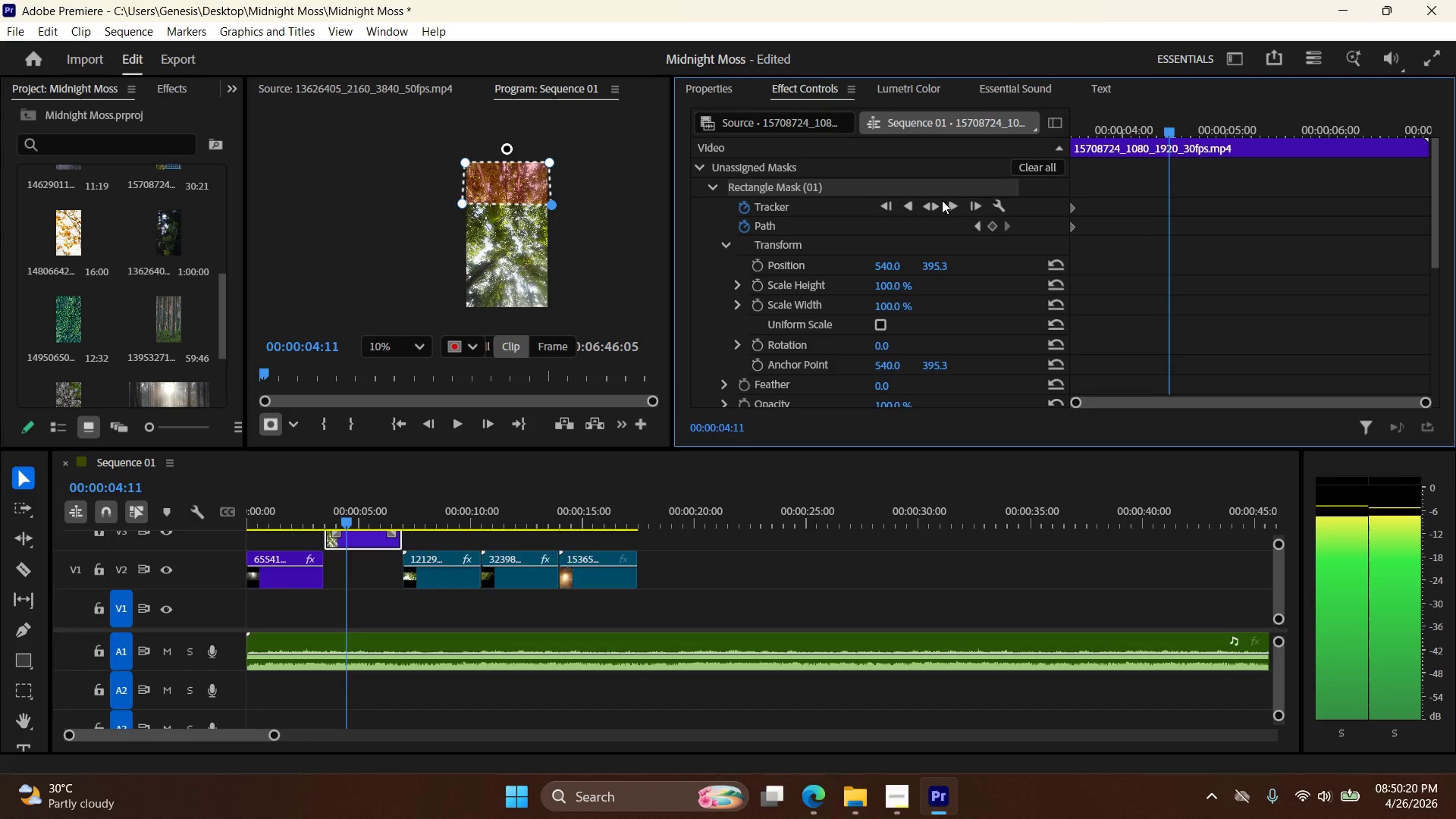 
key(ArrowRight)
 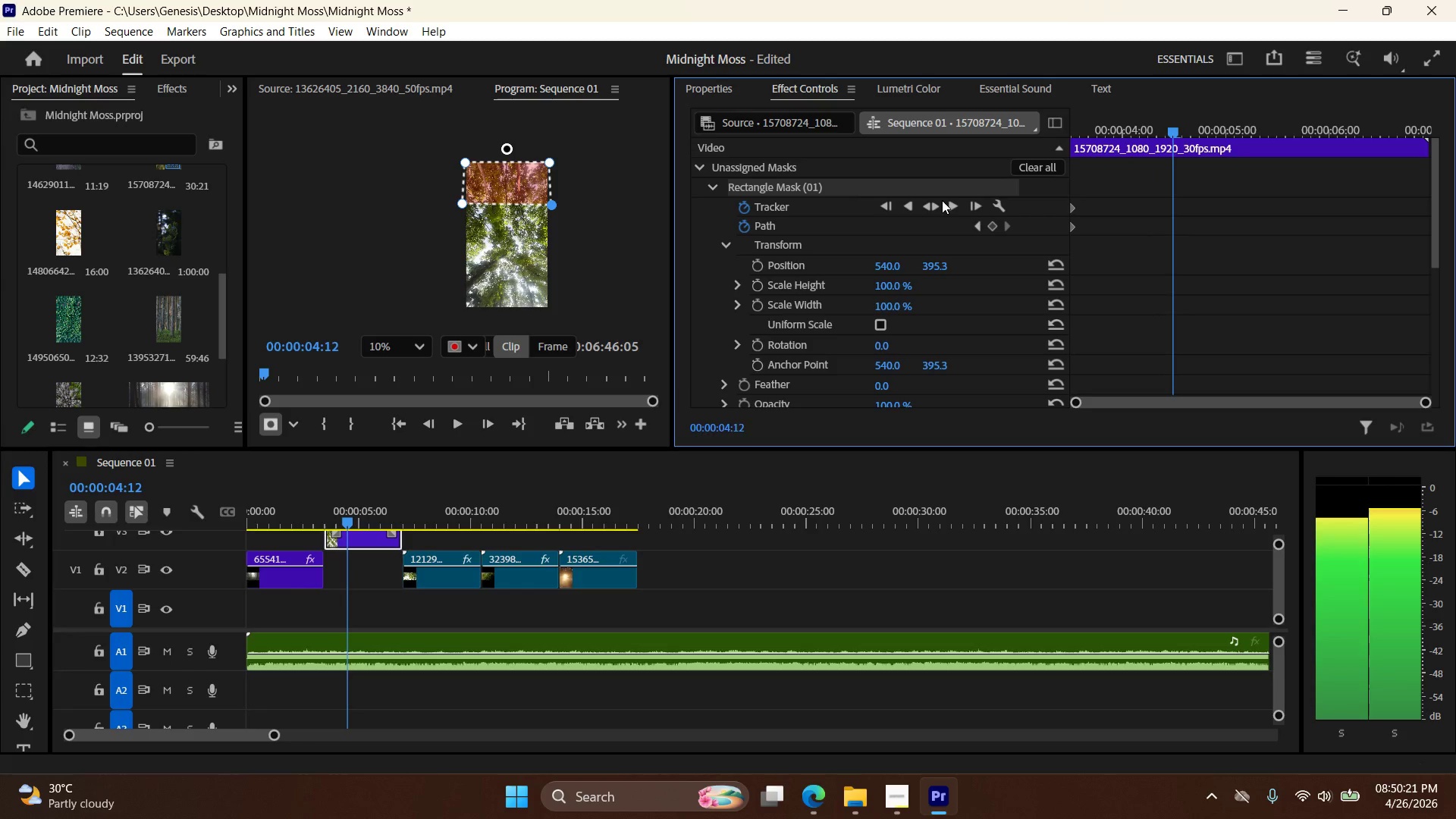 
key(ArrowRight)
 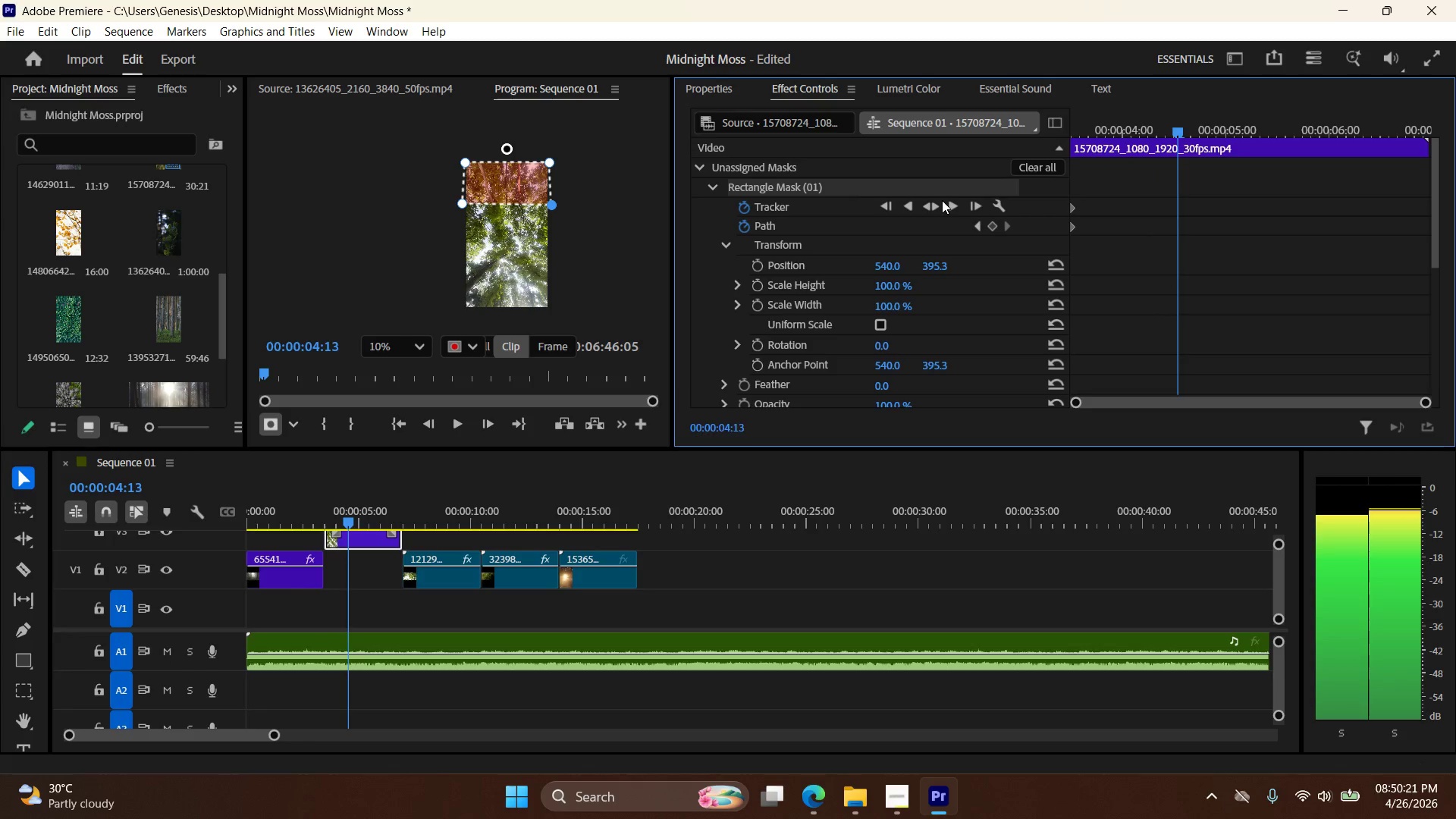 
key(ArrowRight)
 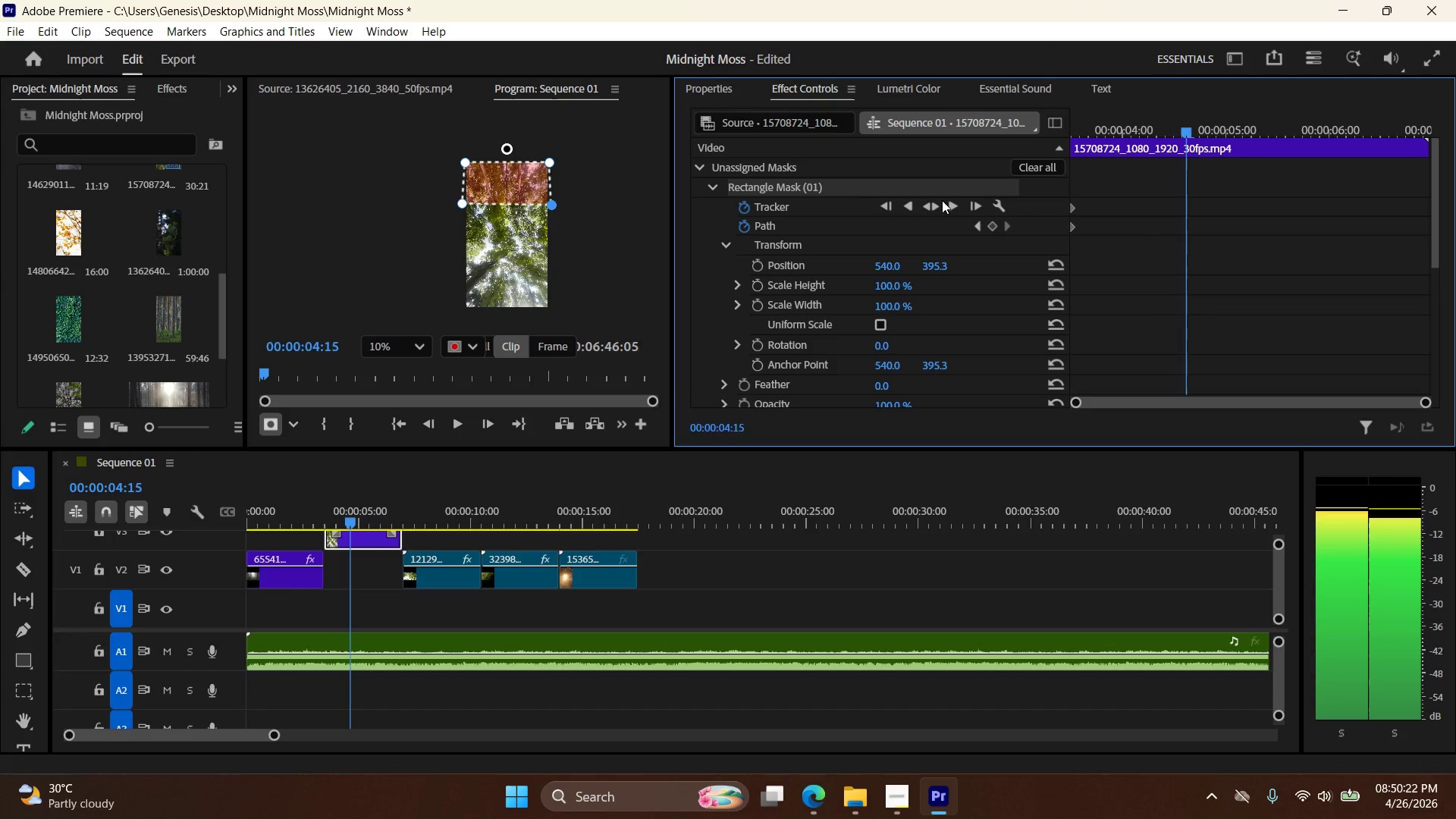 
key(ArrowRight)
 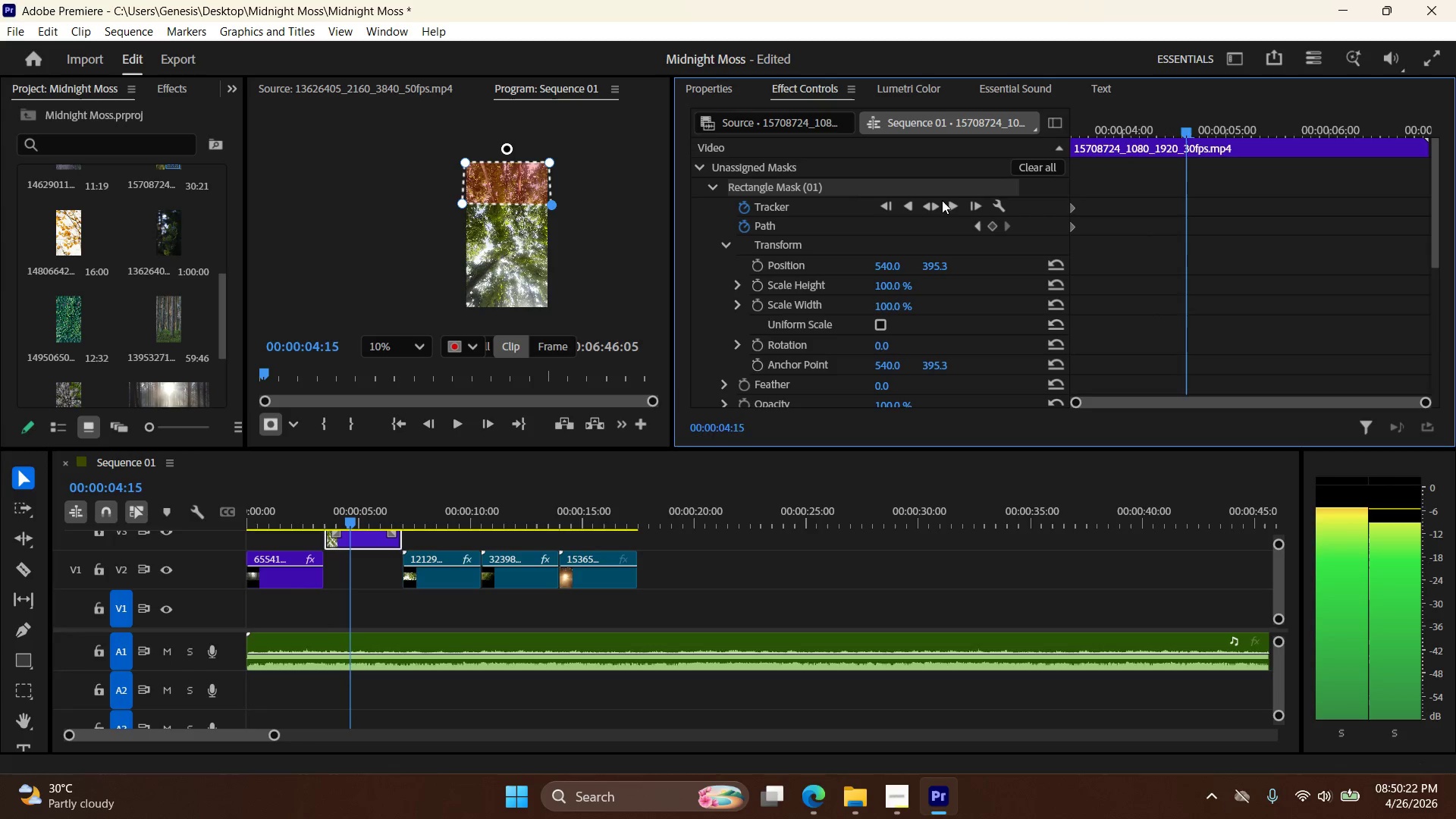 
key(ArrowRight)
 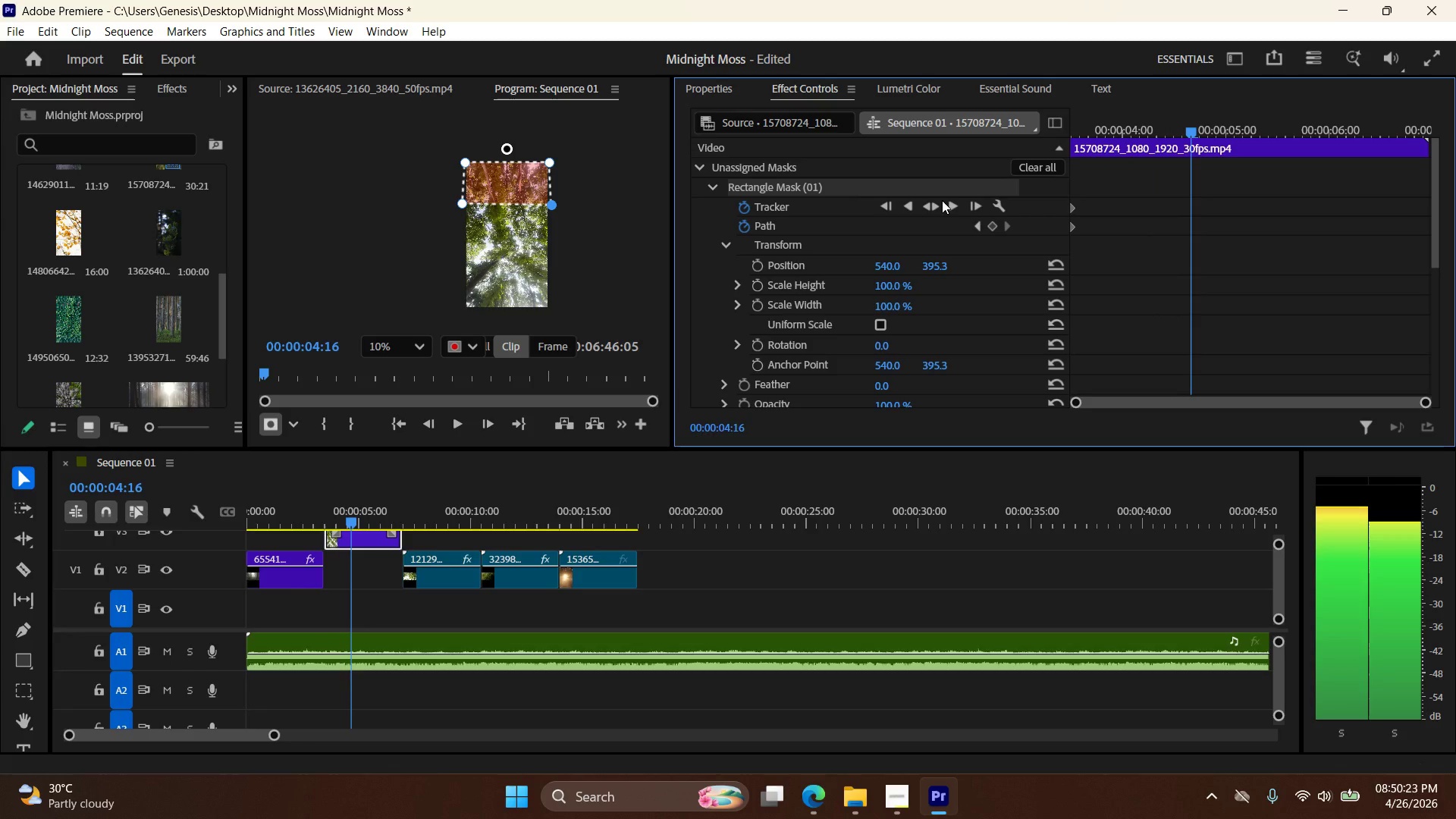 
key(ArrowRight)
 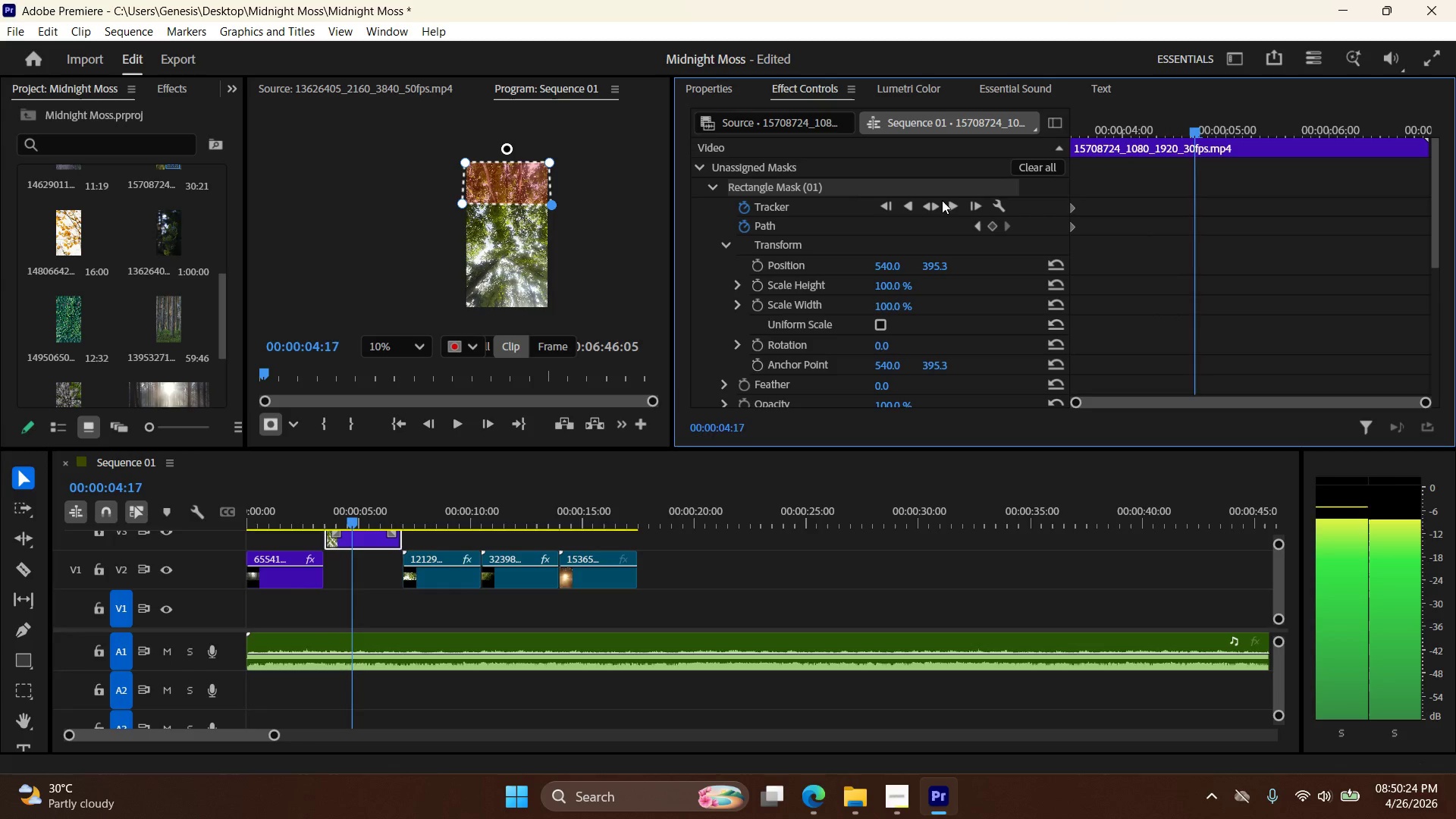 
key(ArrowLeft)
 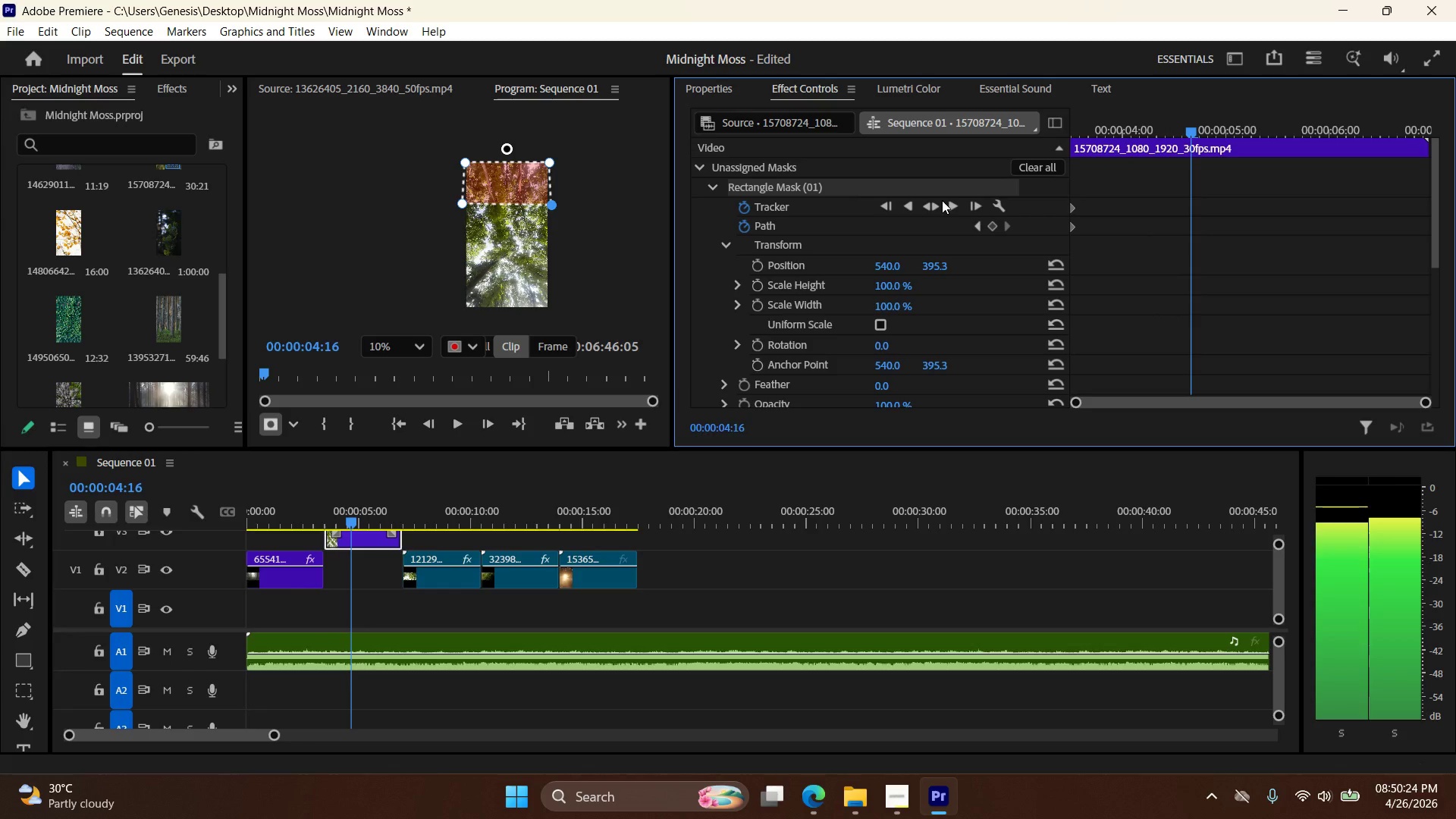 
key(ArrowLeft)
 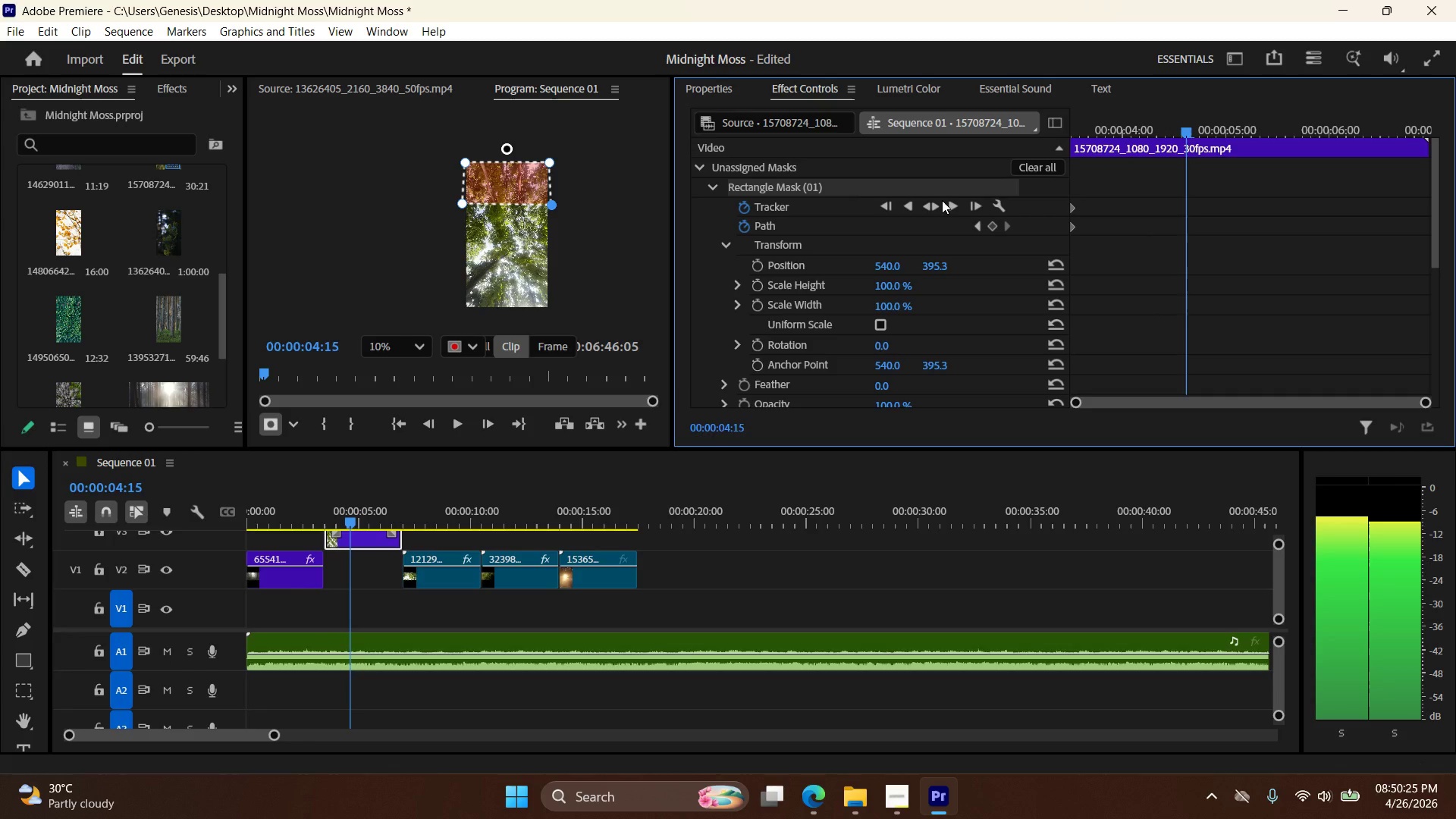 
key(ArrowLeft)
 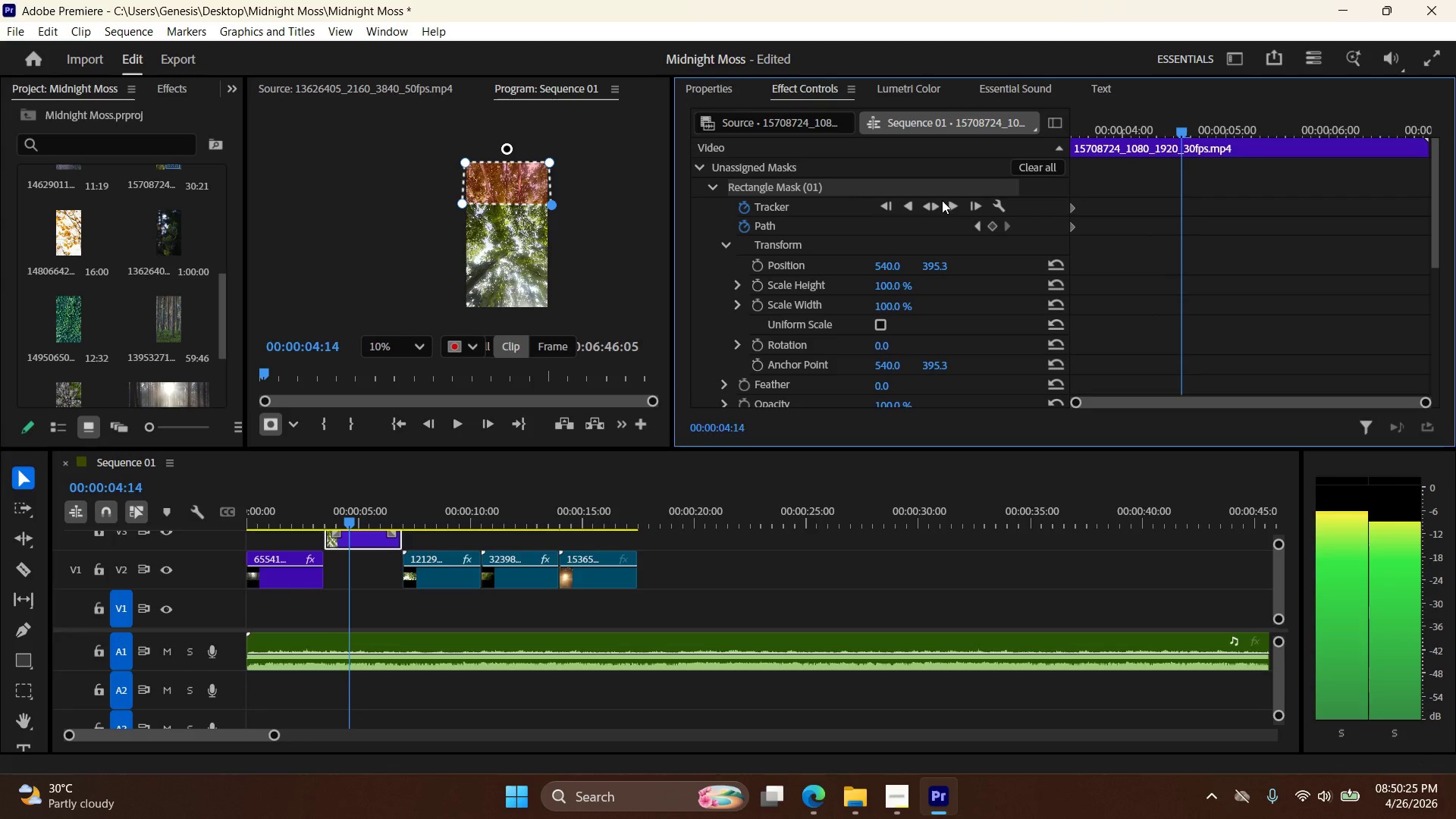 
key(ArrowLeft)
 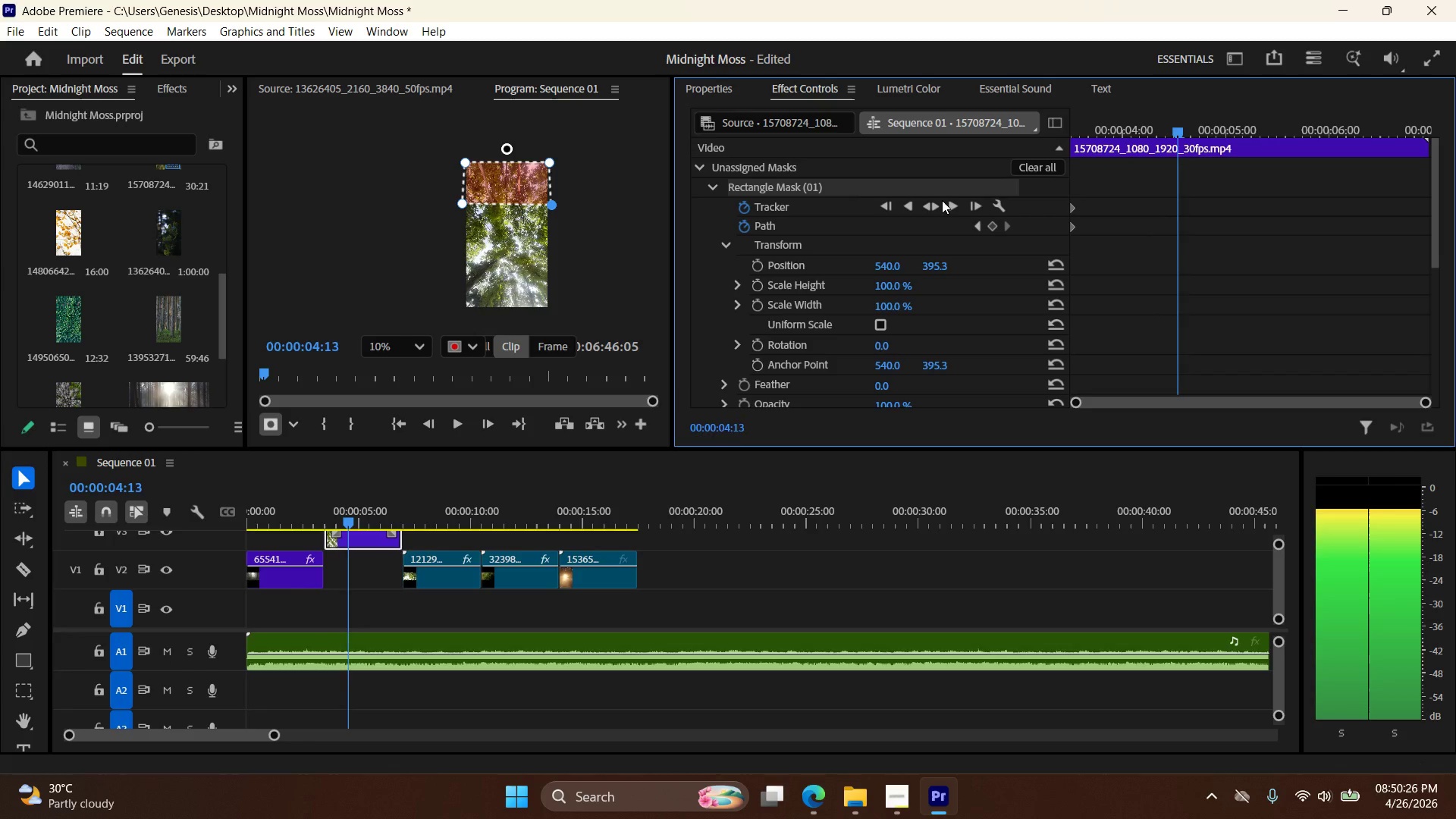 
key(ArrowLeft)
 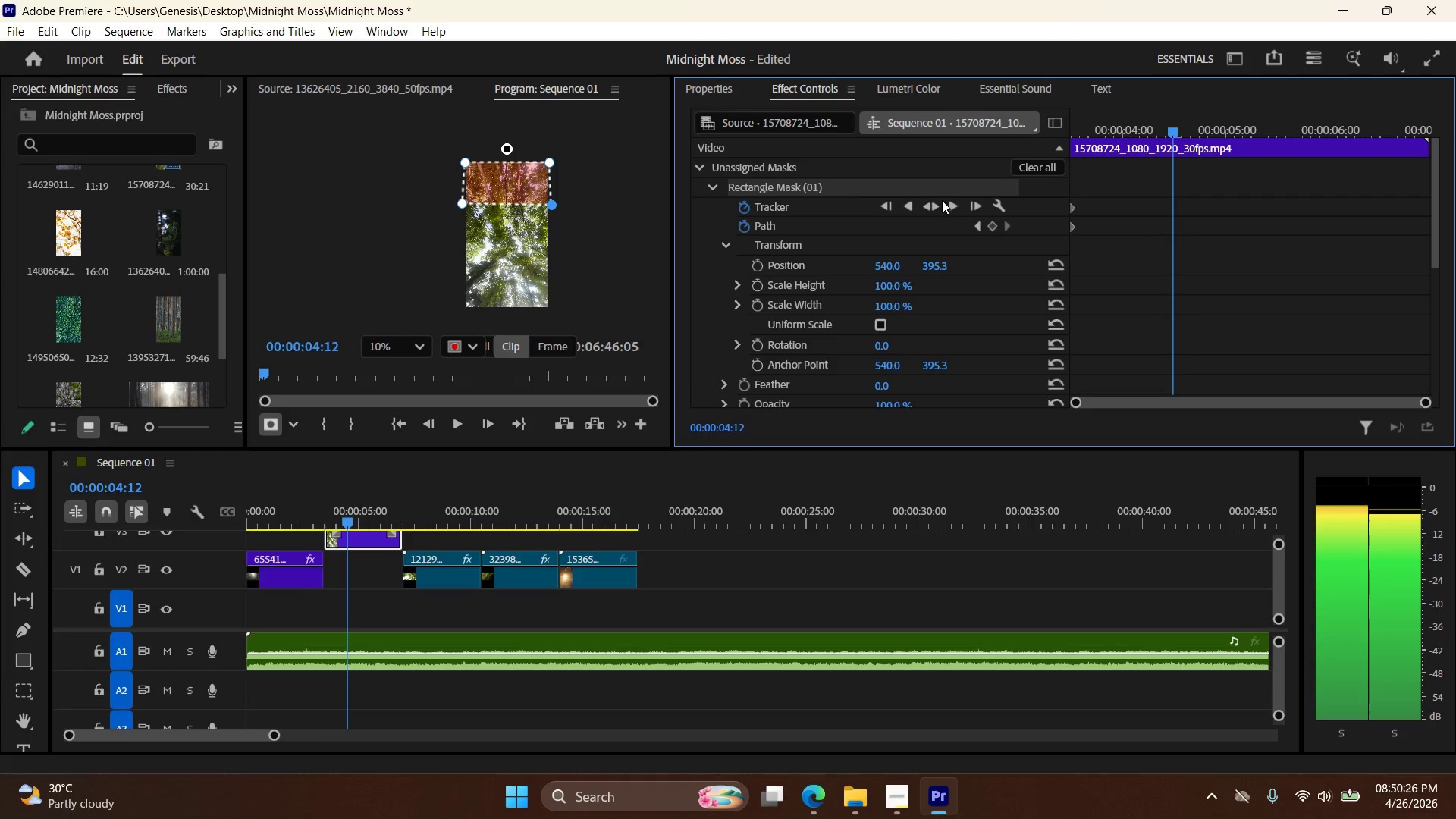 
key(ArrowLeft)
 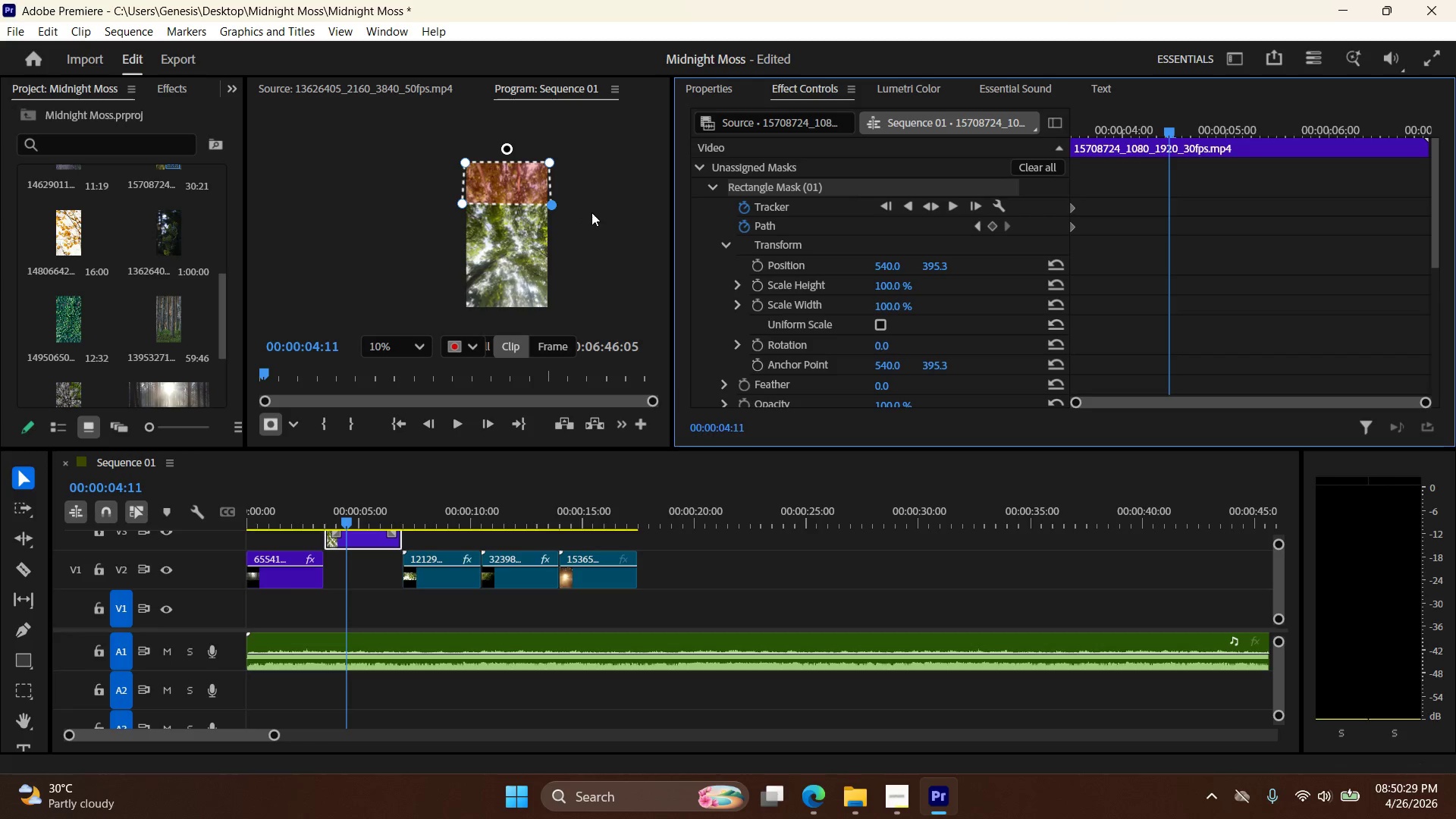 
left_click_drag(start_coordinate=[551, 206], to_coordinate=[551, 317])
 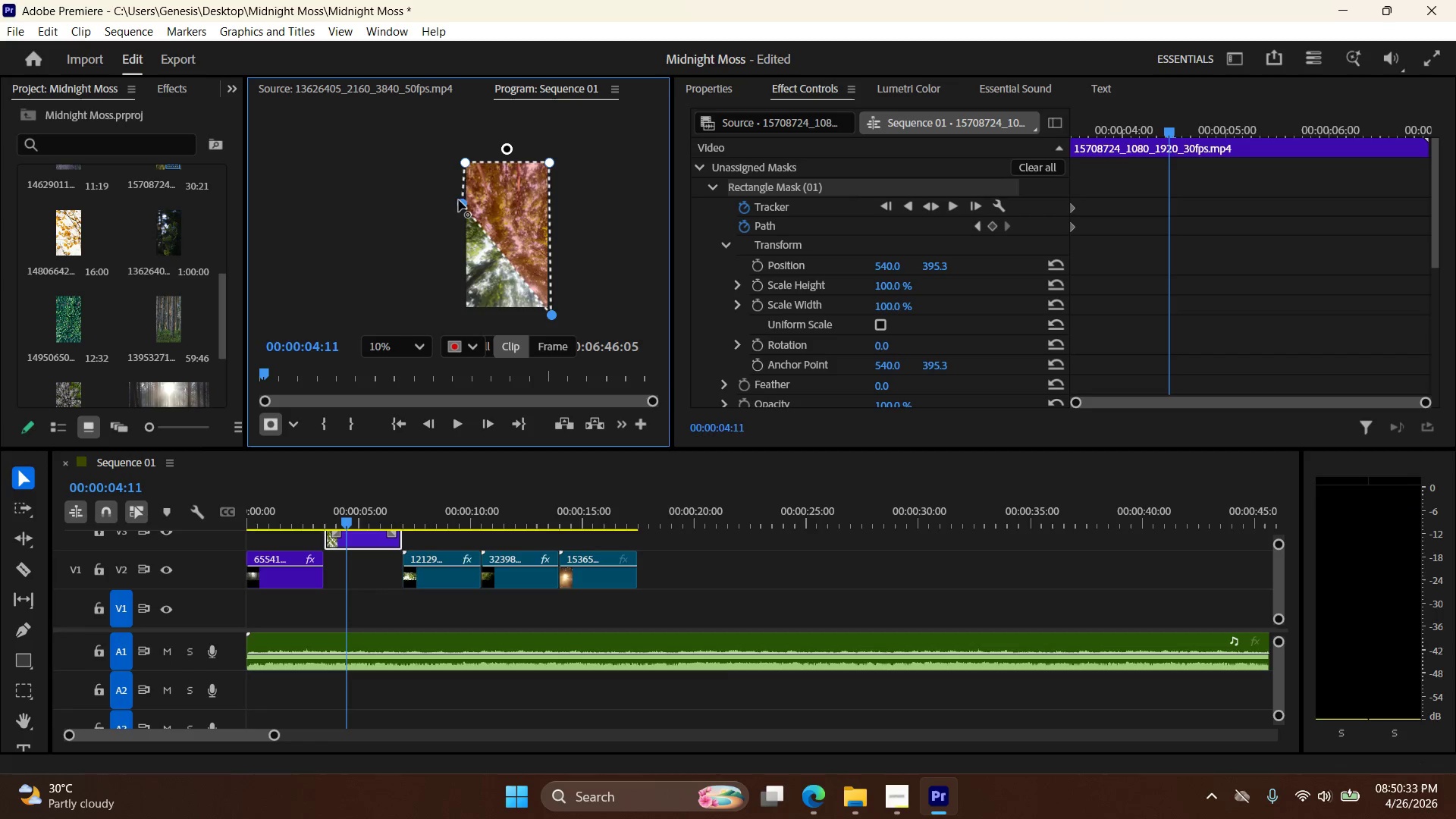 
left_click_drag(start_coordinate=[463, 204], to_coordinate=[463, 313])
 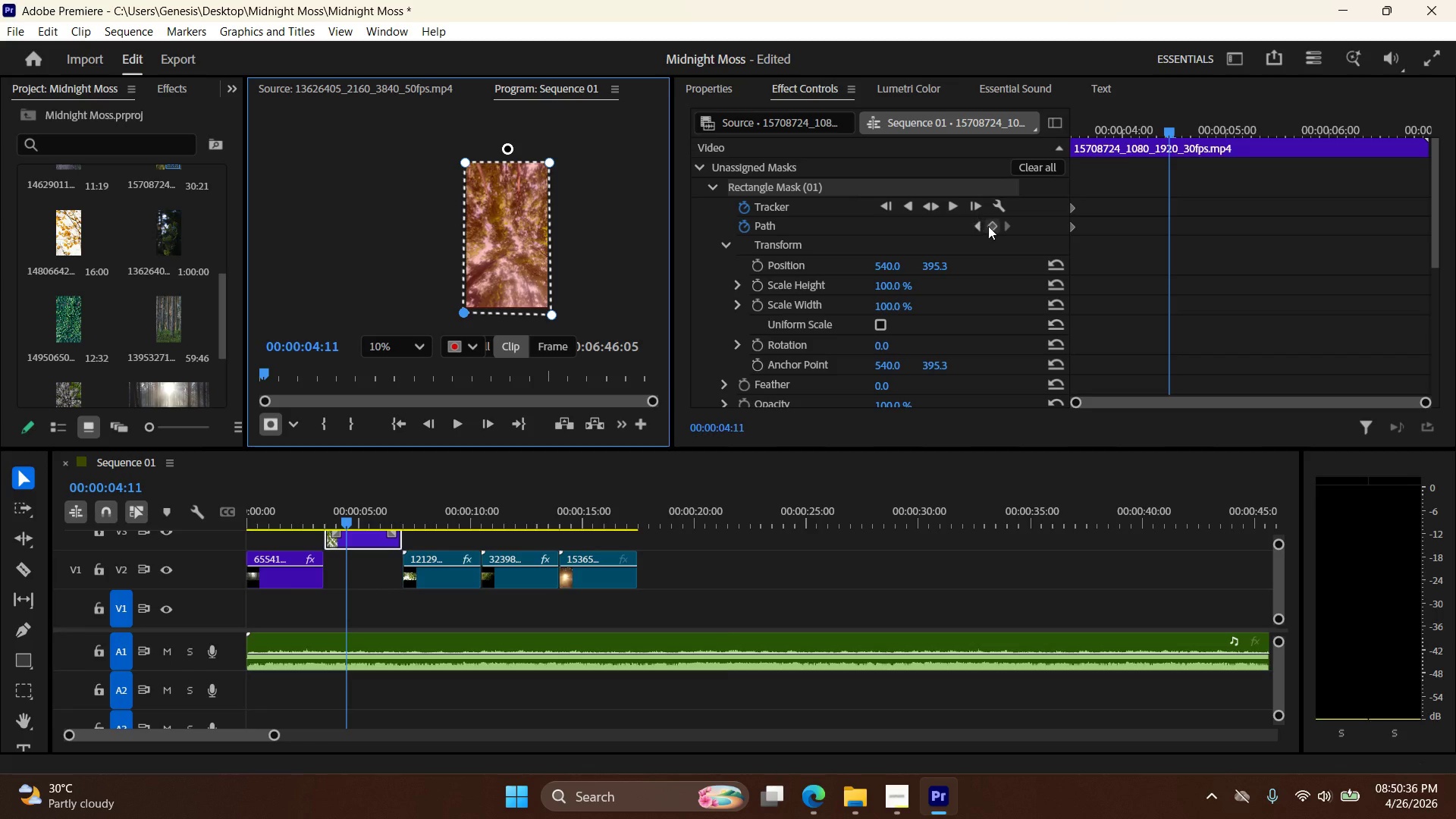 
left_click([990, 226])
 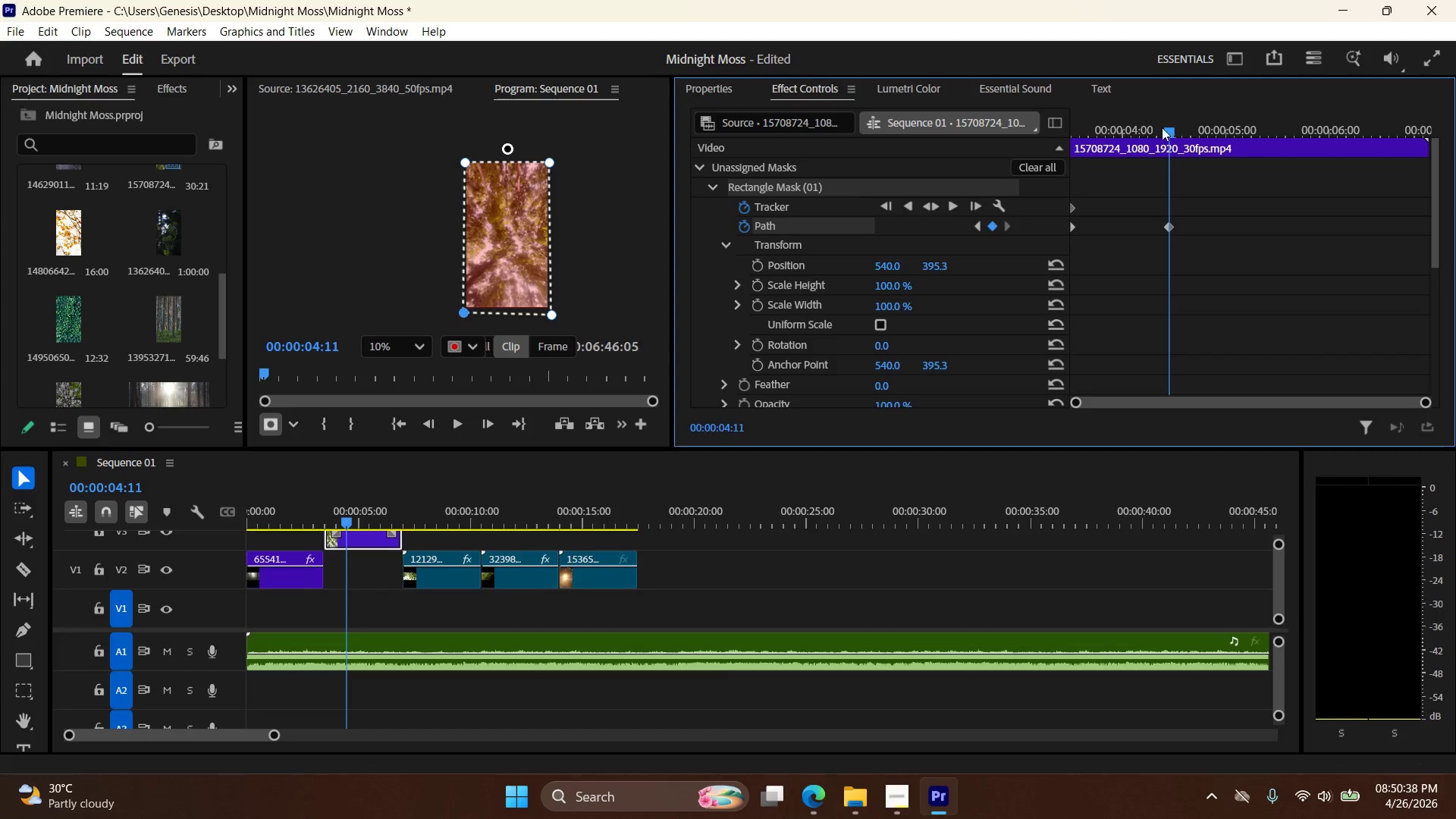 
left_click_drag(start_coordinate=[1167, 130], to_coordinate=[1143, 137])
 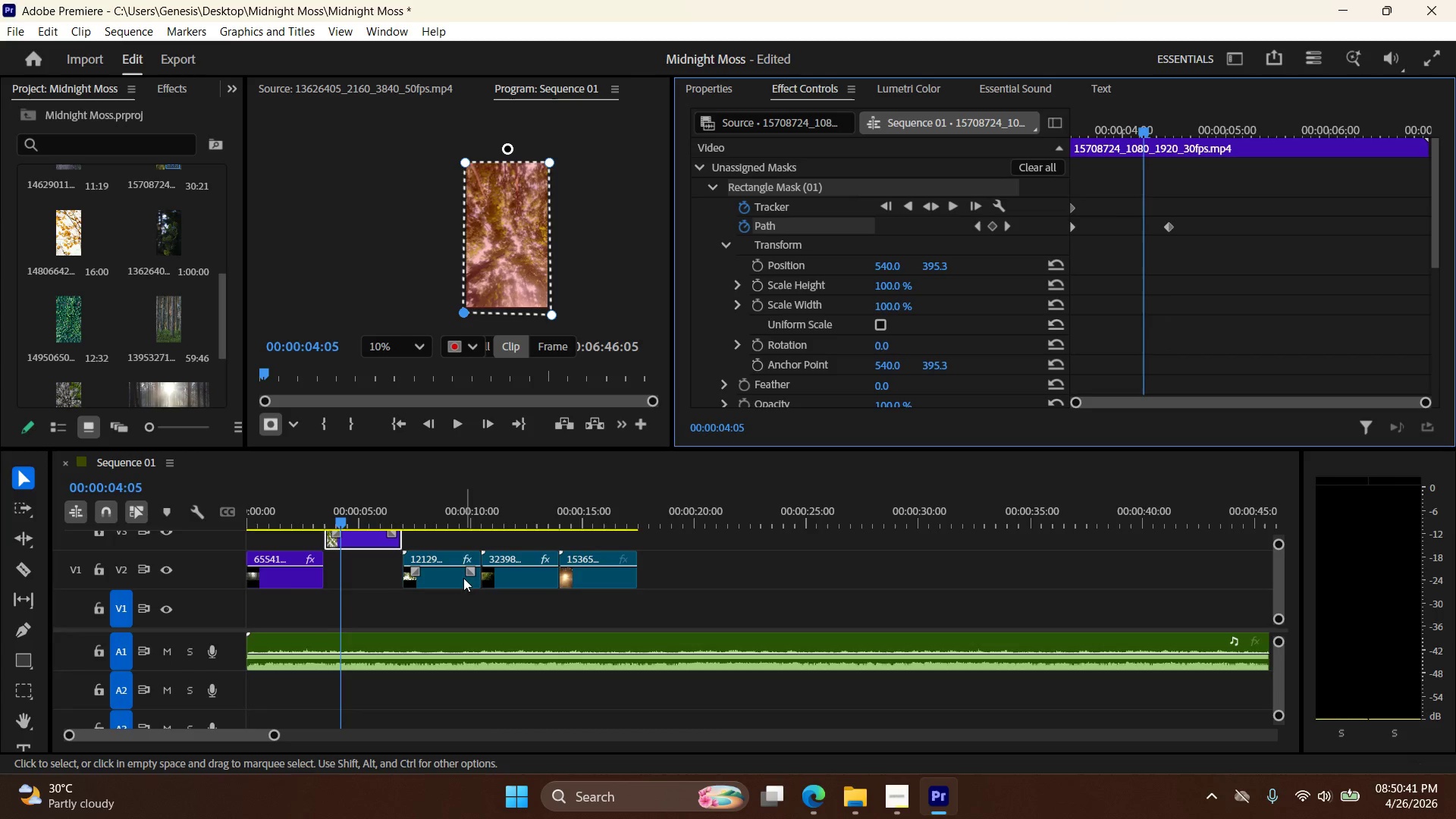 
left_click([458, 578])
 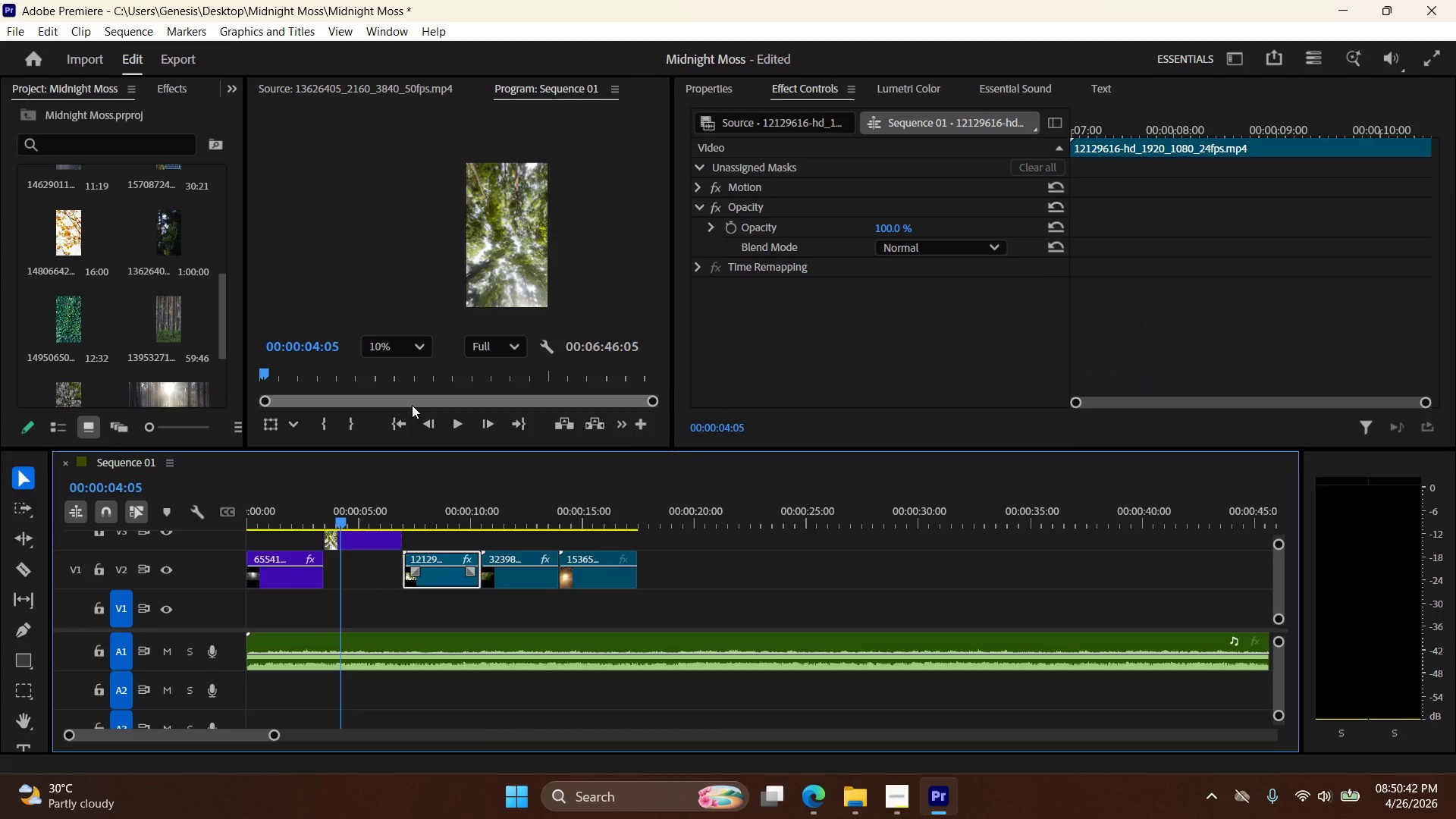 
left_click([402, 423])
 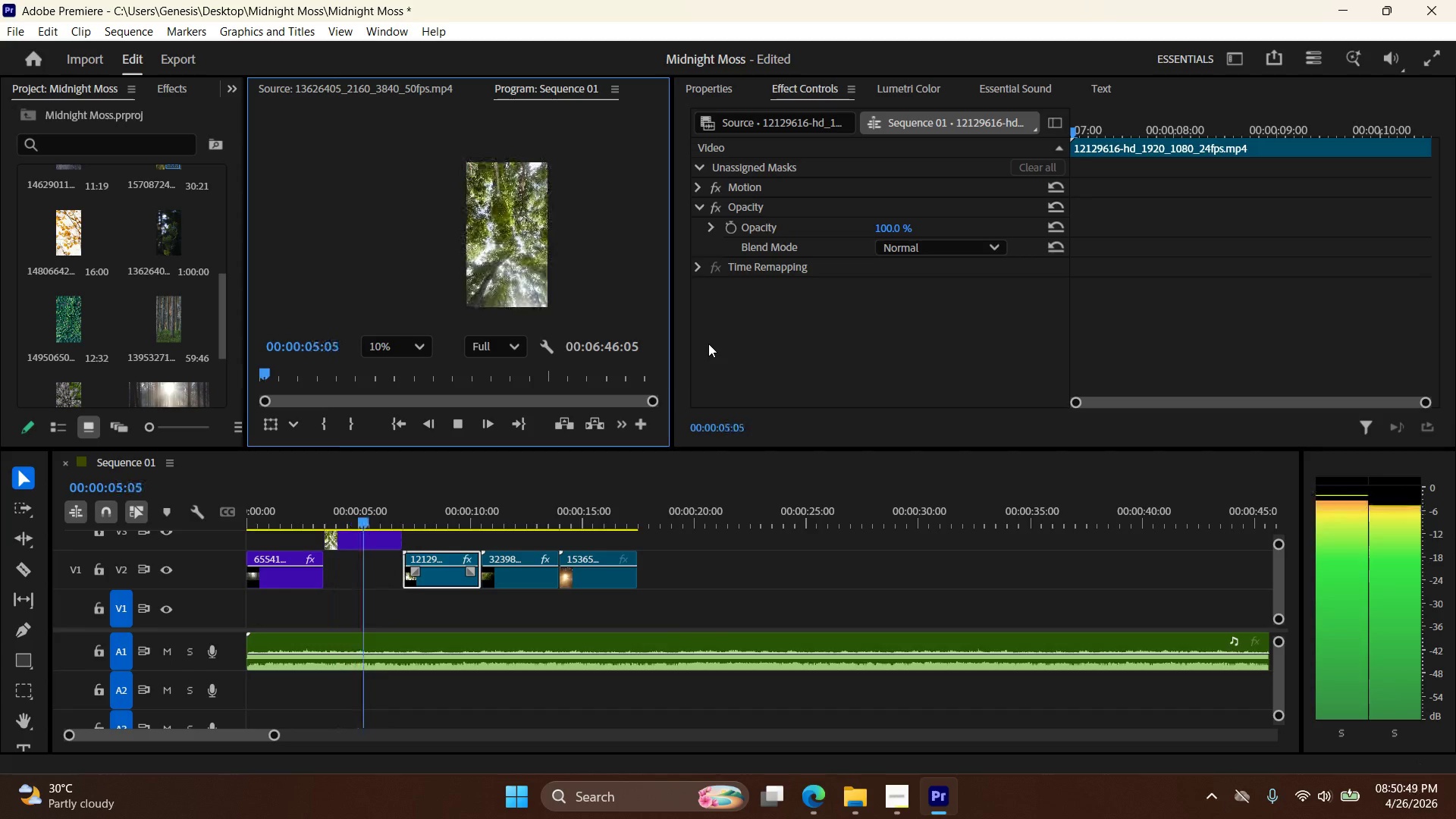 
wait(7.64)
 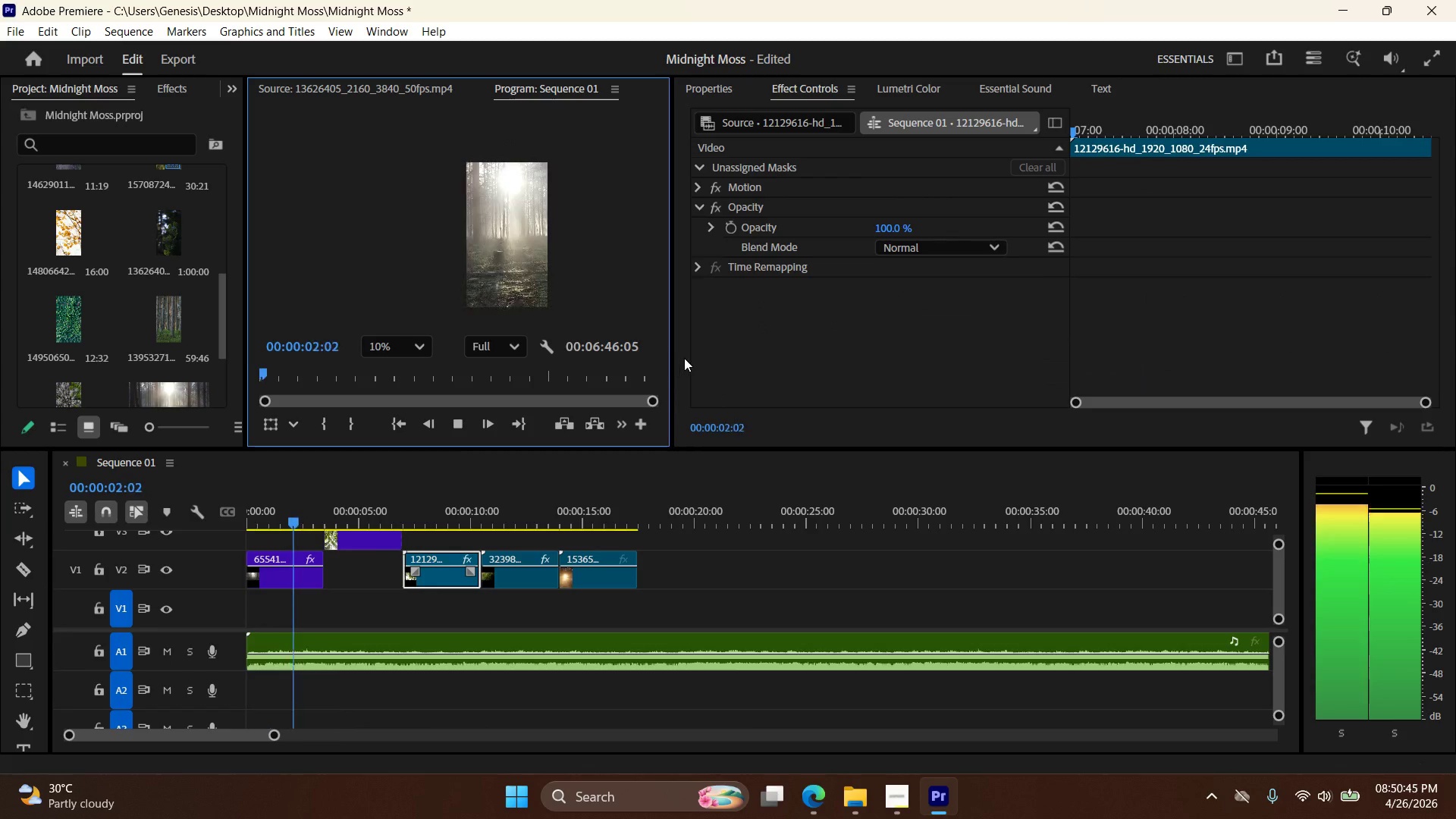 
left_click_drag(start_coordinate=[389, 519], to_coordinate=[314, 526])
 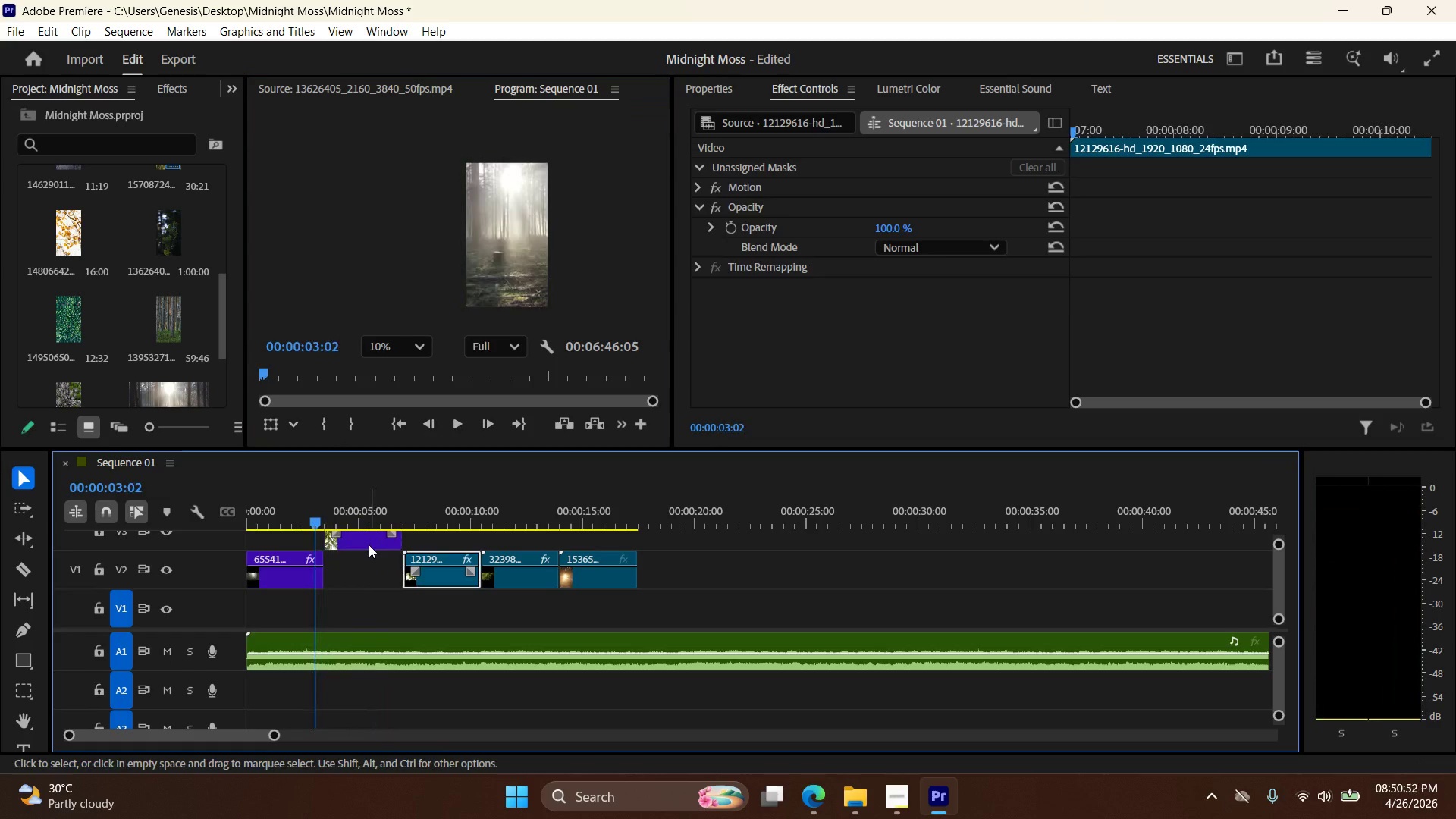 
left_click([369, 544])
 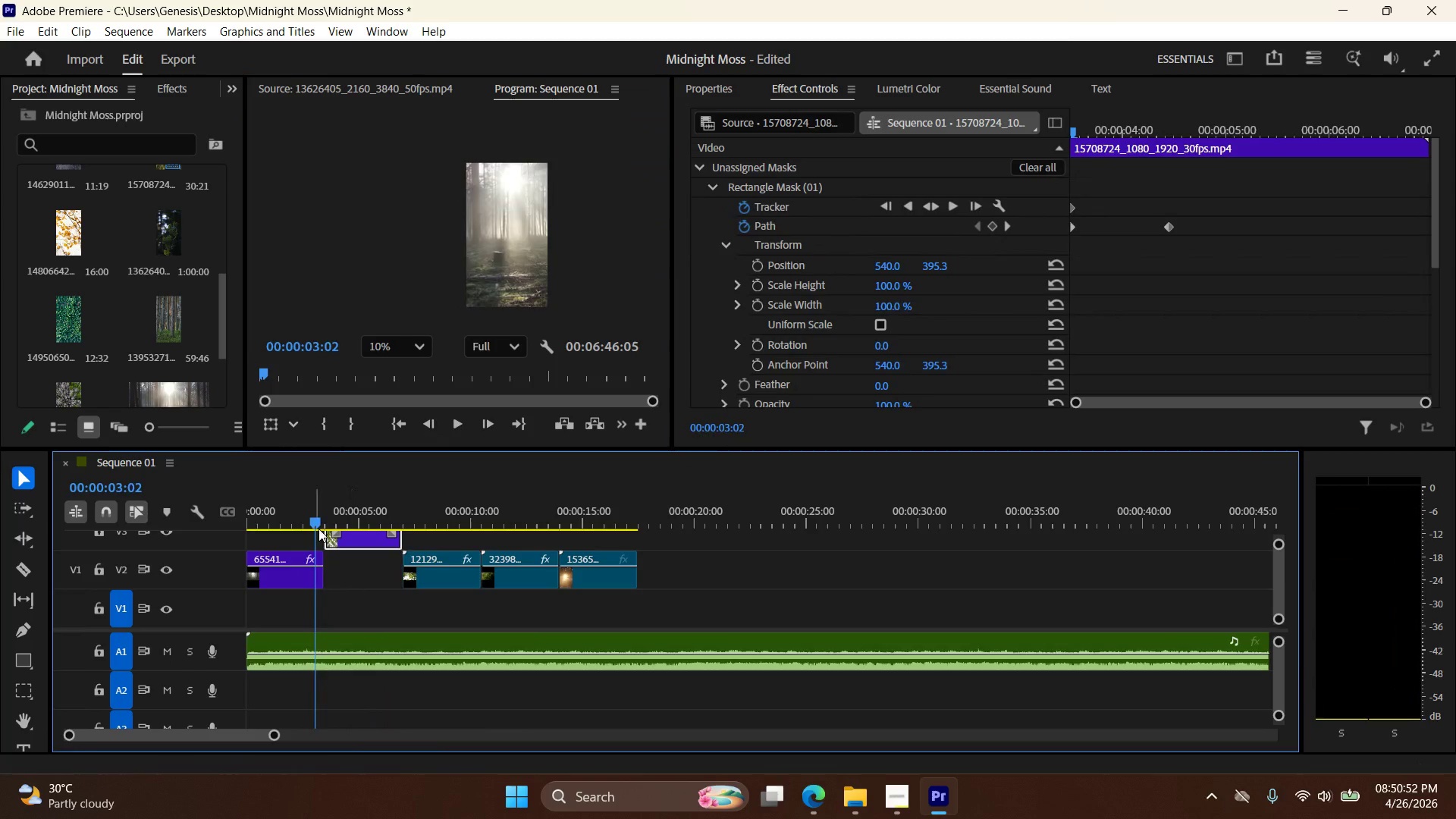 
left_click_drag(start_coordinate=[319, 525], to_coordinate=[413, 511])
 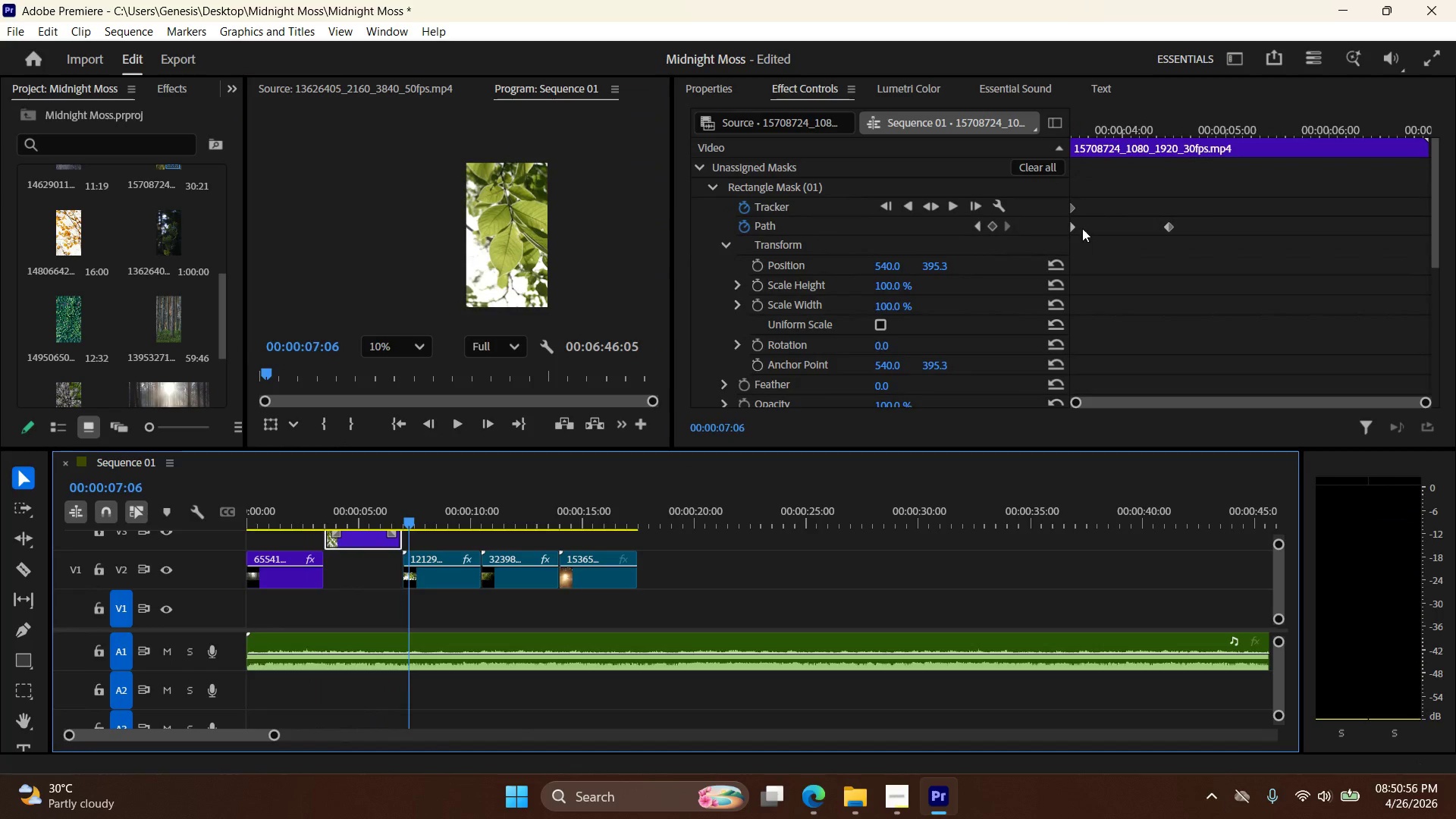 
left_click([1074, 228])
 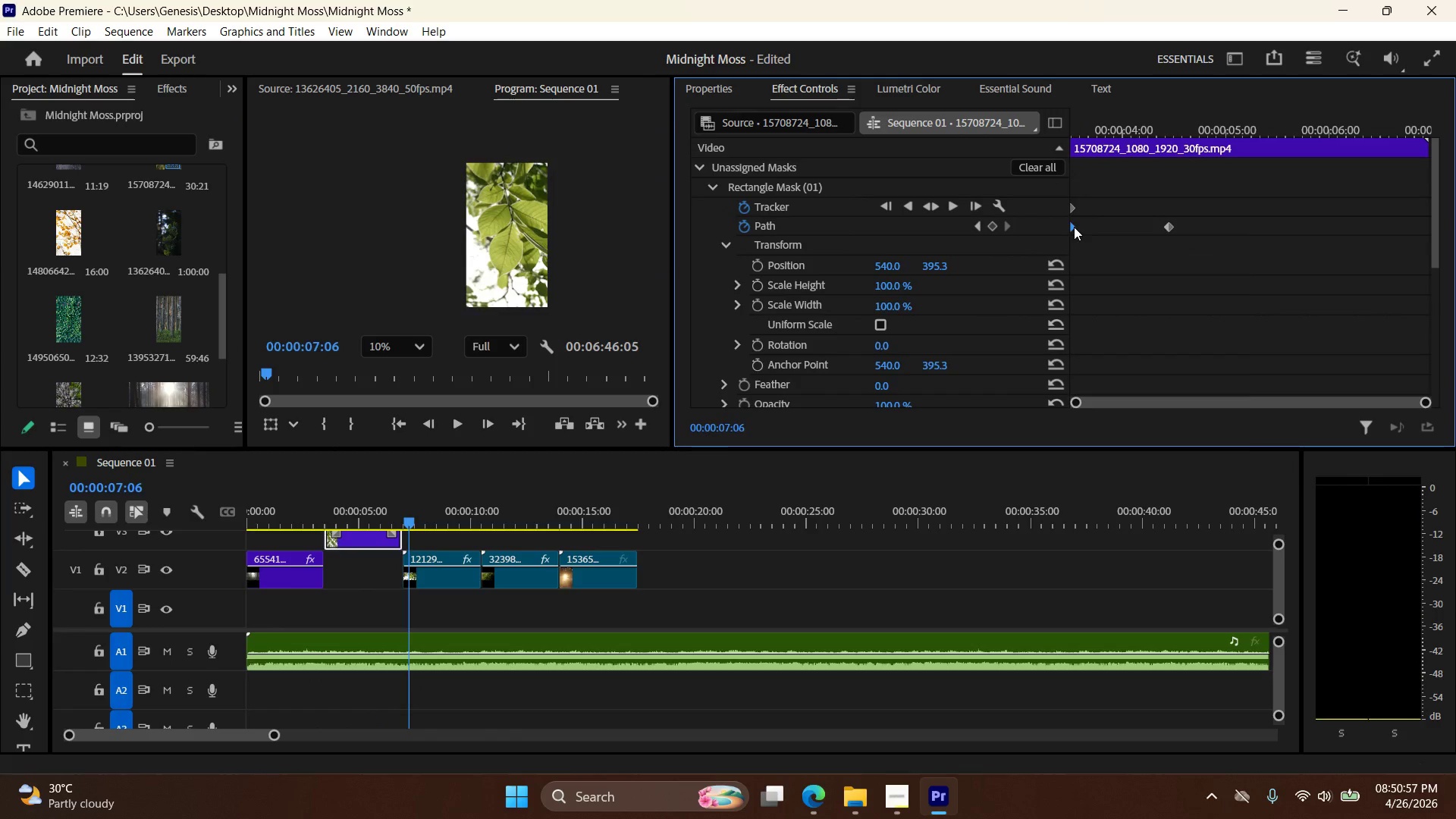 
right_click([1074, 227])
 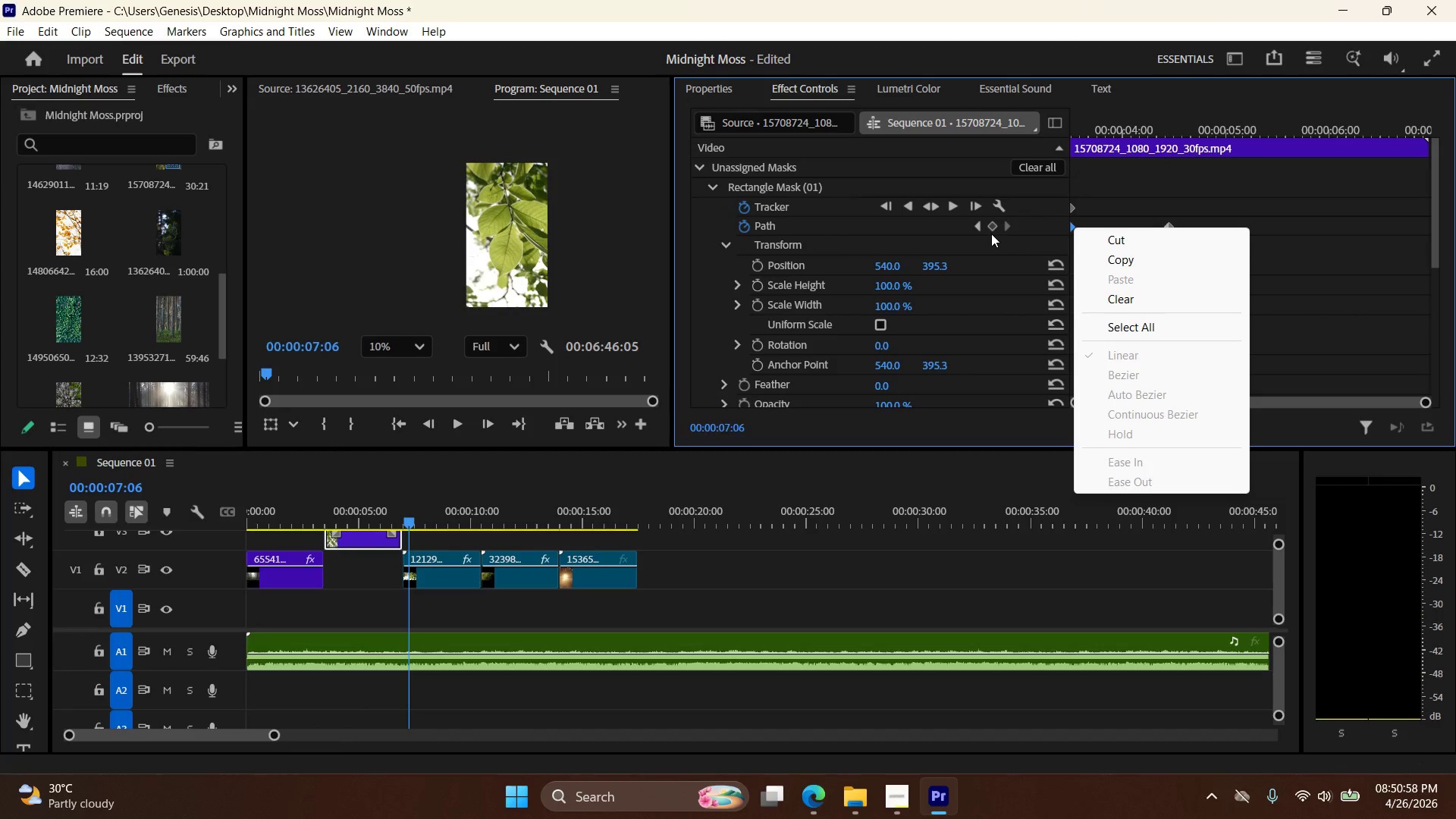 
left_click([1134, 190])
 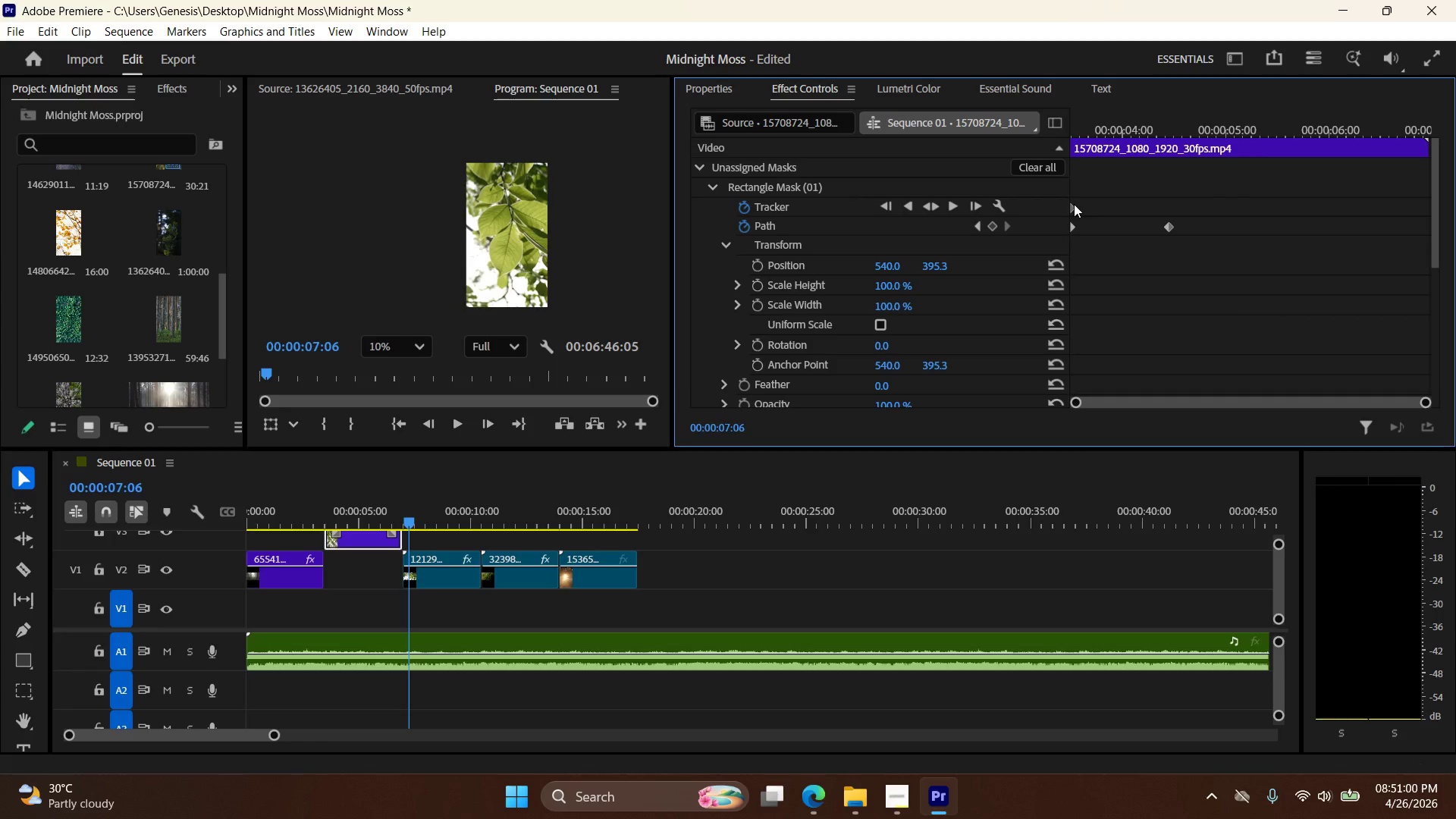 
left_click([1072, 206])
 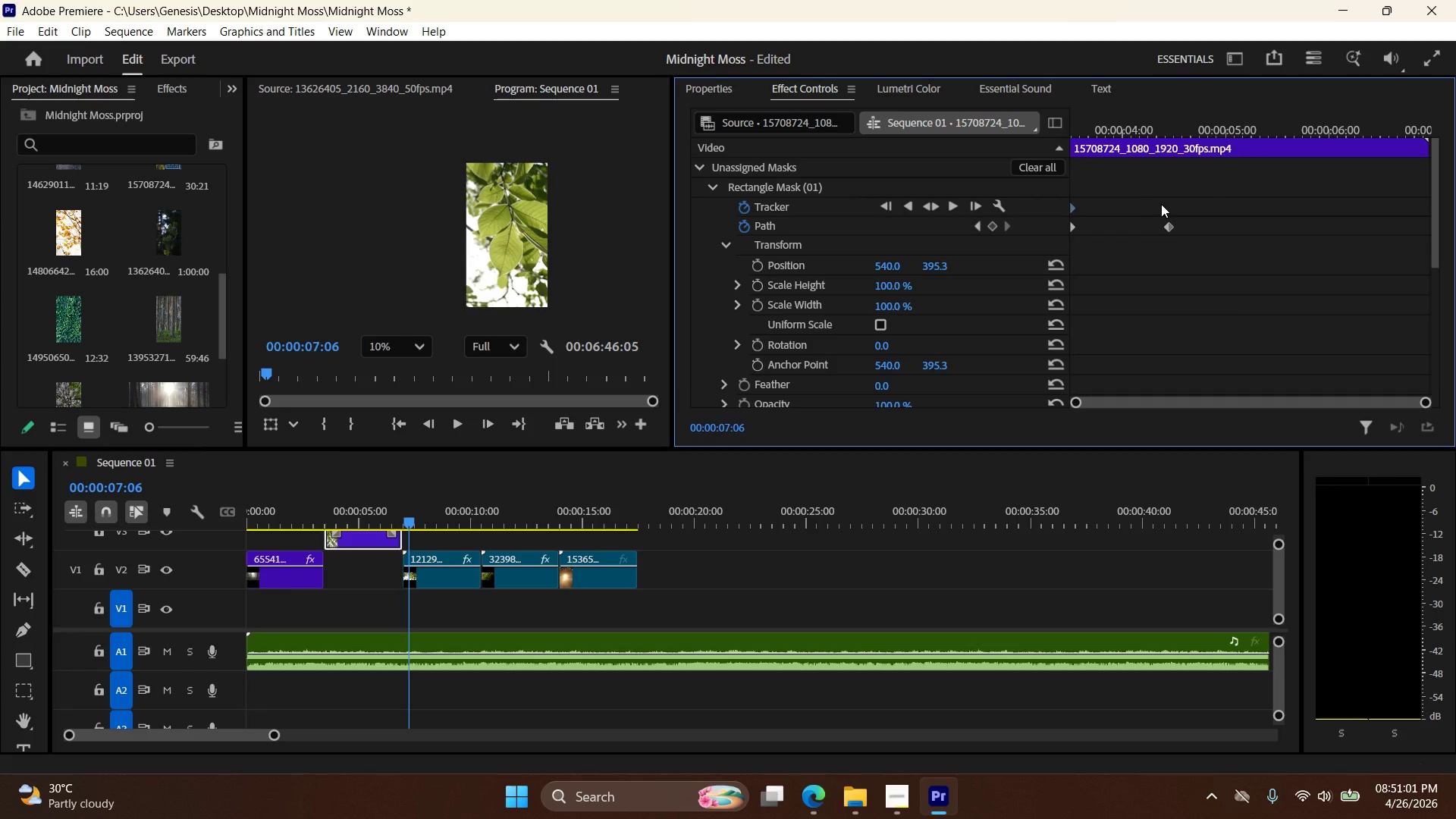 
left_click([1166, 205])
 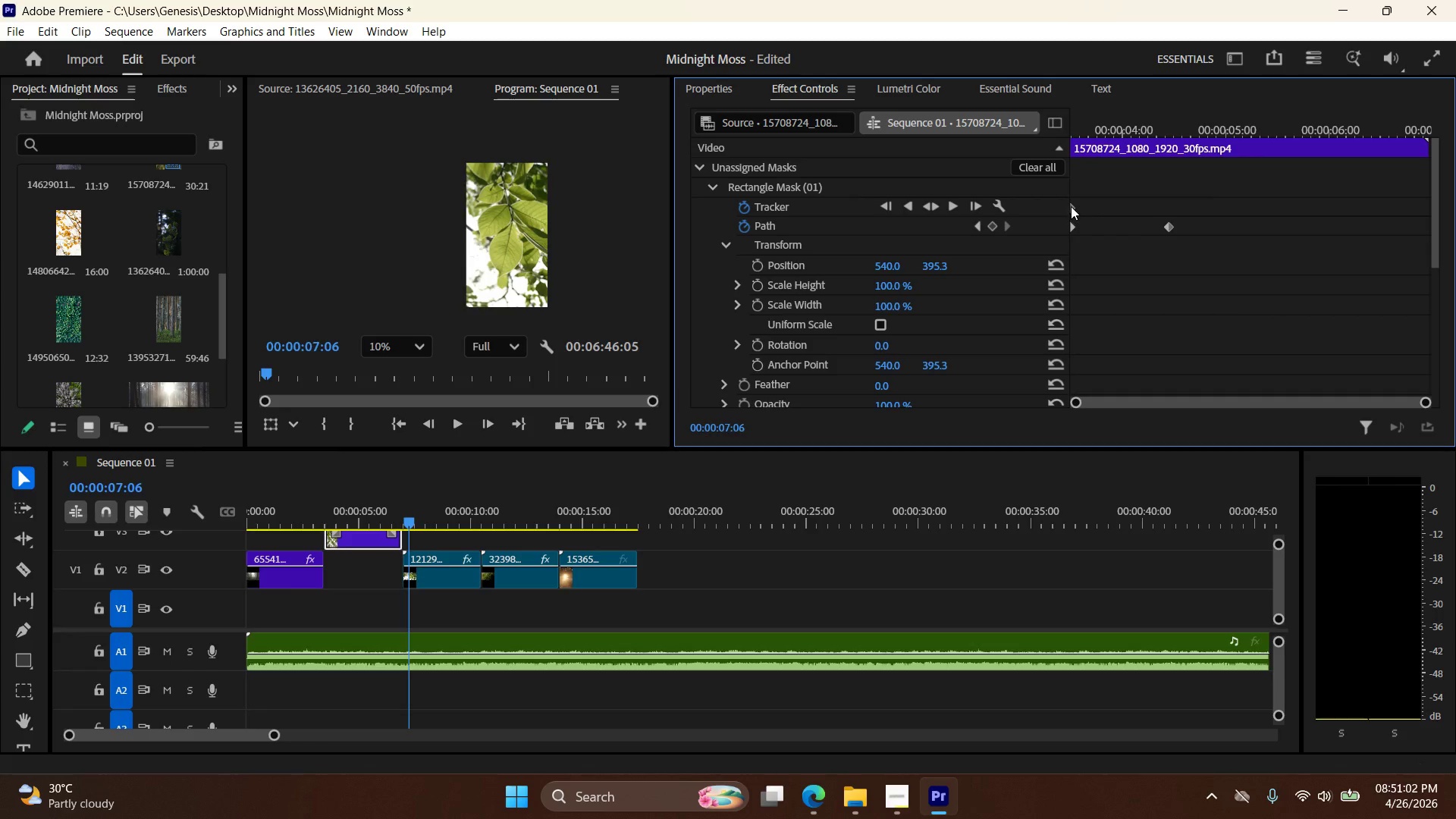 
left_click_drag(start_coordinate=[1073, 203], to_coordinate=[1067, 202])
 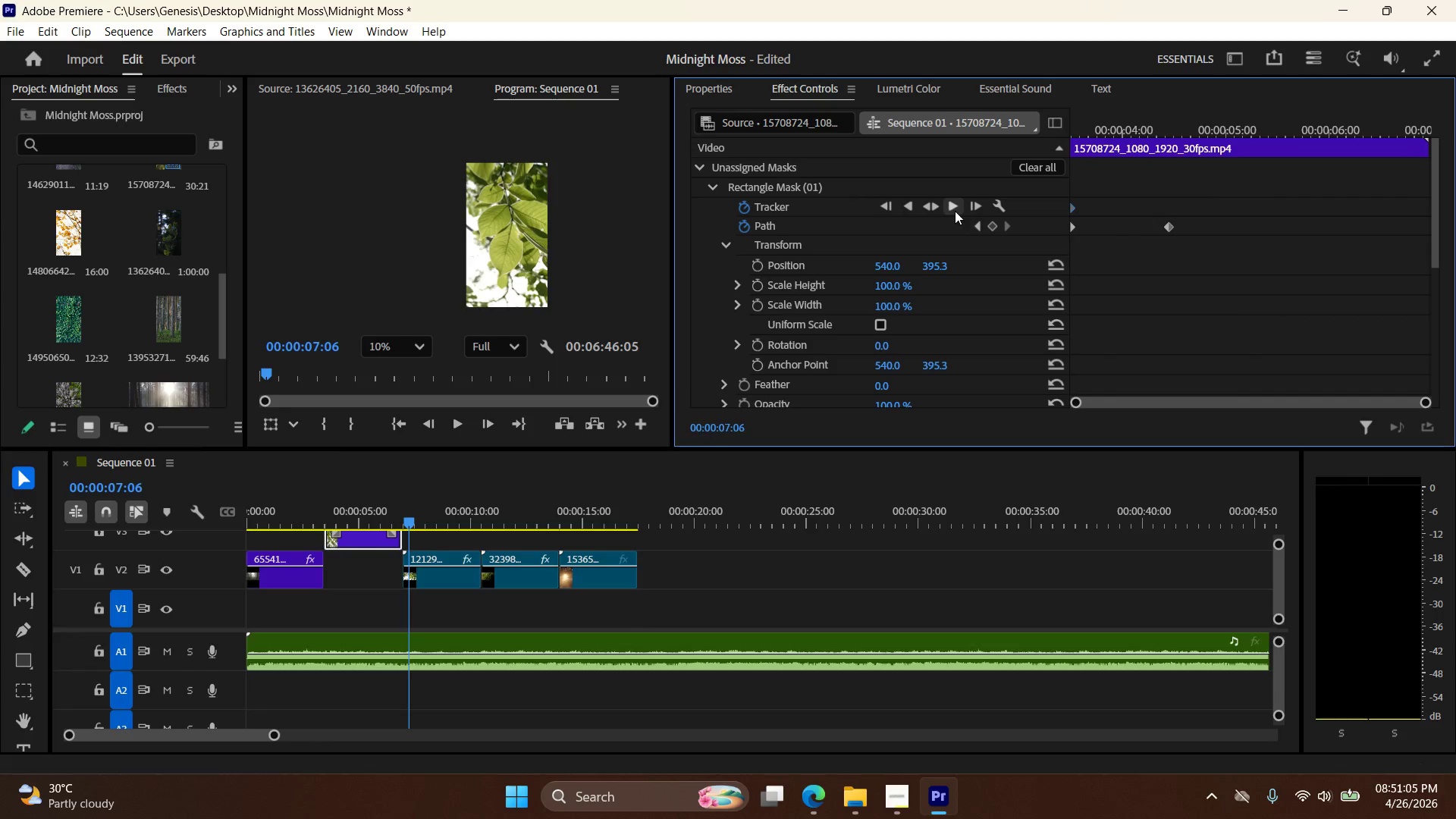 
left_click([994, 206])
 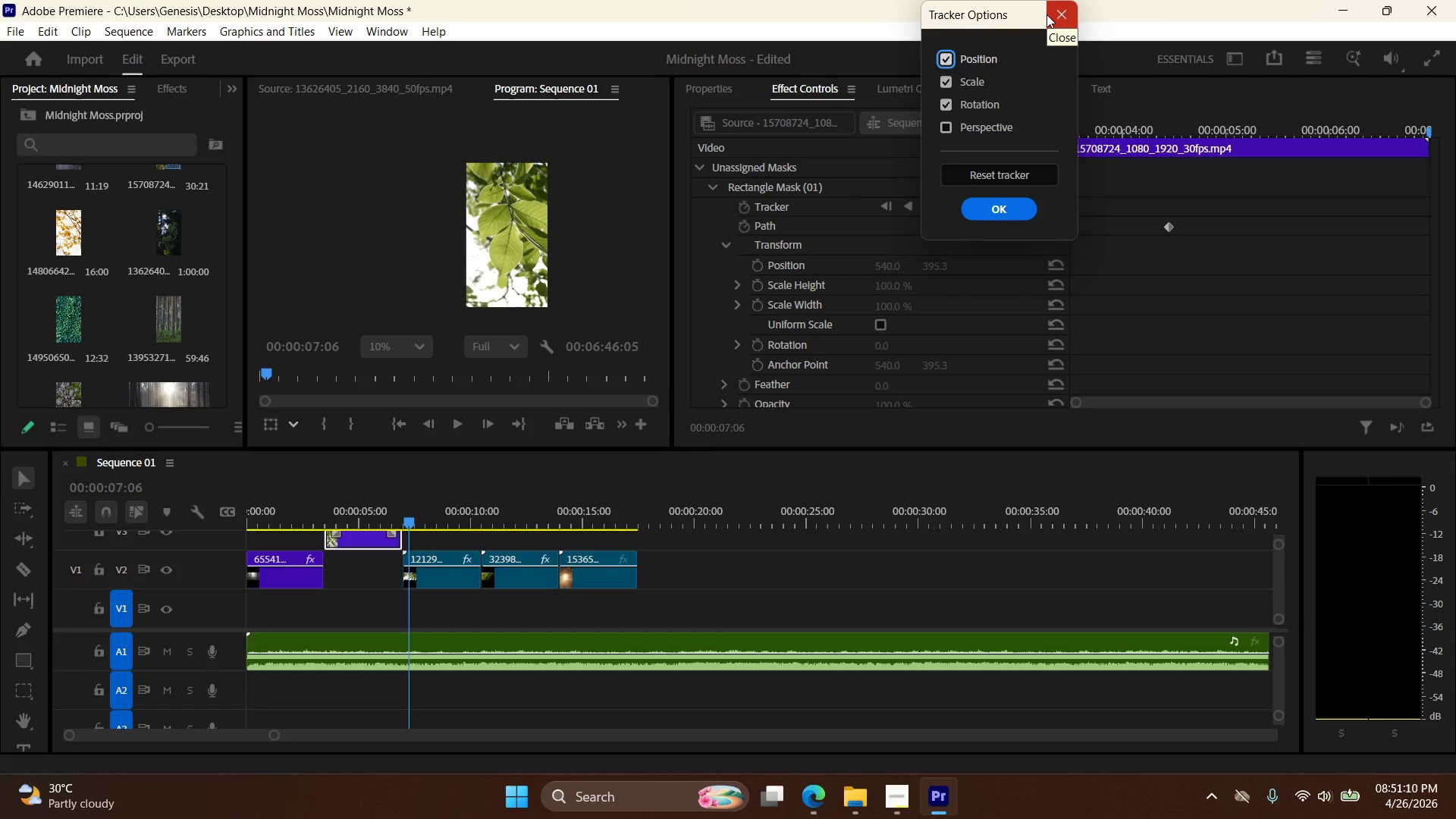 
wait(5.38)
 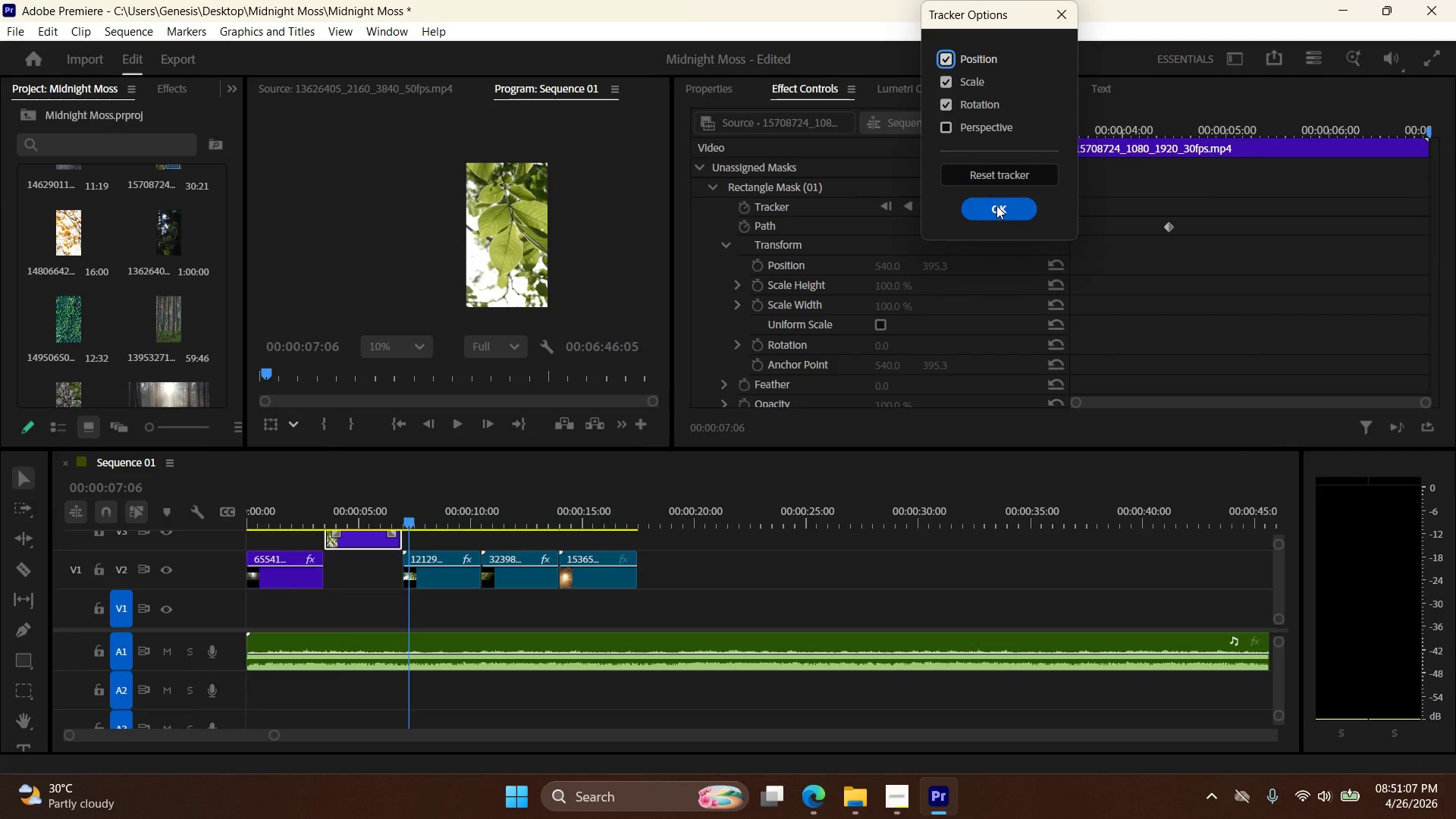 
left_click([1005, 168])
 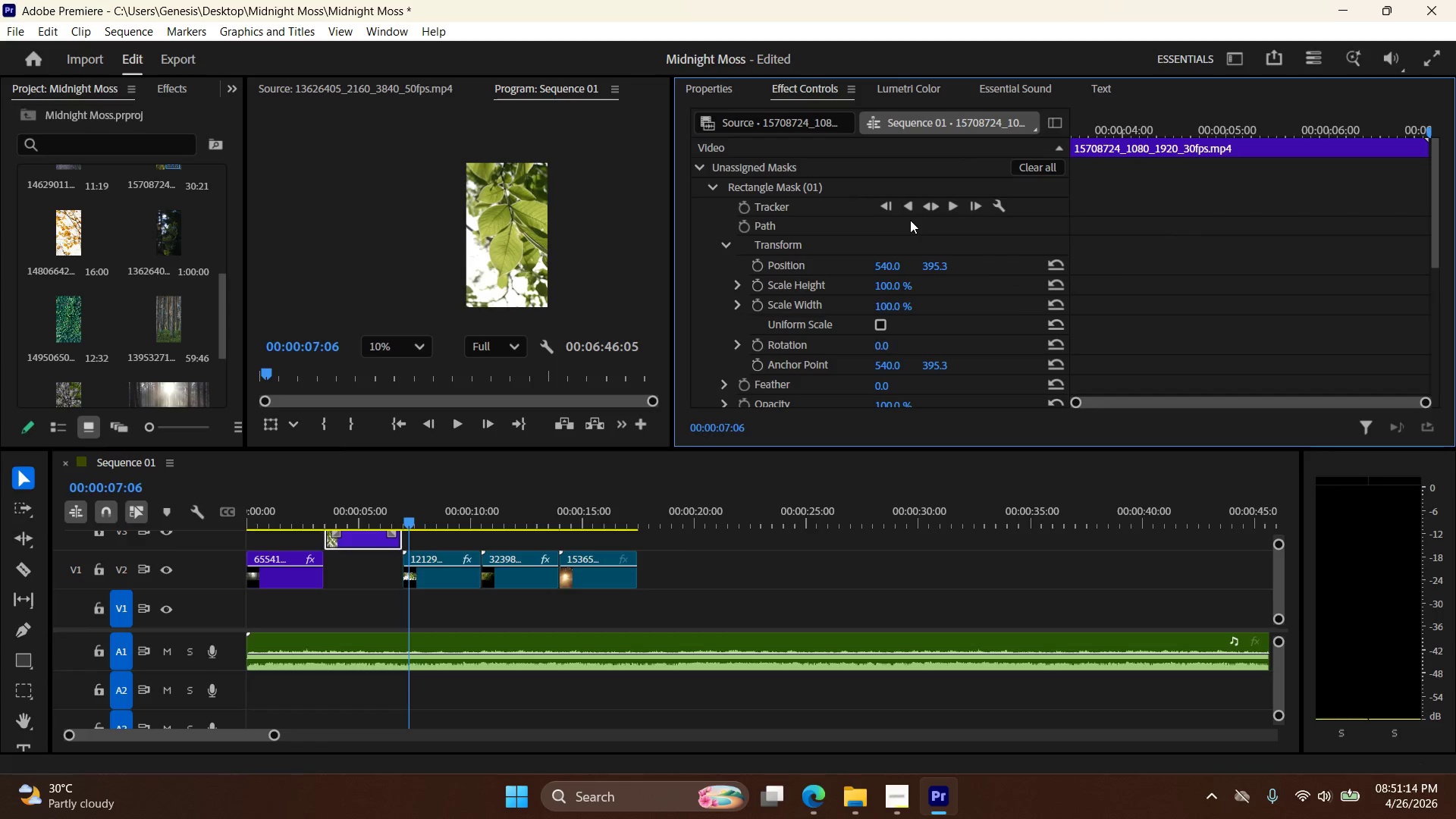 
key(Control+Z)
 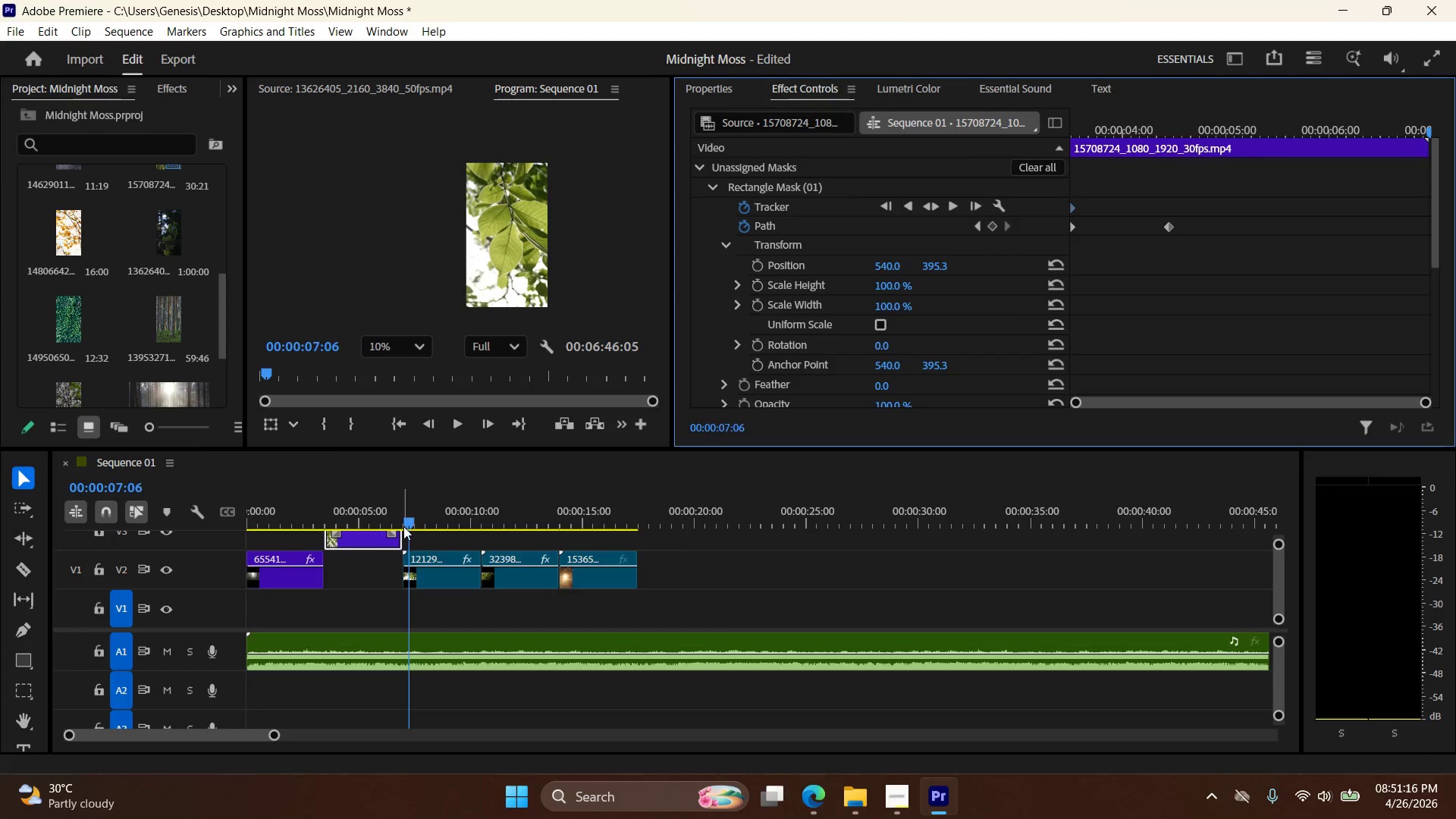 
left_click_drag(start_coordinate=[410, 523], to_coordinate=[352, 522])
 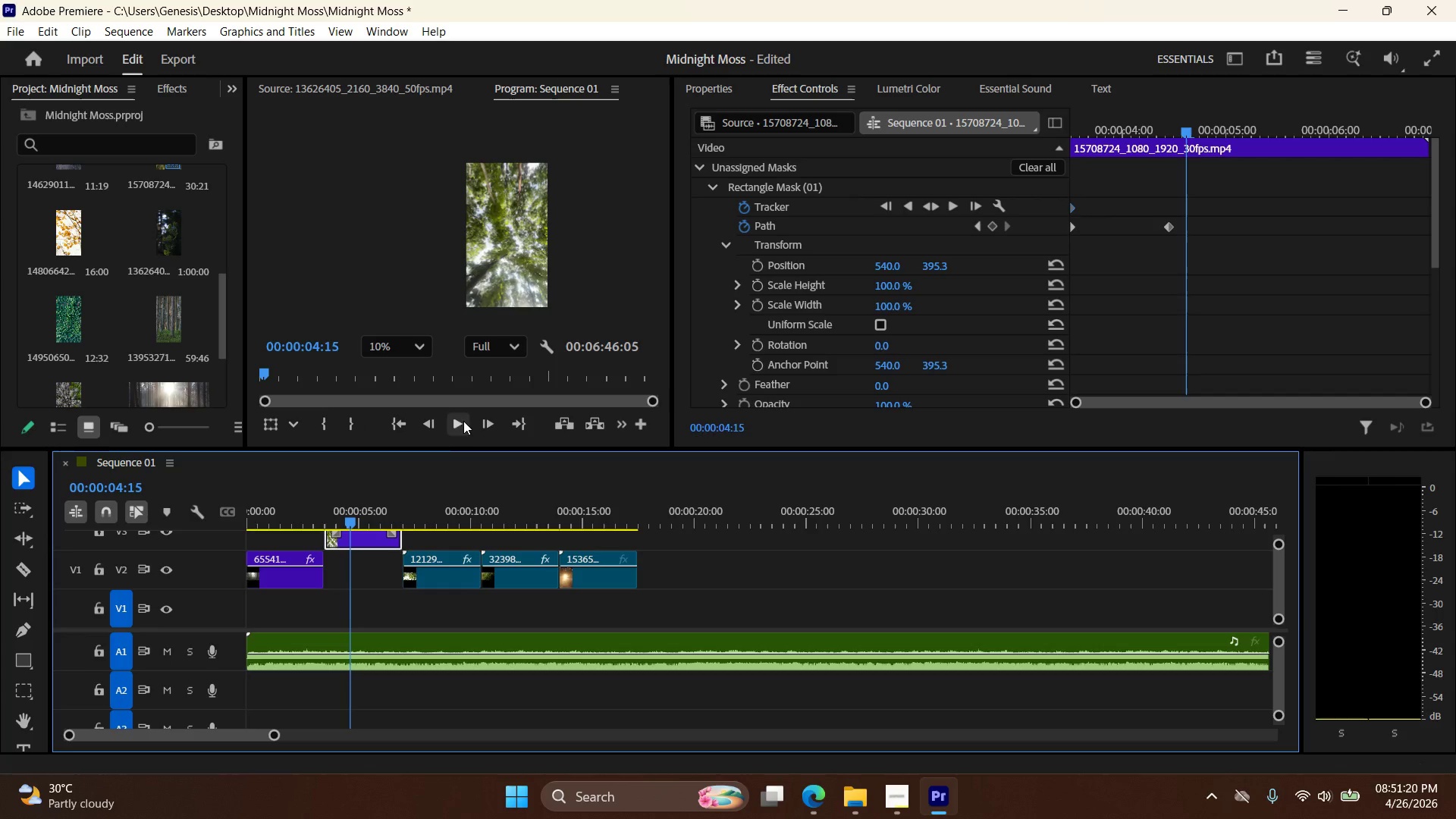 
left_click([459, 423])
 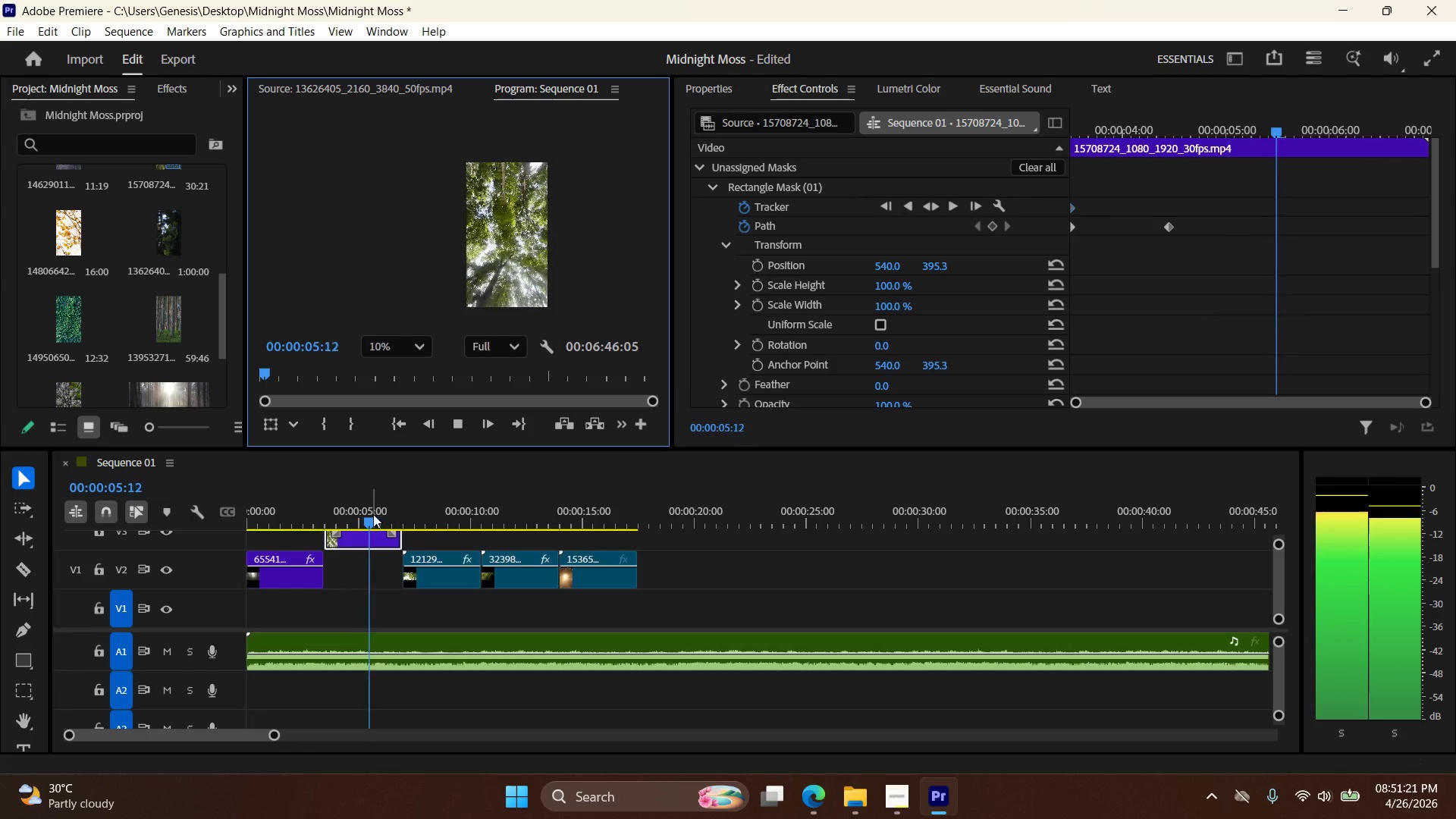 
left_click_drag(start_coordinate=[373, 514], to_coordinate=[338, 507])
 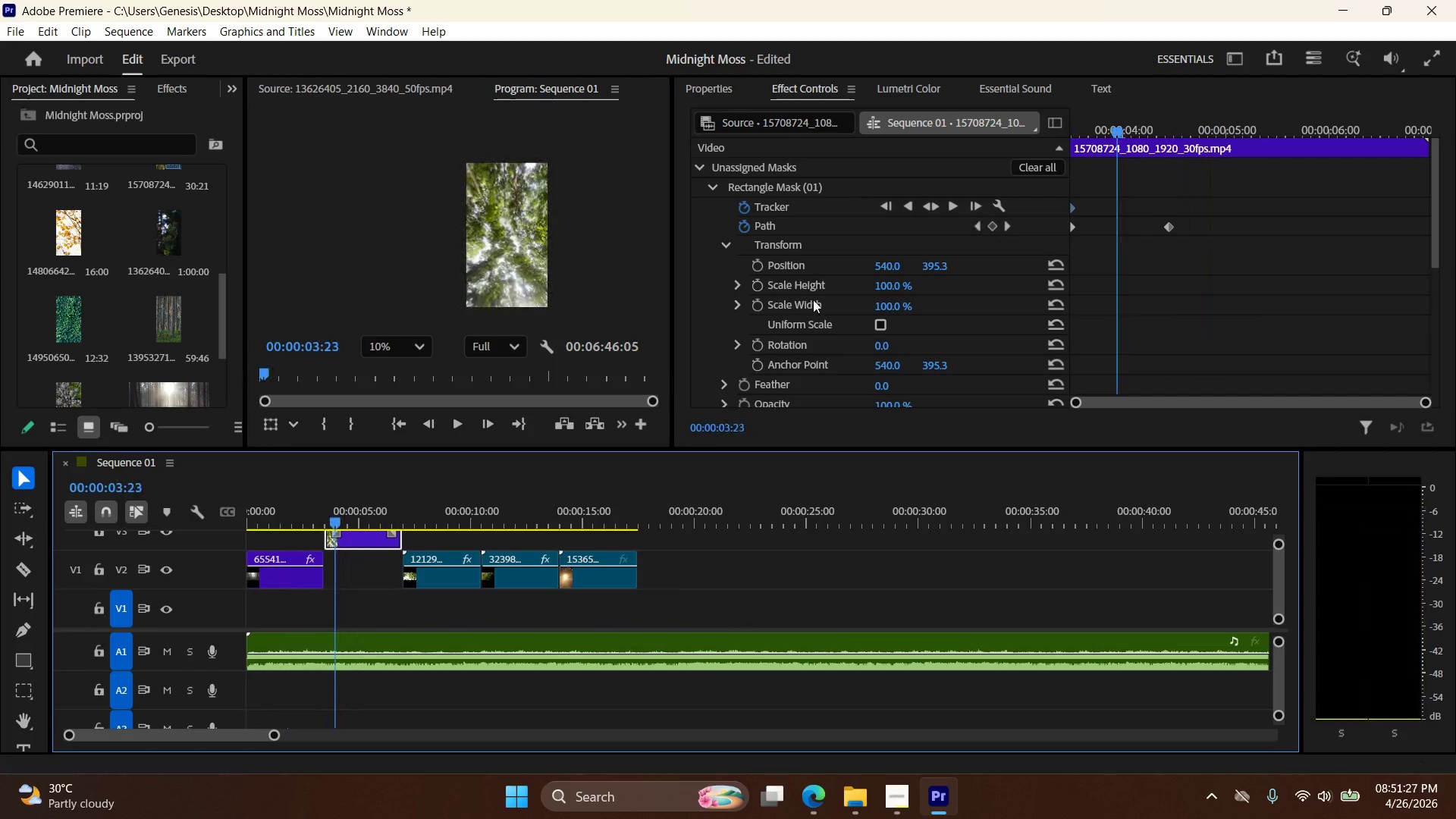 
scroll: coordinate [824, 290], scroll_direction: down, amount: 3.0
 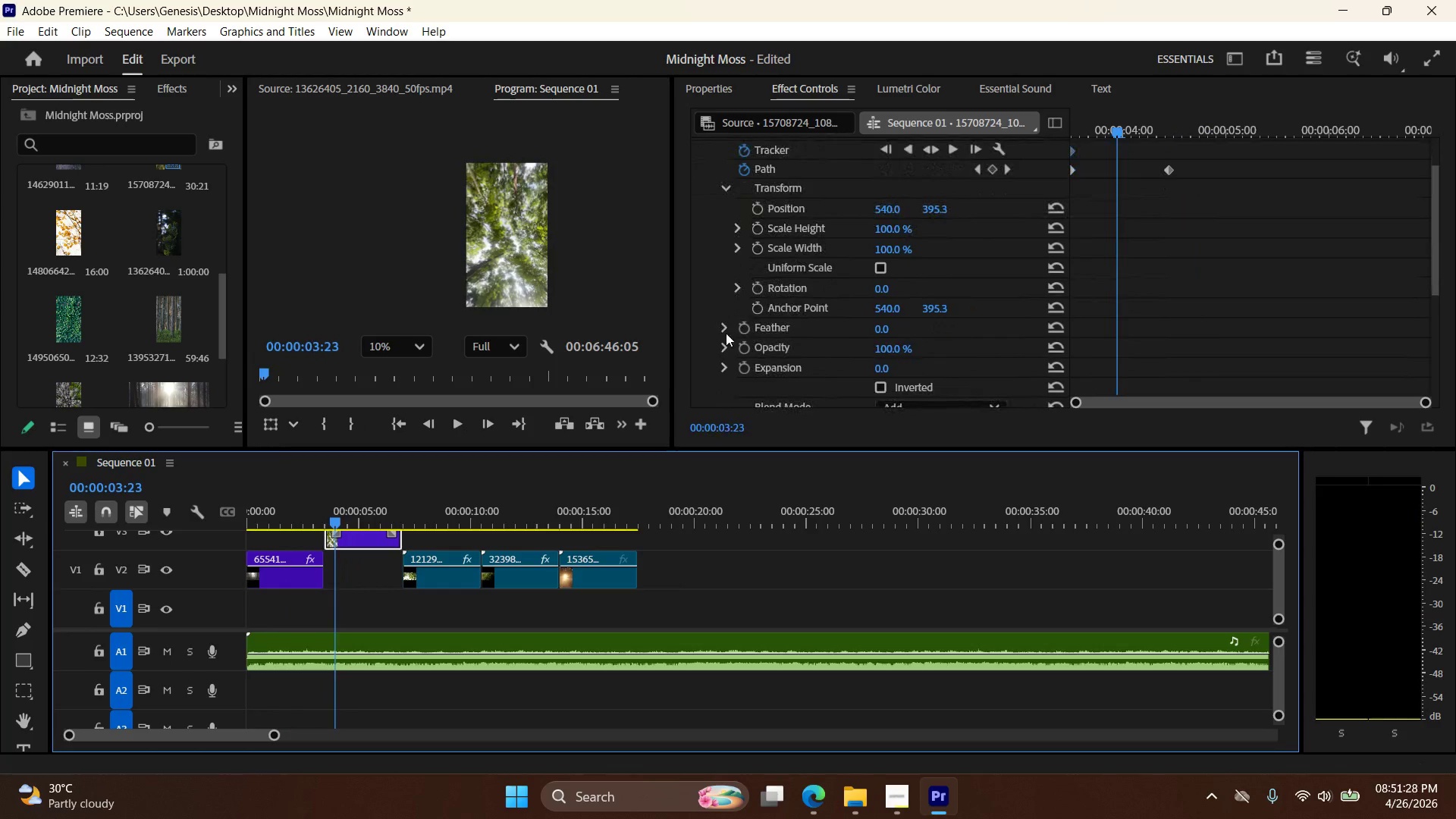 
left_click([726, 333])
 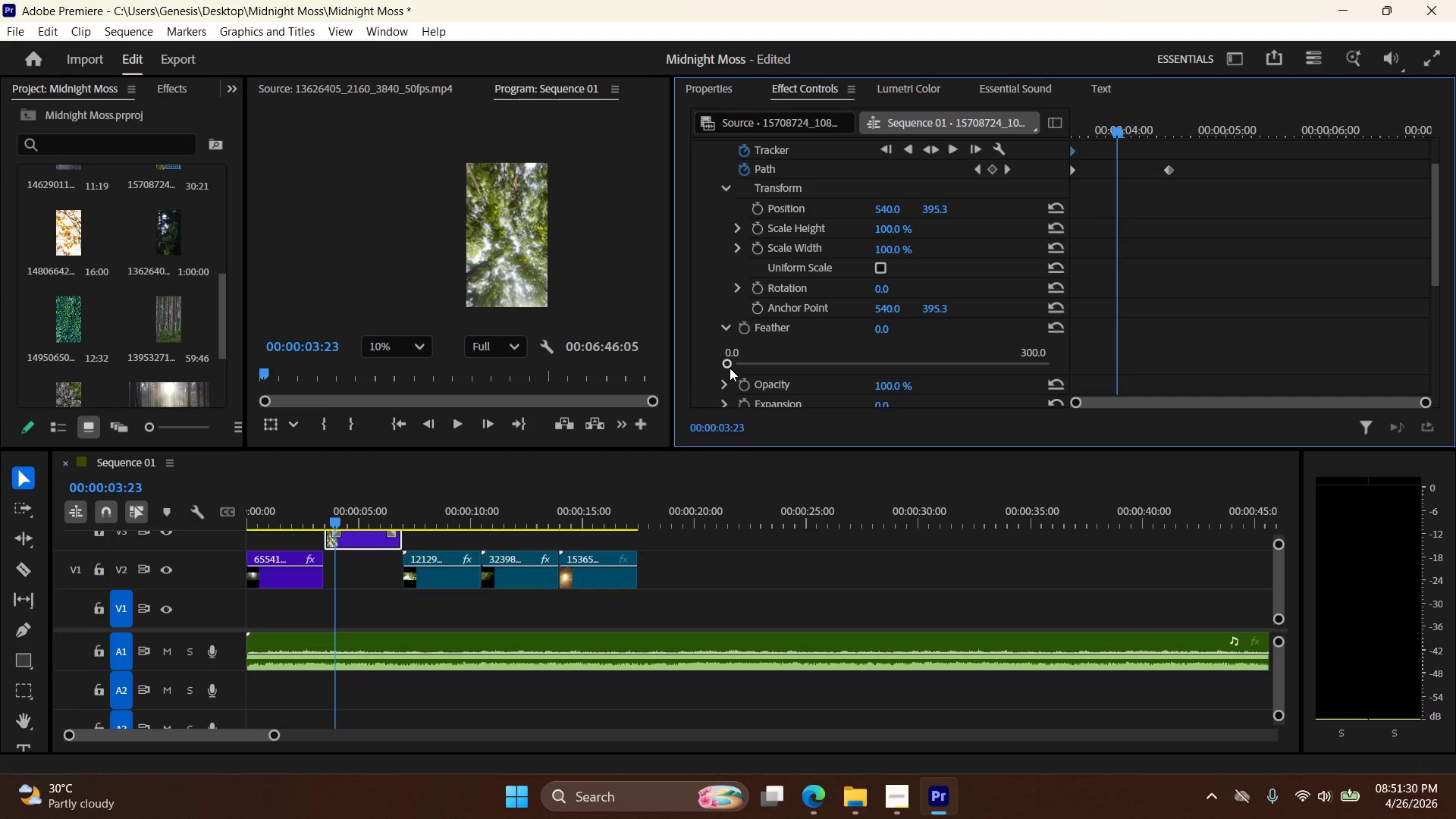 
left_click_drag(start_coordinate=[728, 366], to_coordinate=[743, 364])
 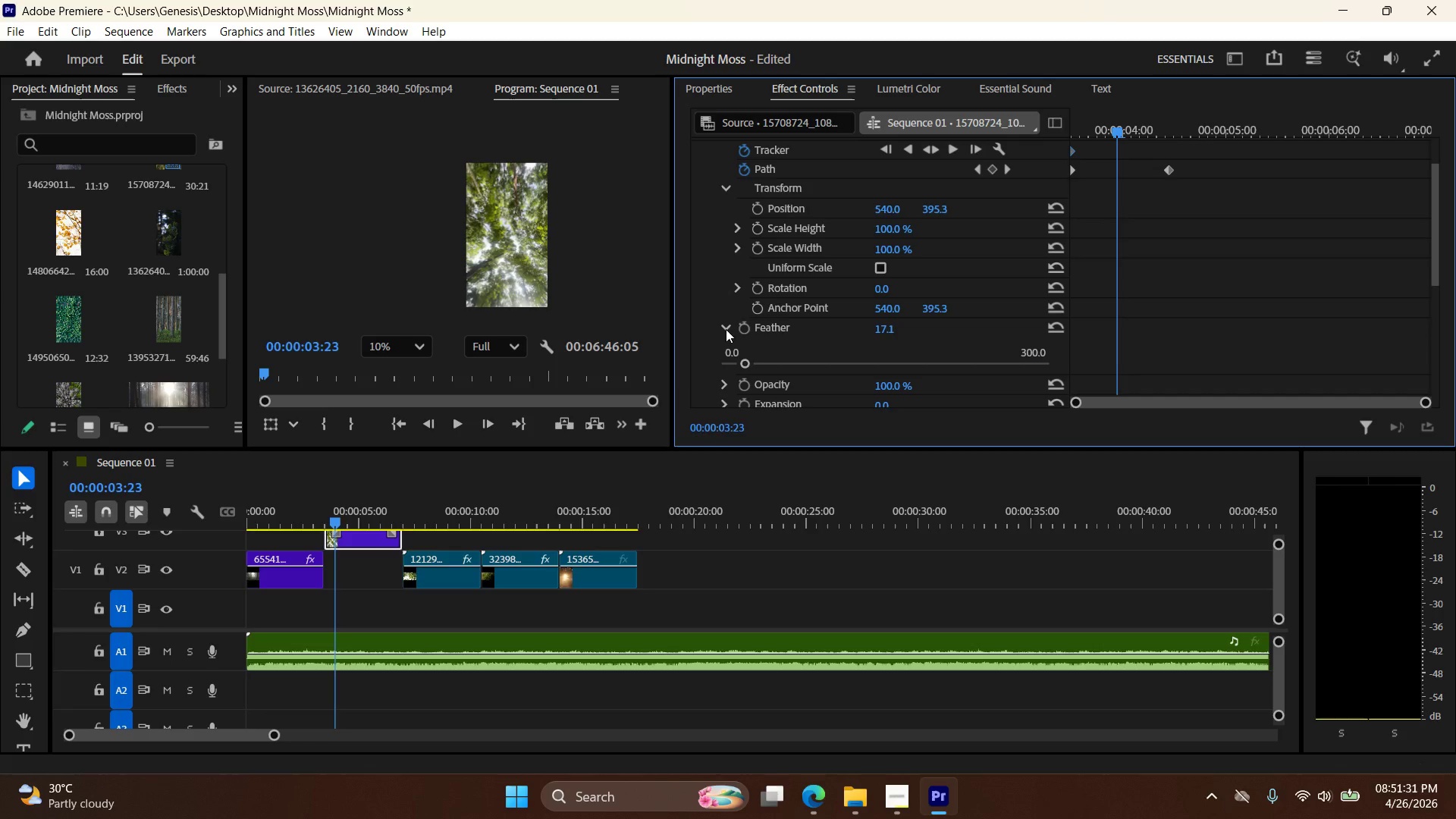 
left_click([726, 327])
 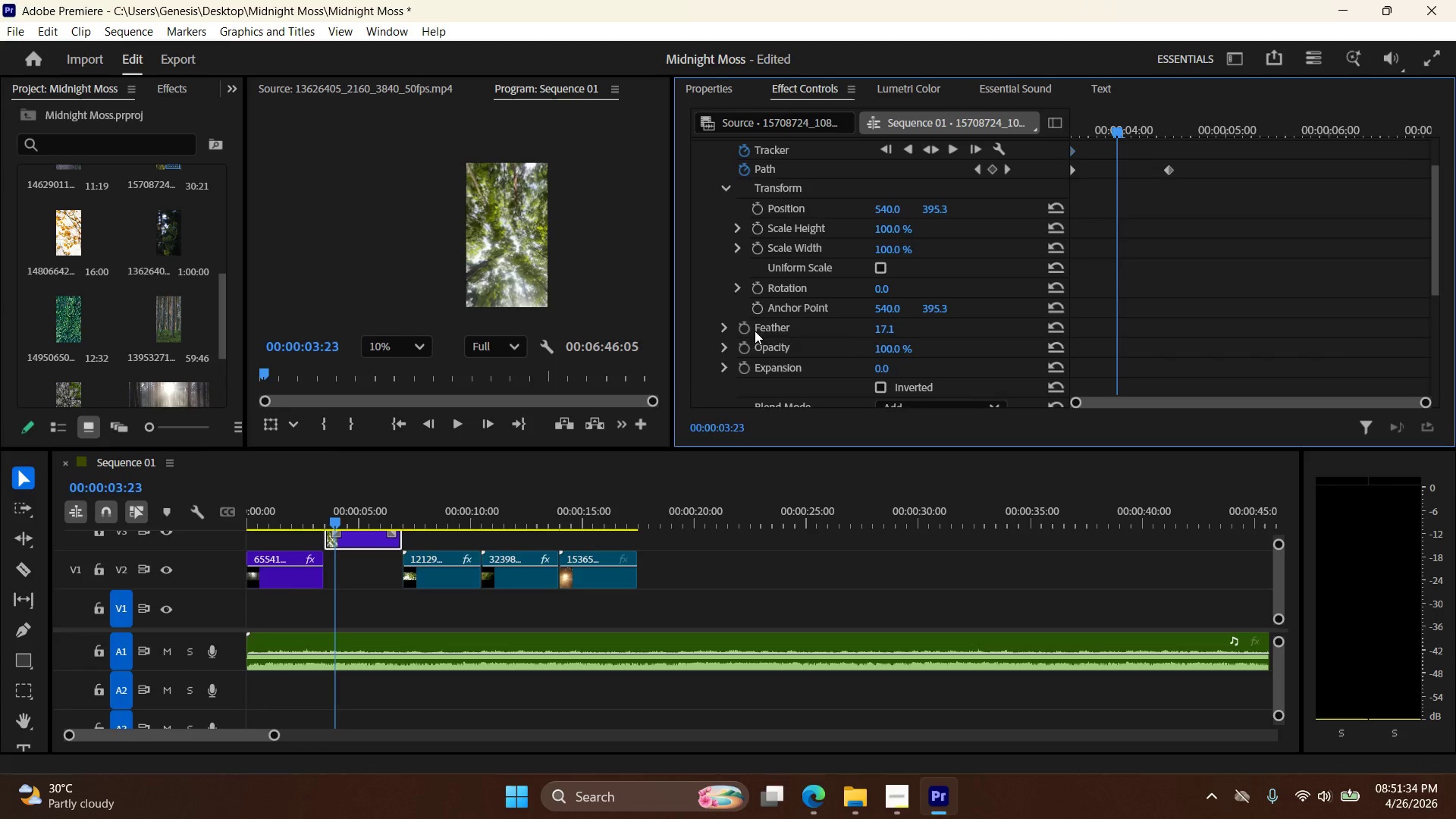 
scroll: coordinate [838, 275], scroll_direction: up, amount: 8.0
 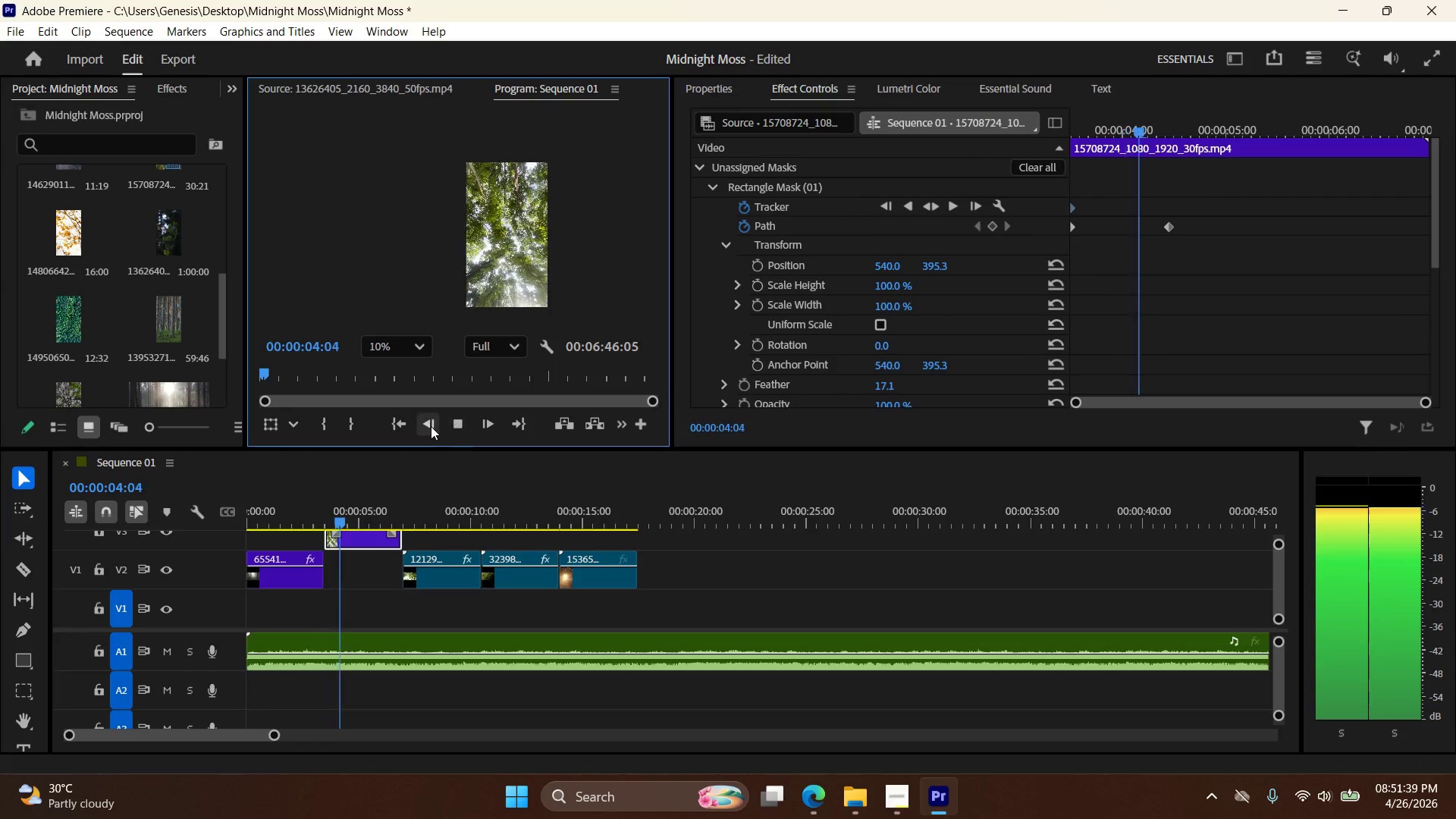 
left_click([458, 420])
 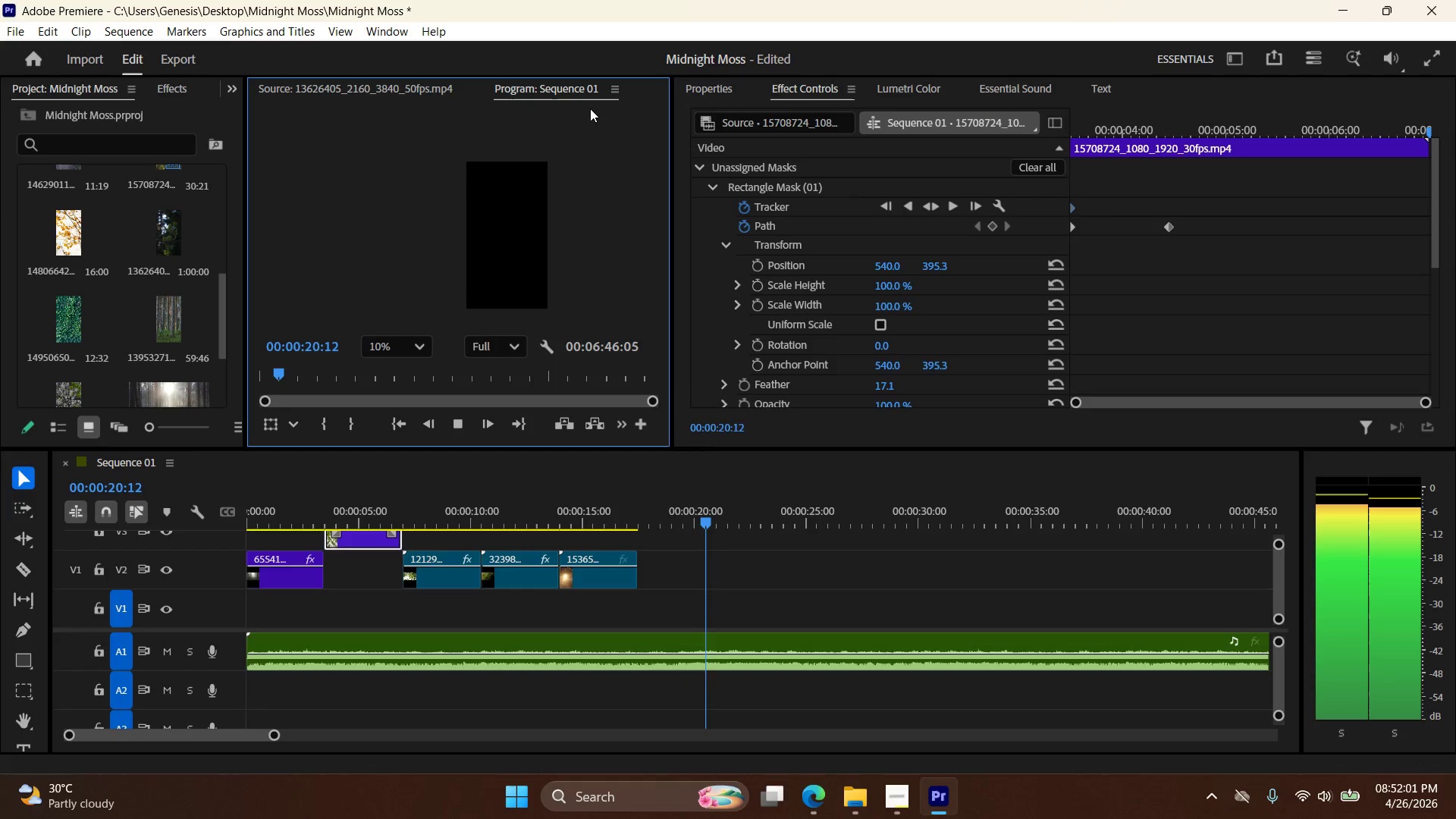 
wait(25.58)
 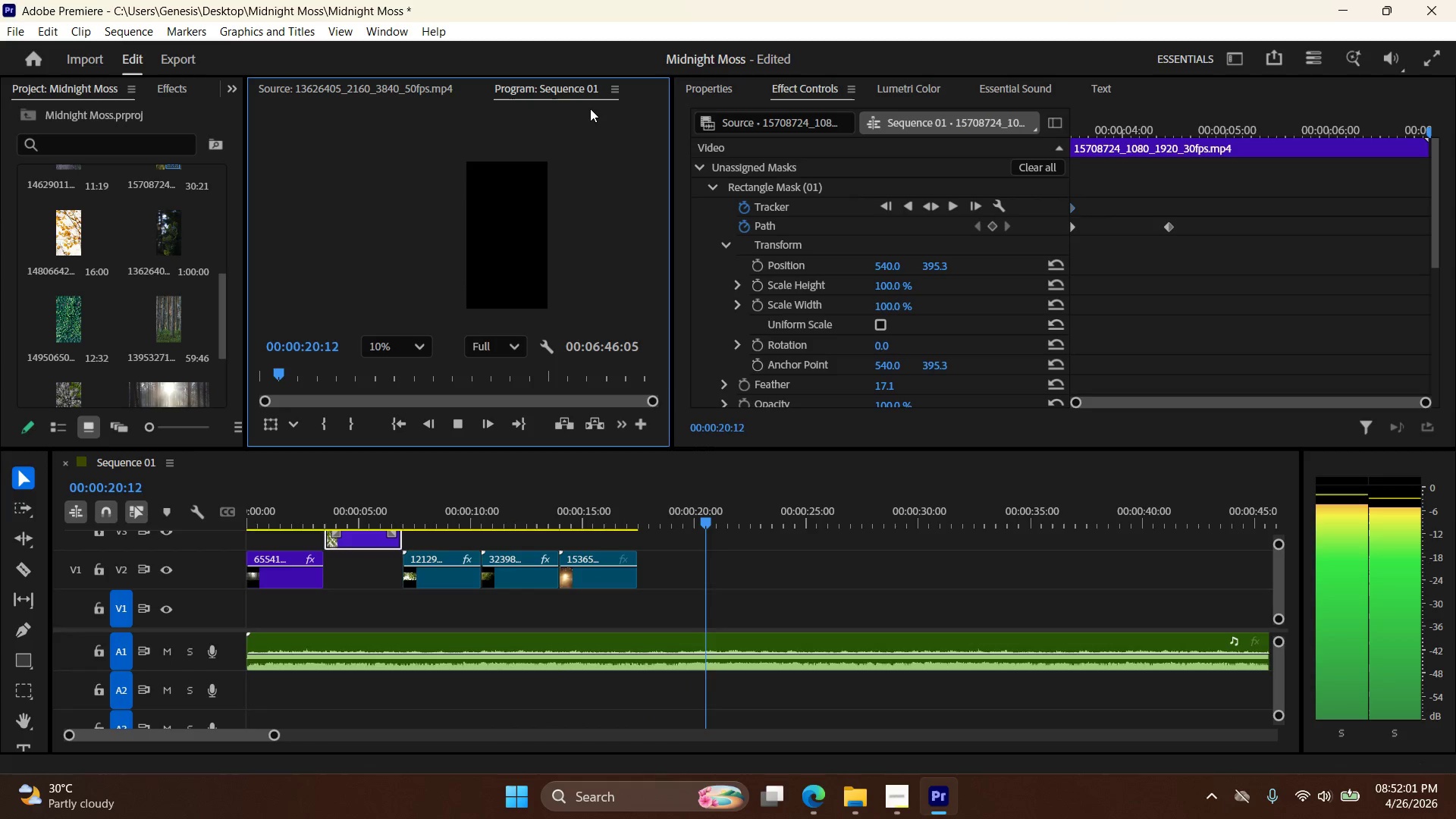 
left_click([475, 442])
 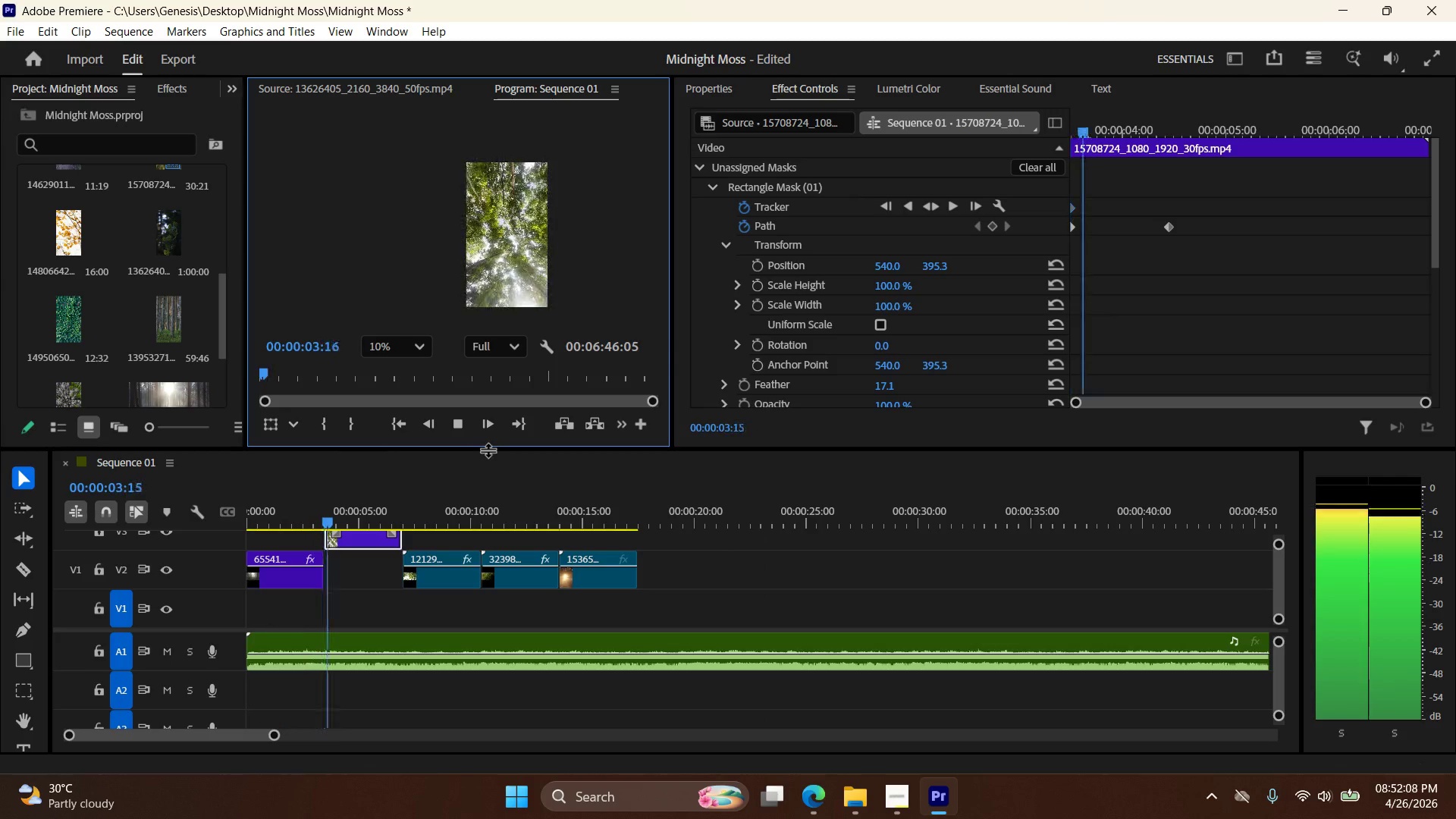 
left_click_drag(start_coordinate=[488, 450], to_coordinate=[484, 469])
 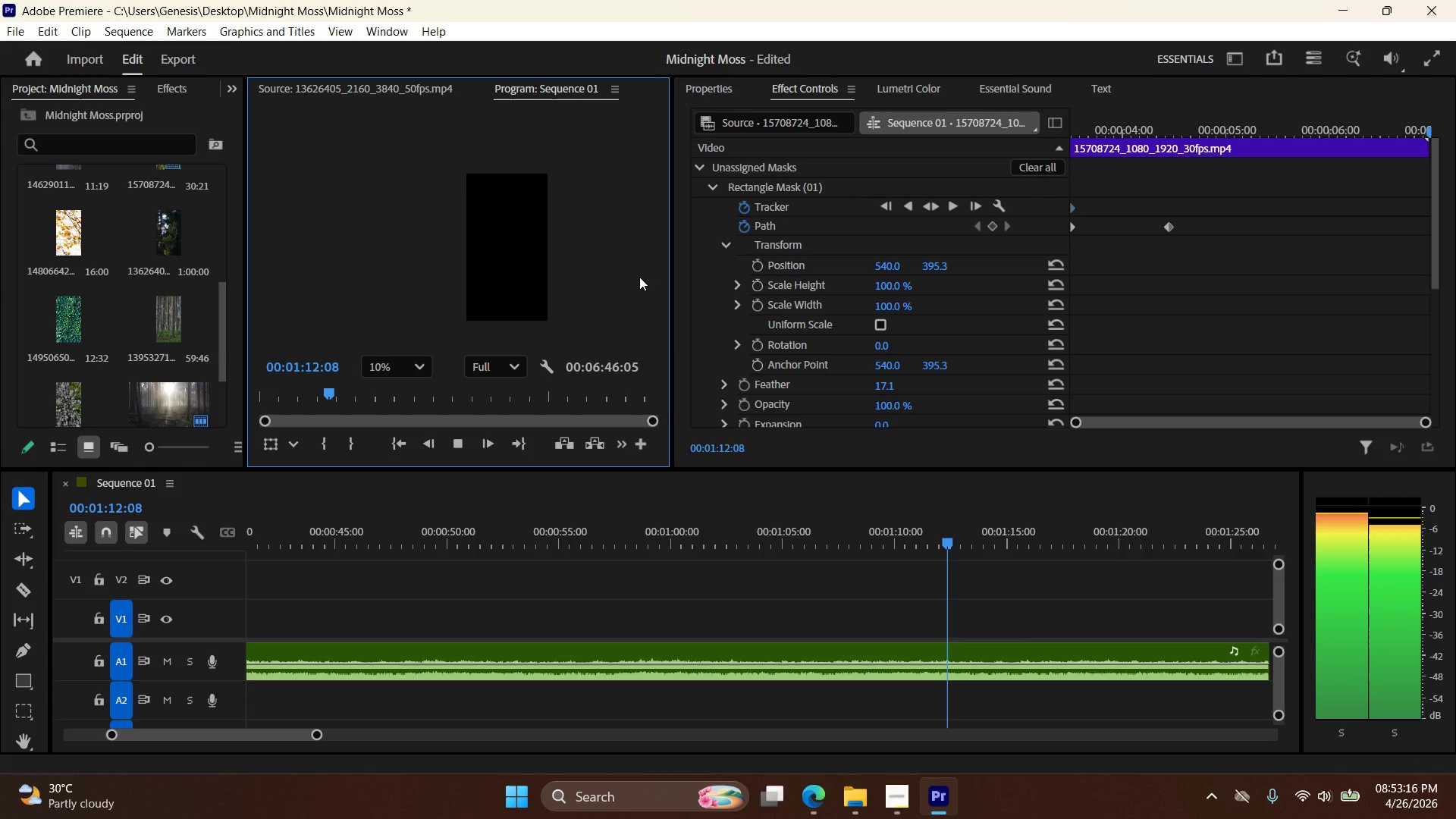 
wait(72.28)
 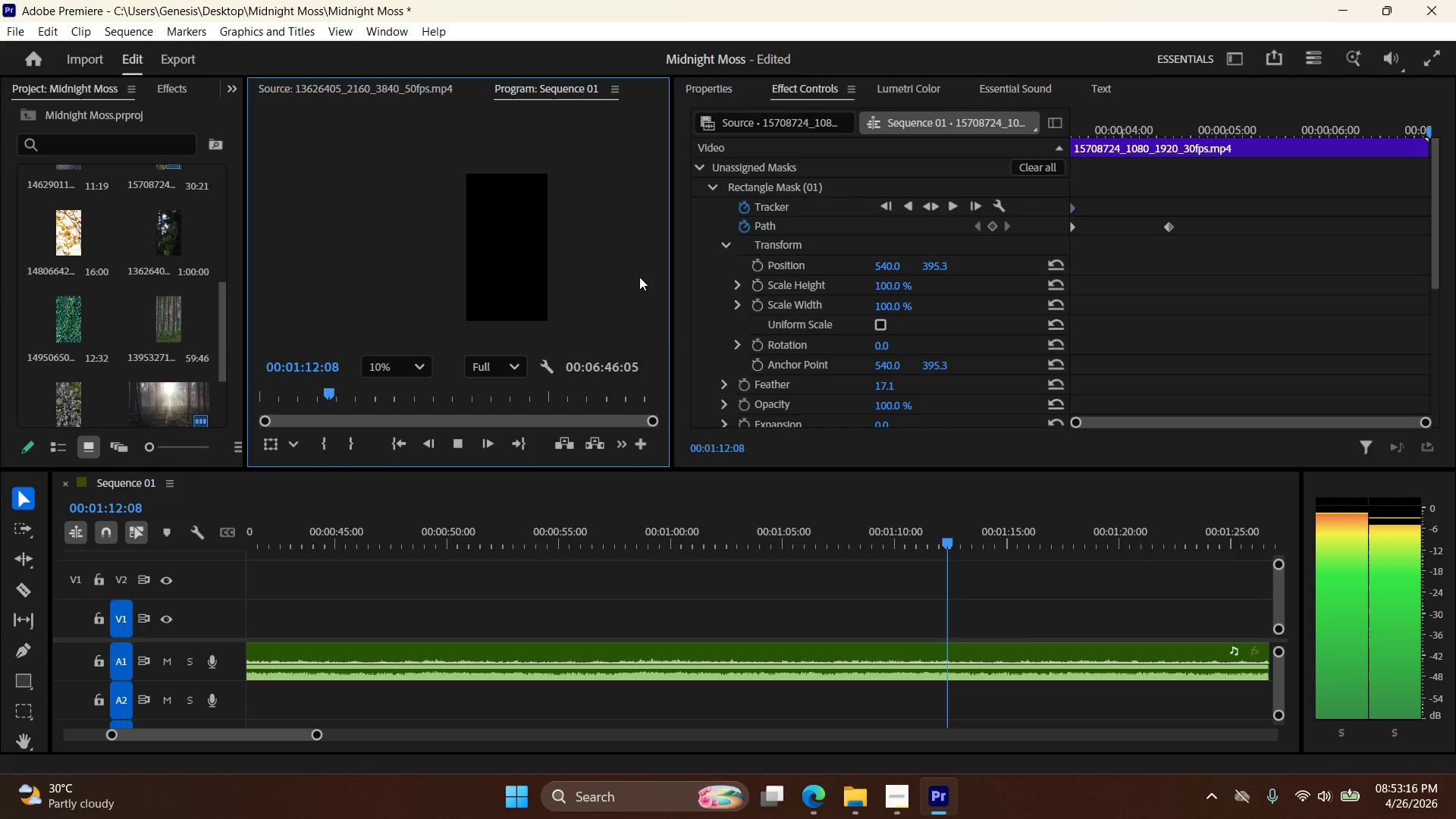 
left_click([1174, 228])
 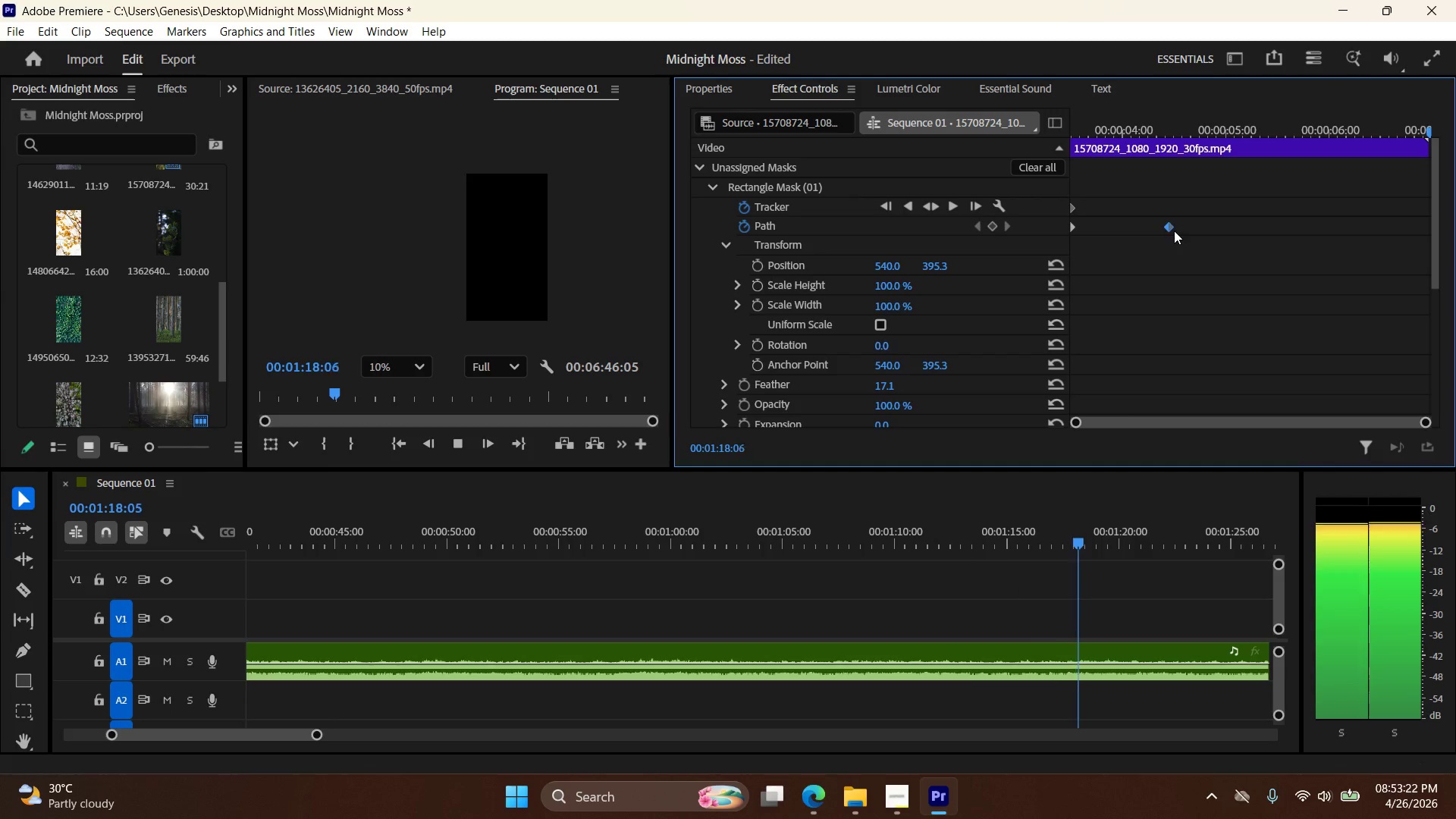 
key(Control+ControlLeft)
 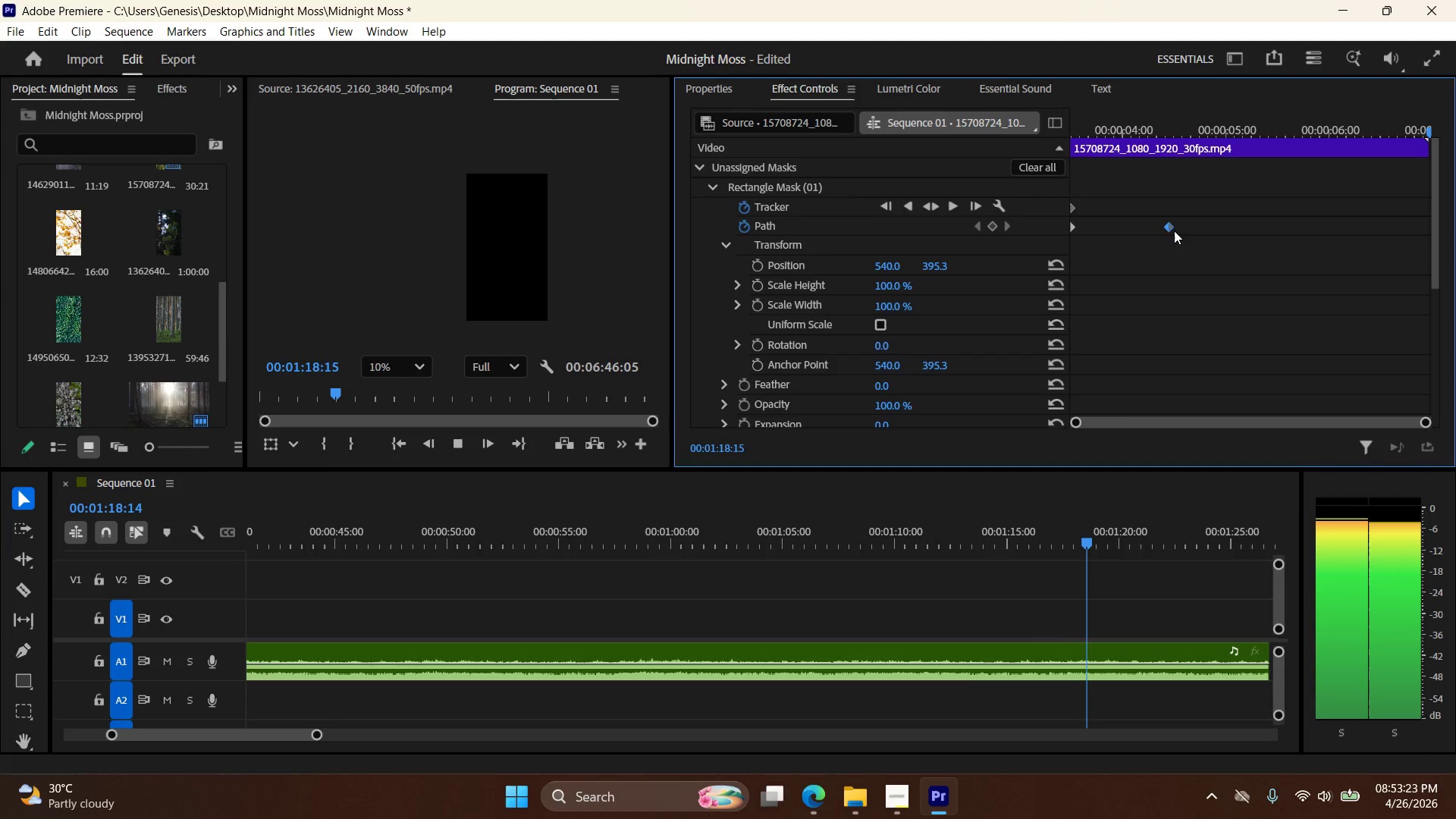 
key(Control+Z)
 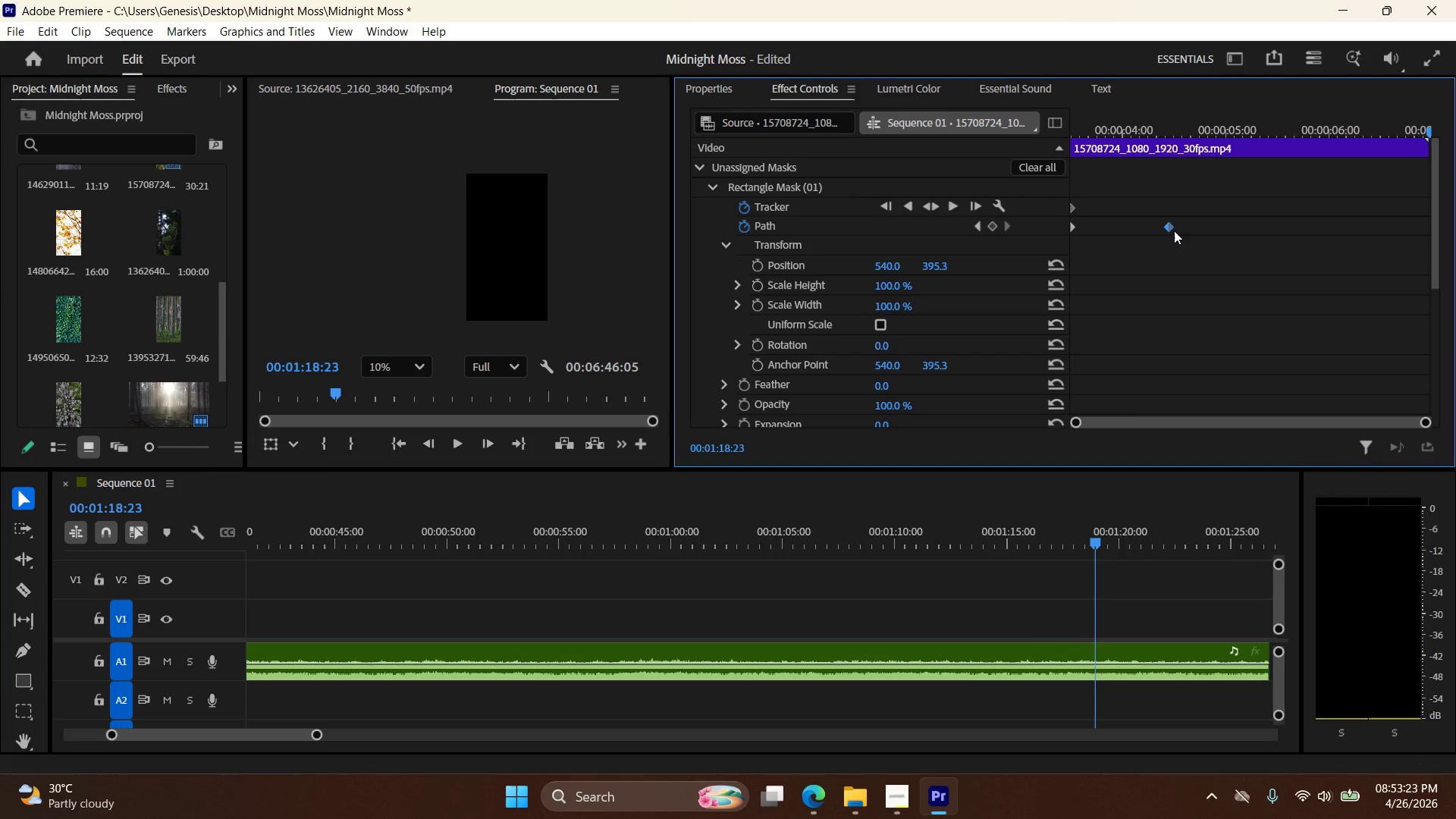 
key(Space)
 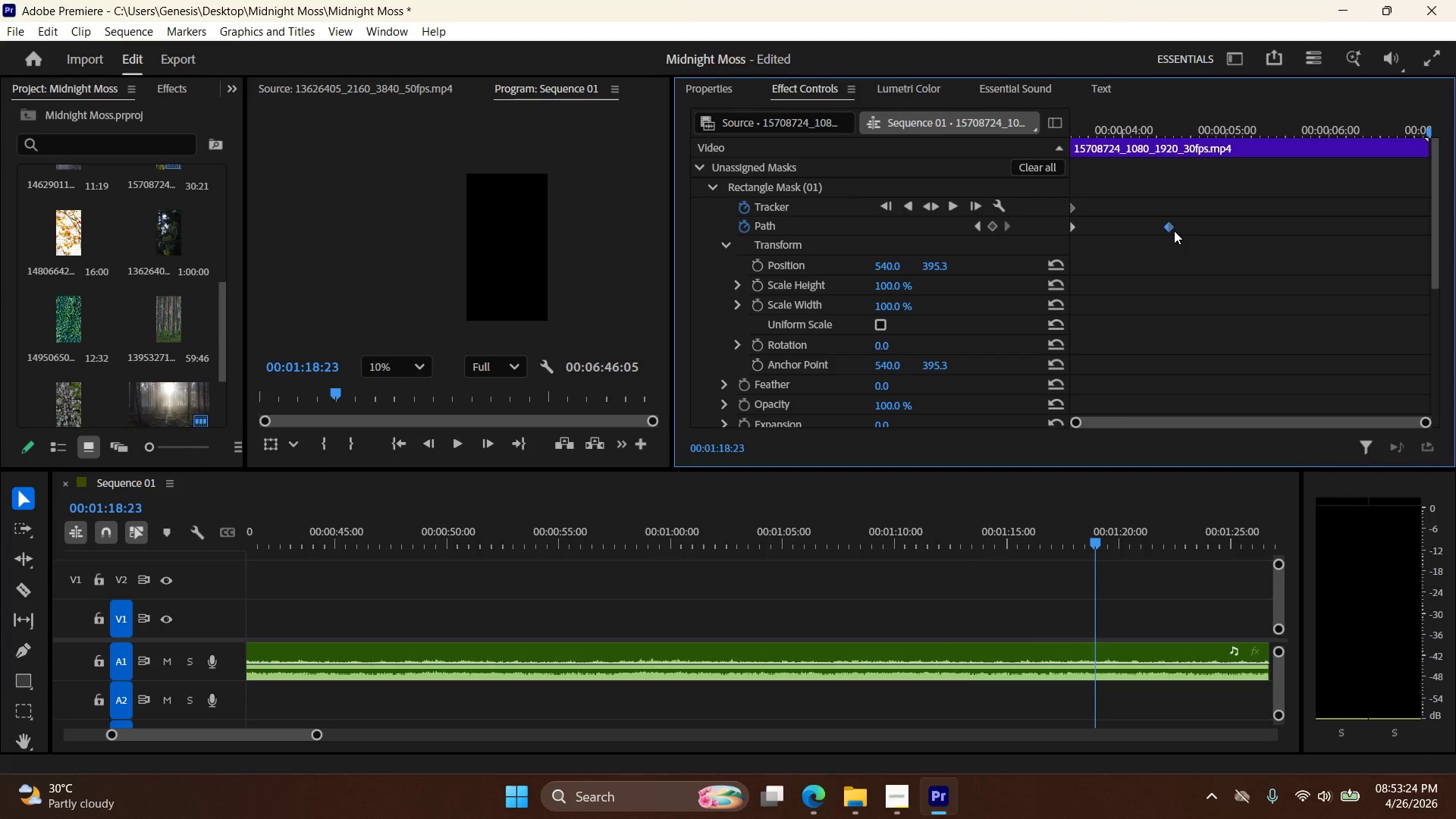 
key(Control+Z)
 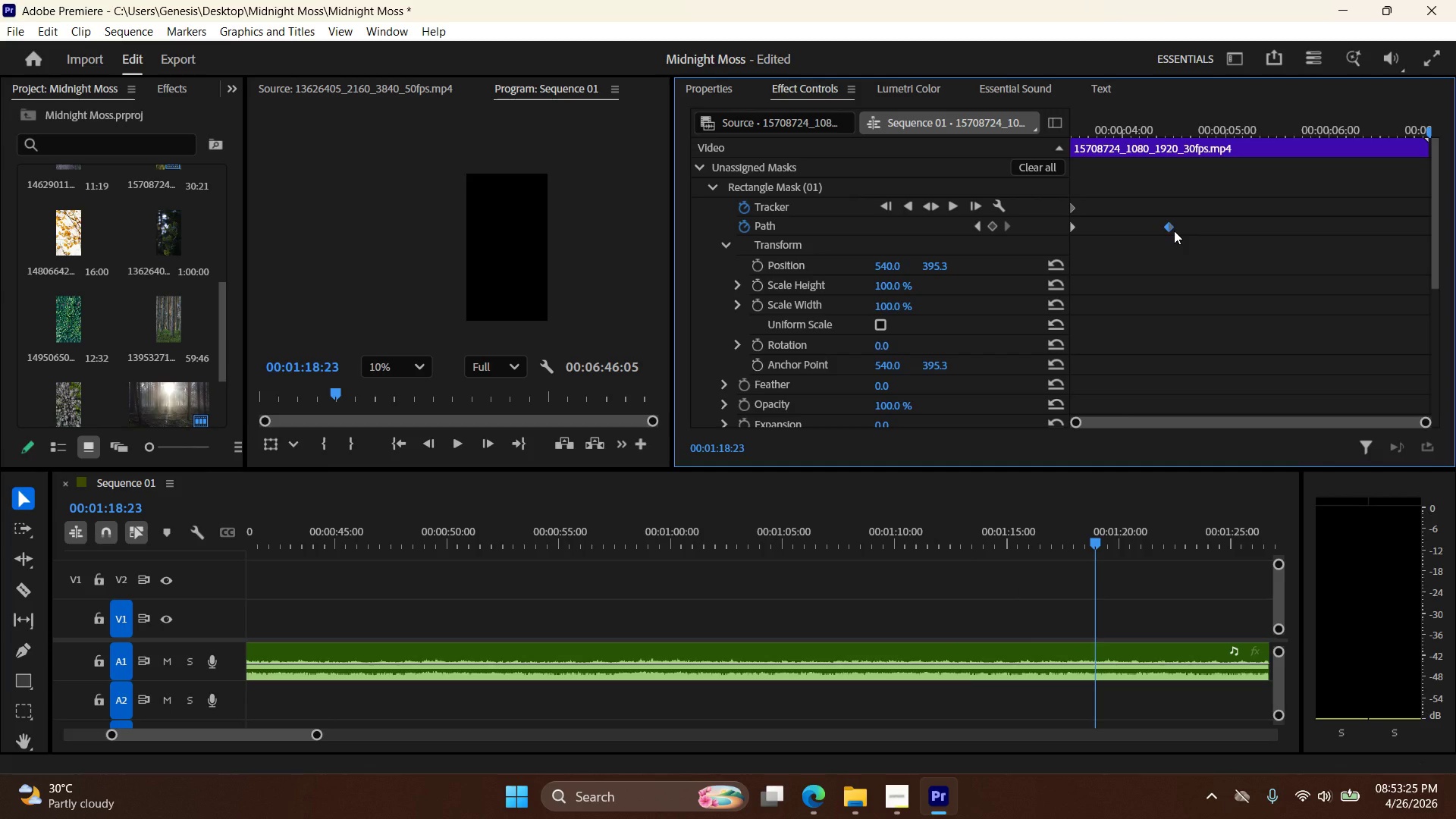 
key(Control+Z)
 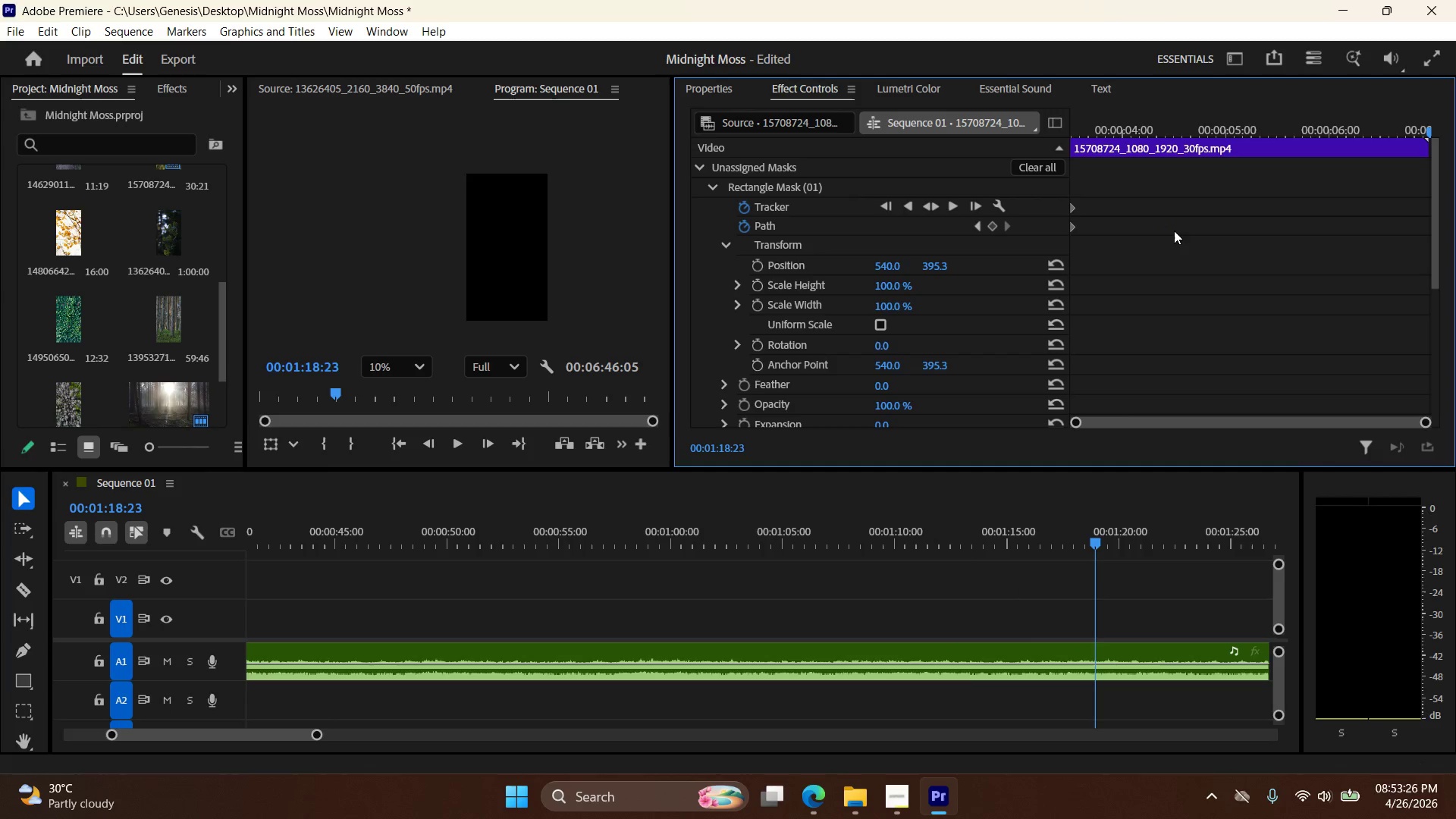 
key(Control+Z)
 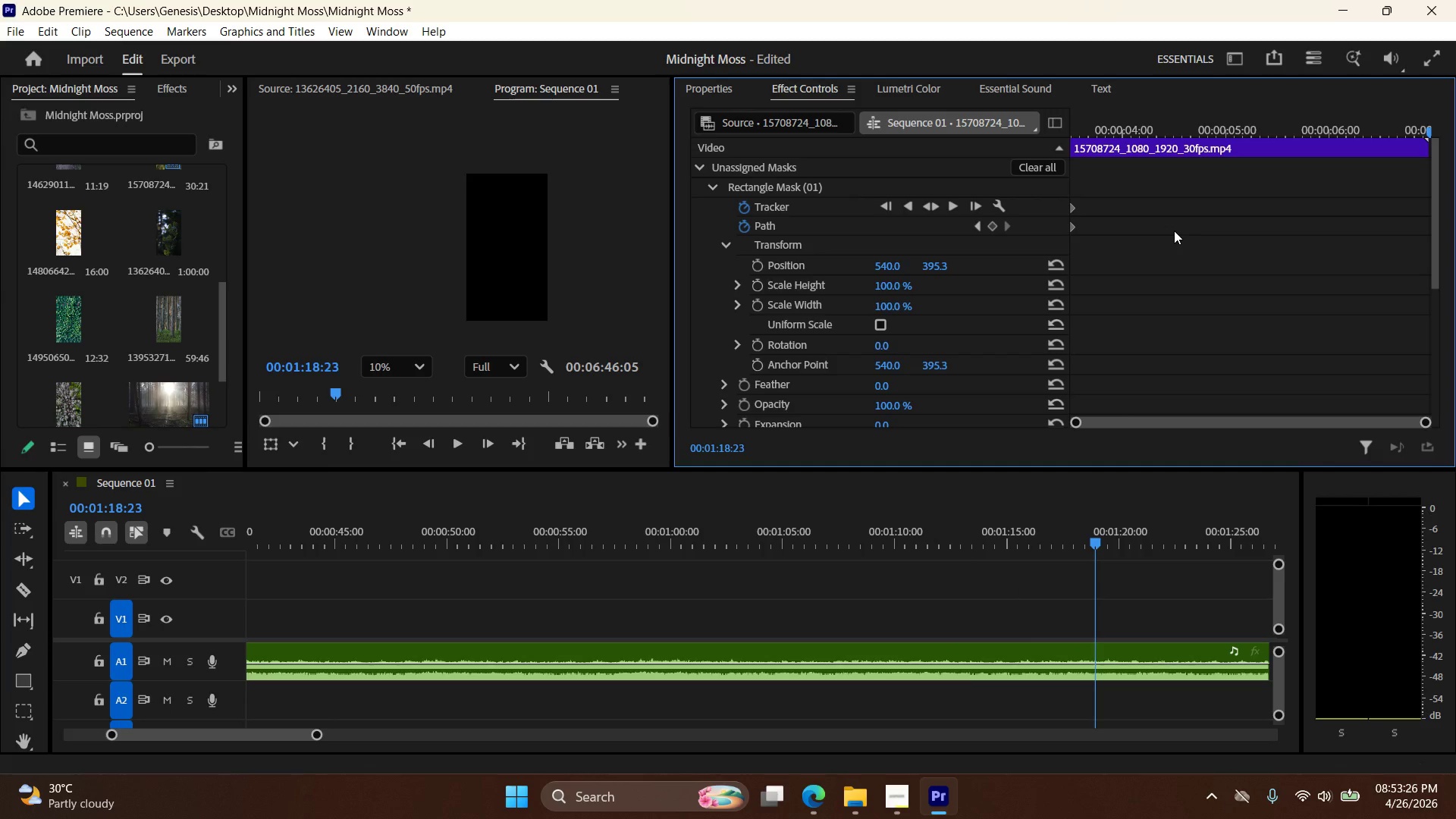 
key(Control+Z)
 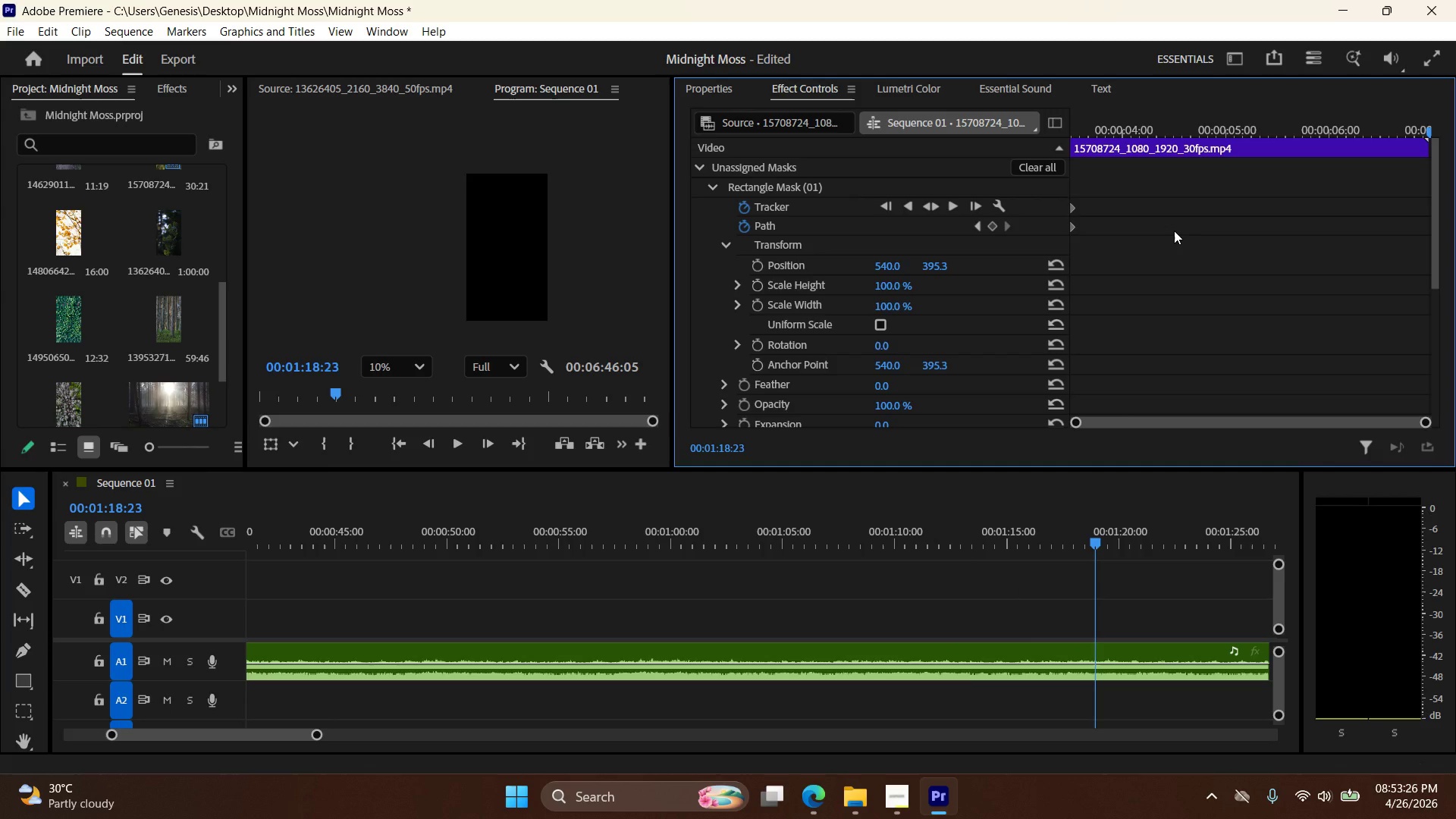 
key(Control+Z)
 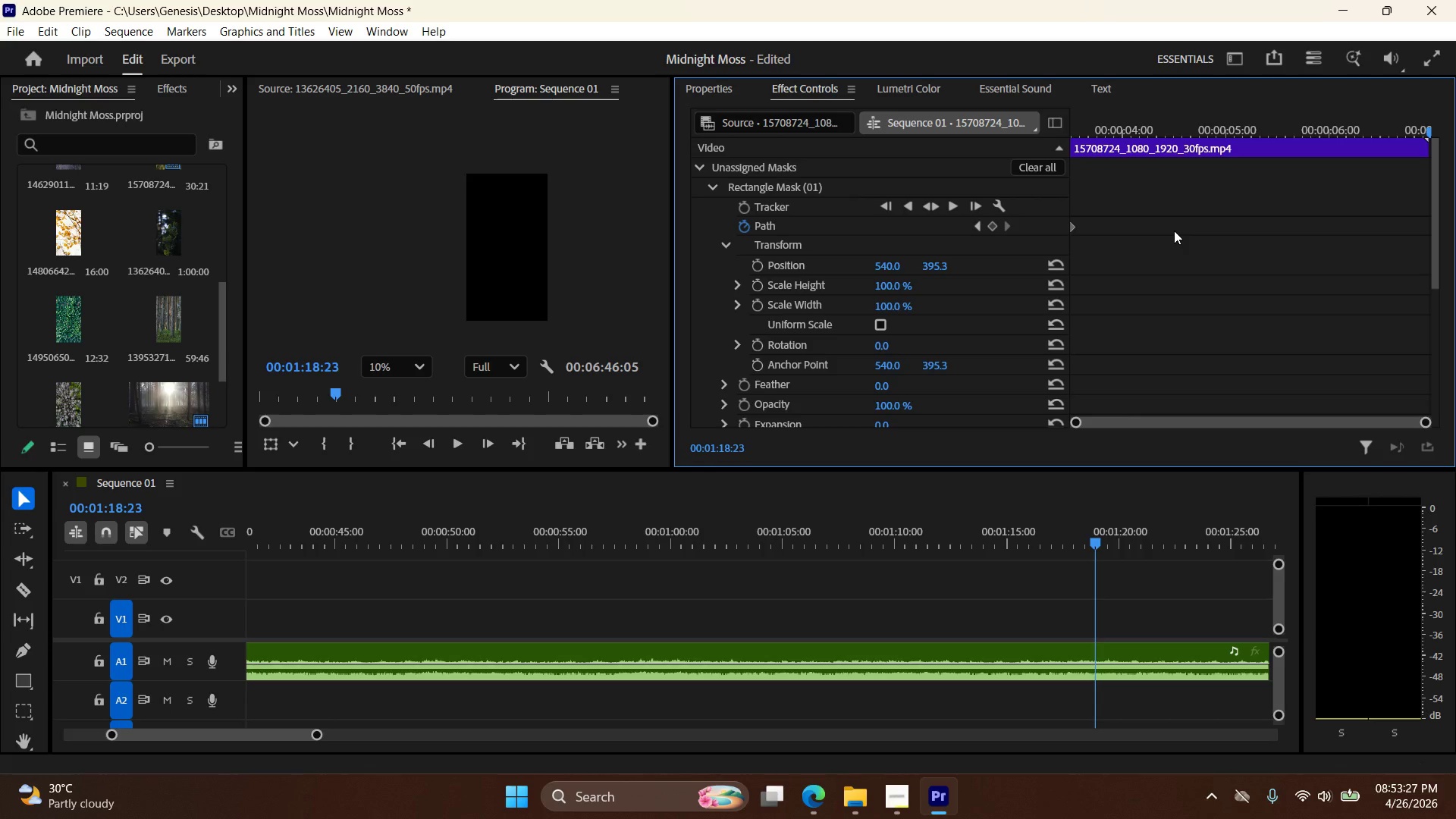 
key(Control+Z)
 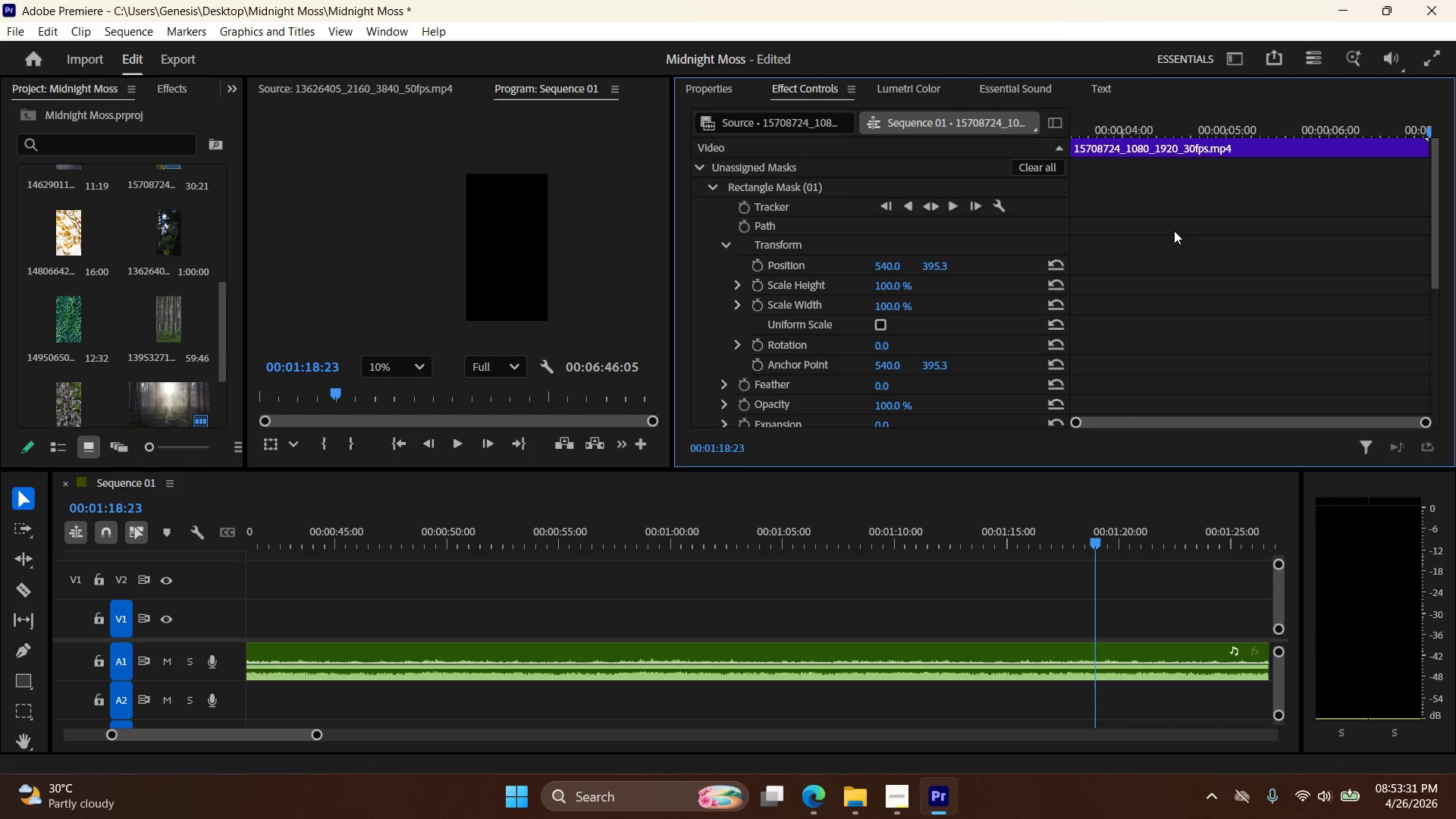 
key(CapsLock)
 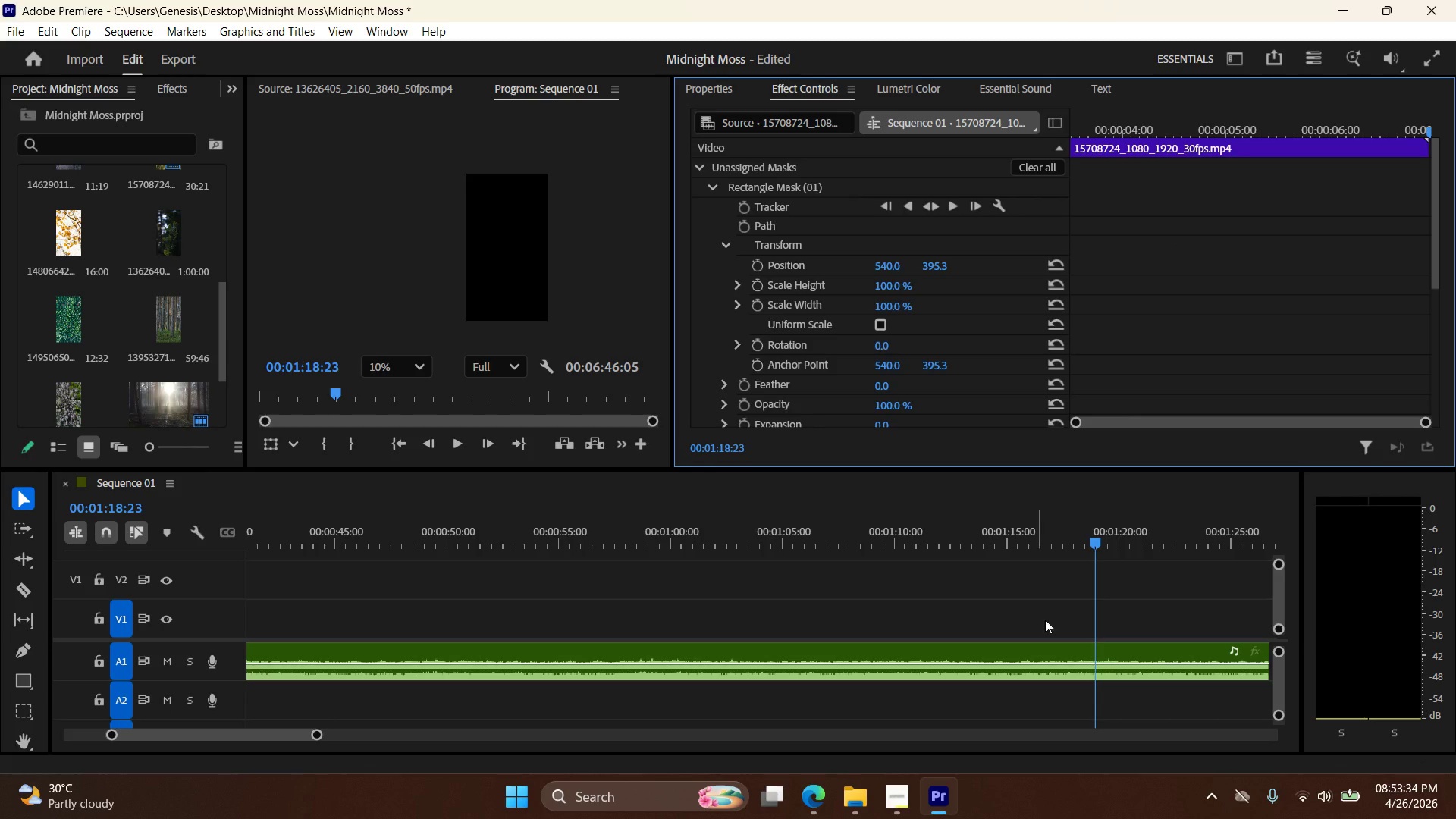 
left_click_drag(start_coordinate=[1096, 540], to_coordinate=[179, 515])
 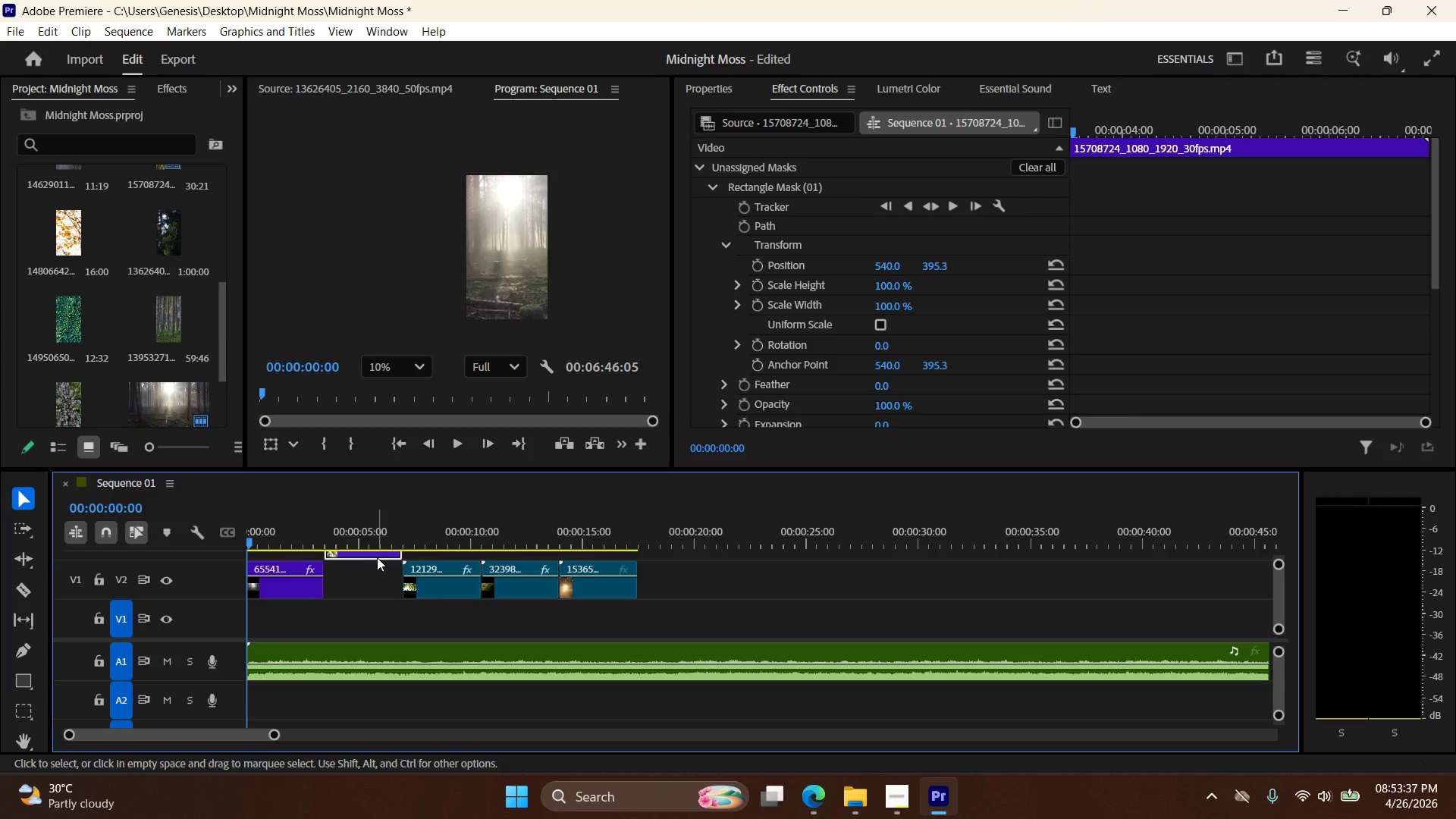 
left_click([378, 557])
 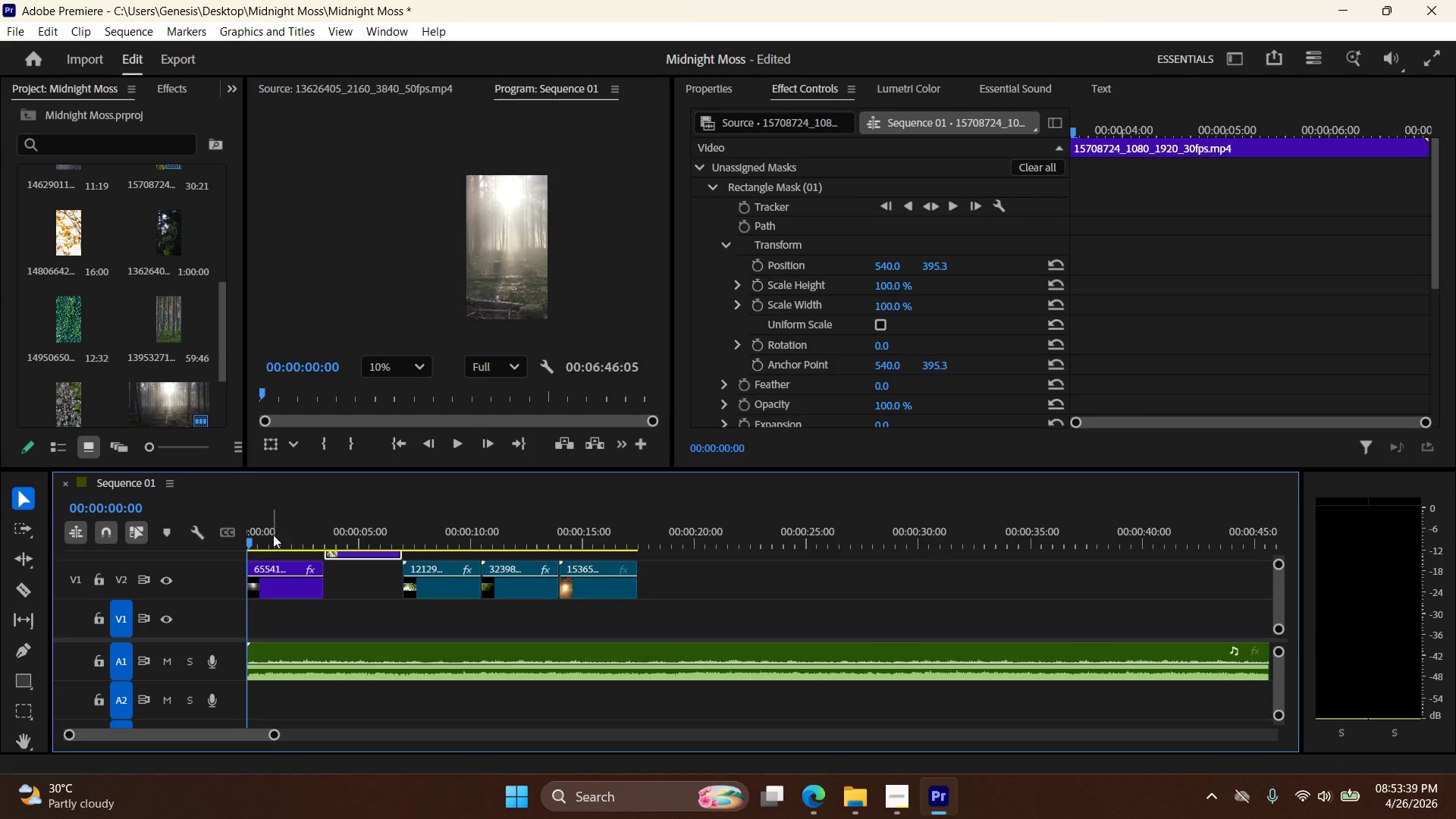 
left_click_drag(start_coordinate=[252, 537], to_coordinate=[328, 545])
 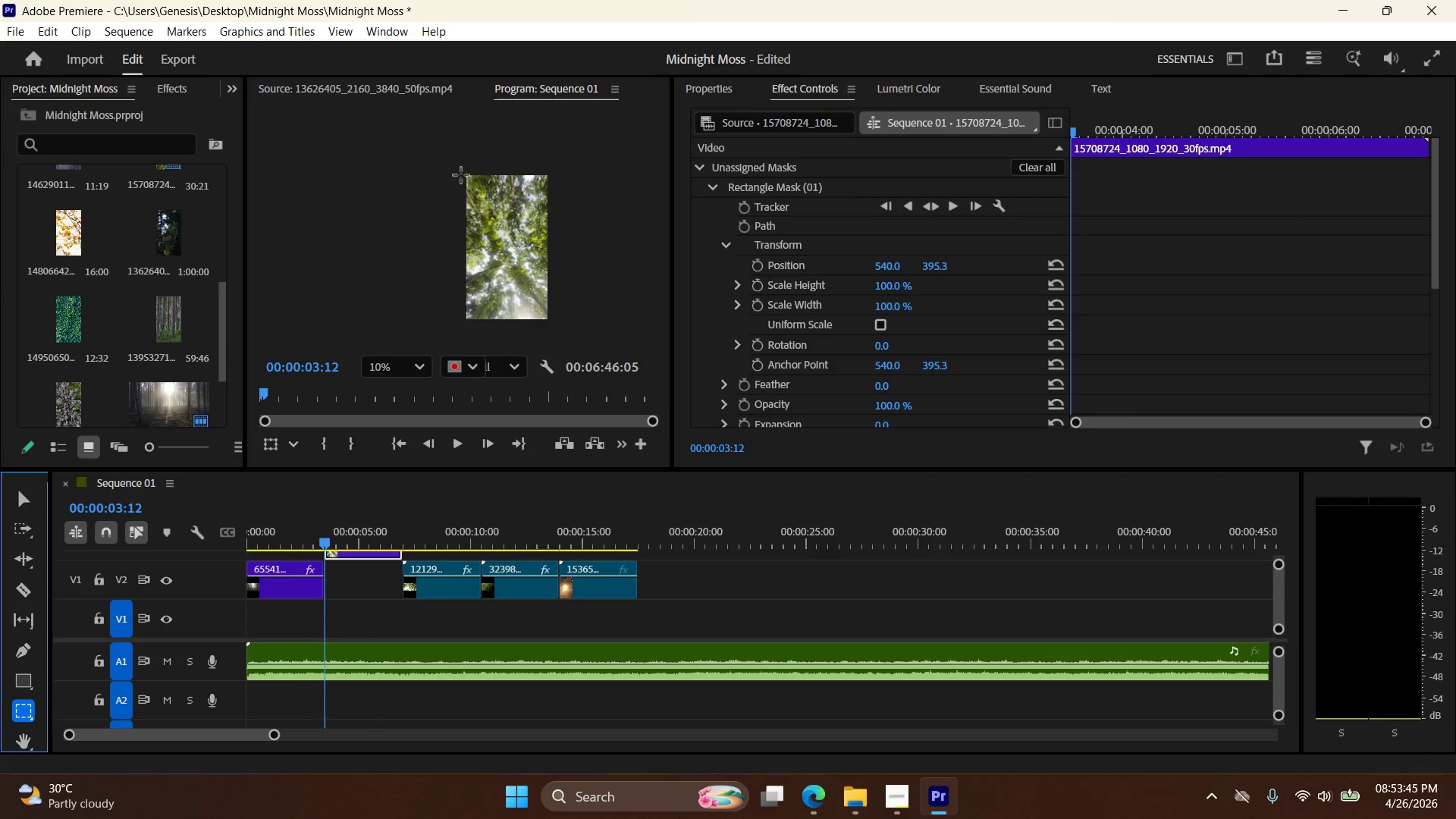 
left_click_drag(start_coordinate=[466, 173], to_coordinate=[548, 202])
 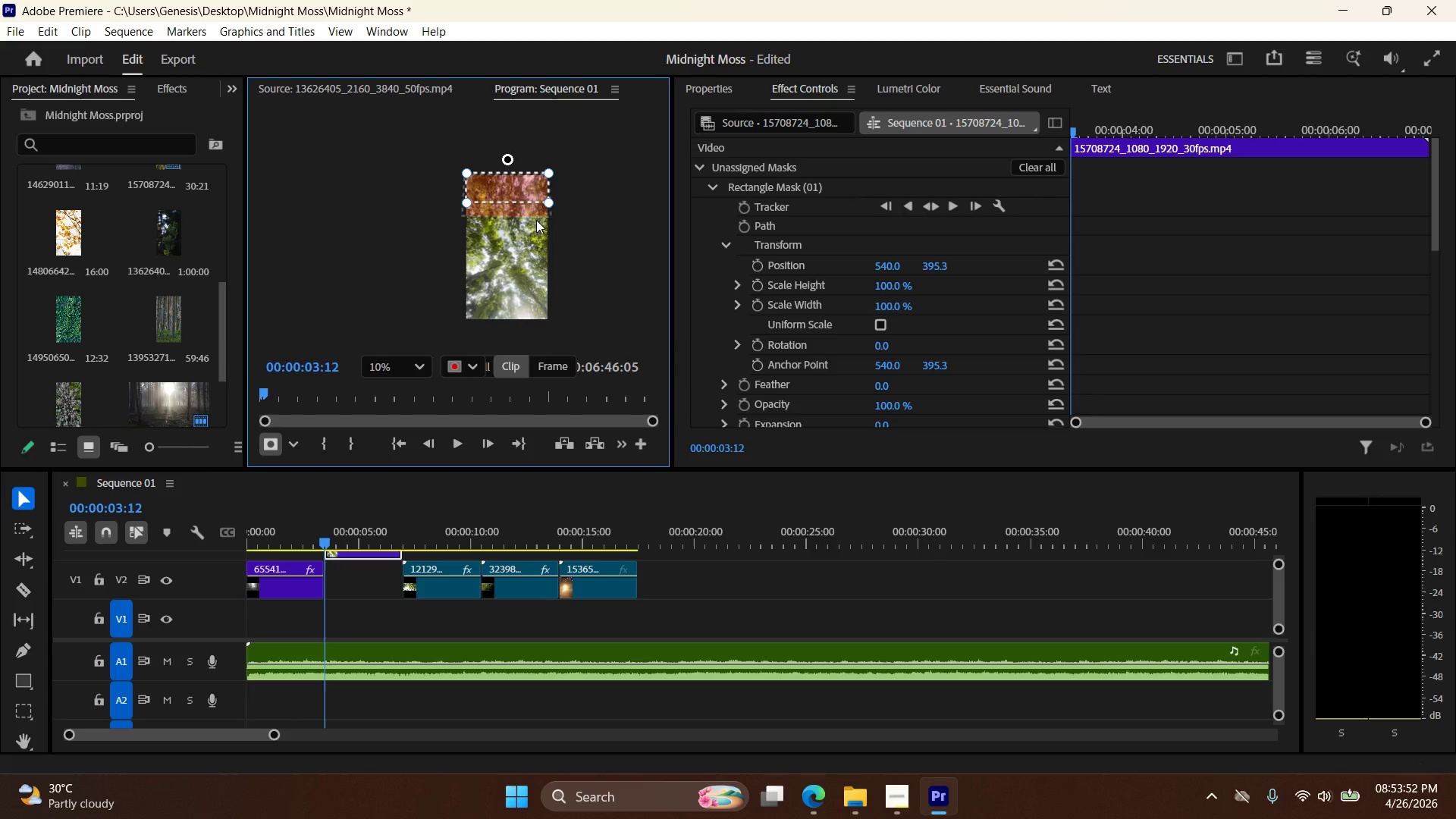 
hold_key(key=AltLeft, duration=0.53)
 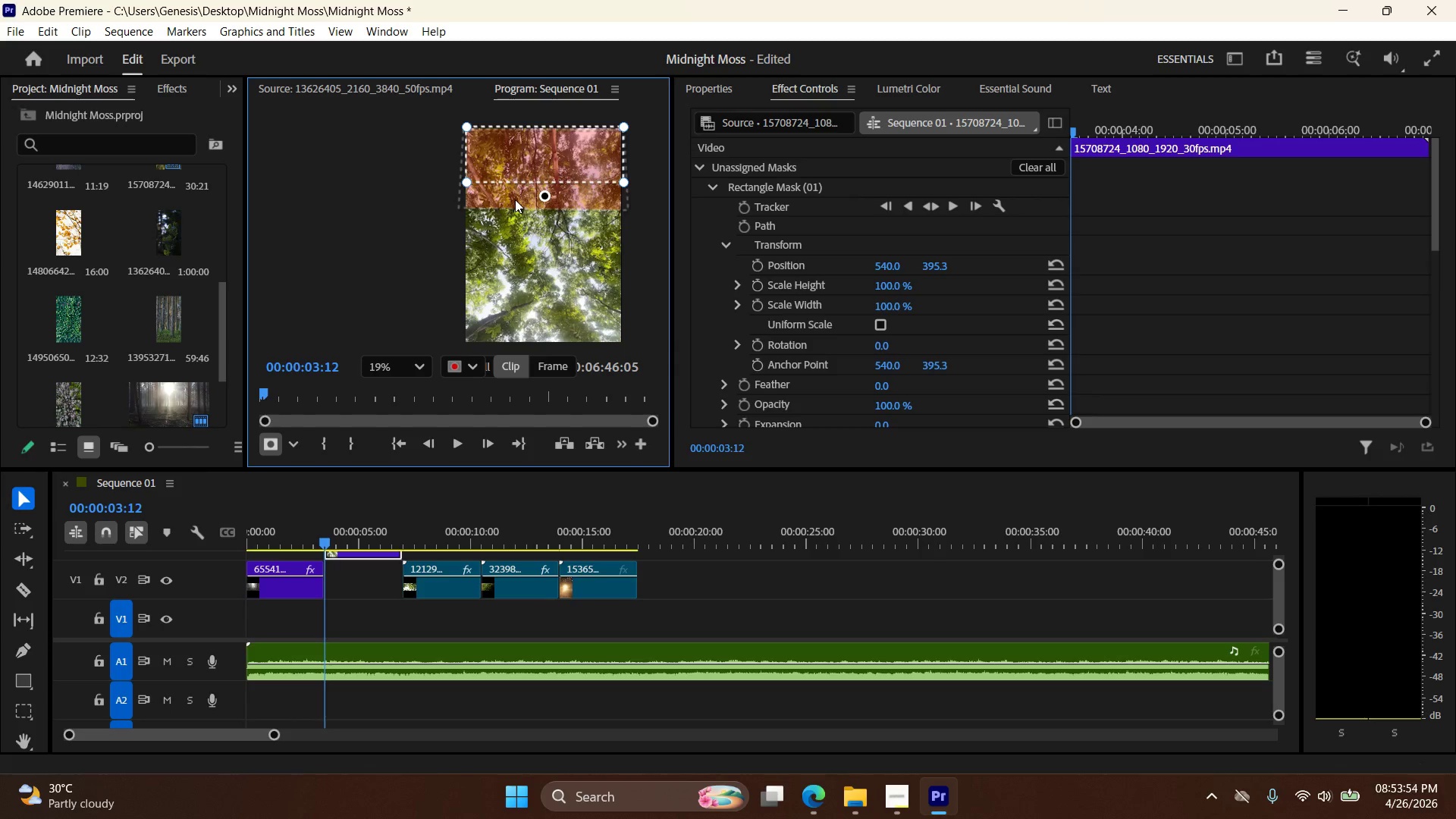 
left_click([515, 199])
 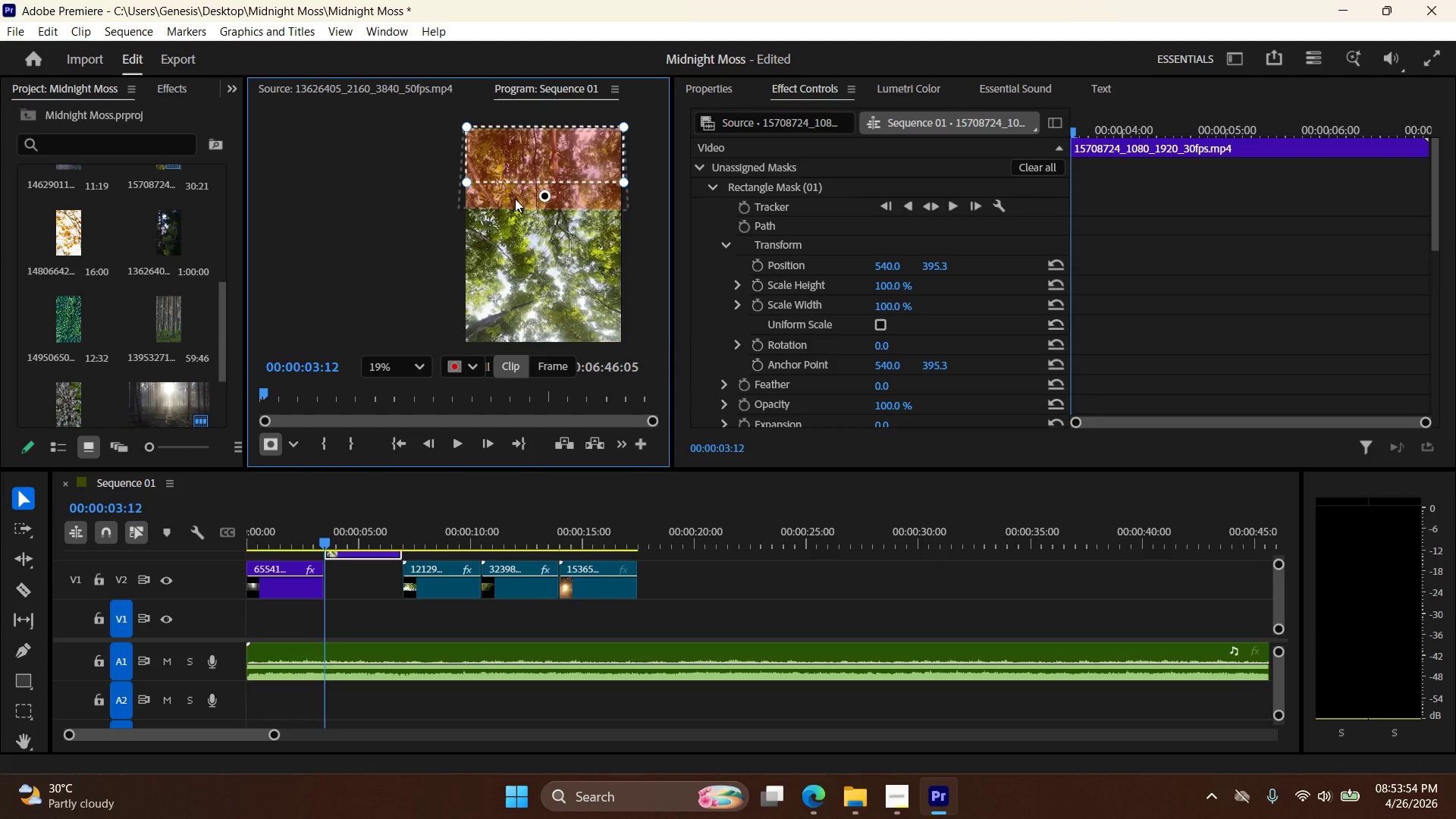 
scroll: coordinate [508, 200], scroll_direction: up, amount: 8.0
 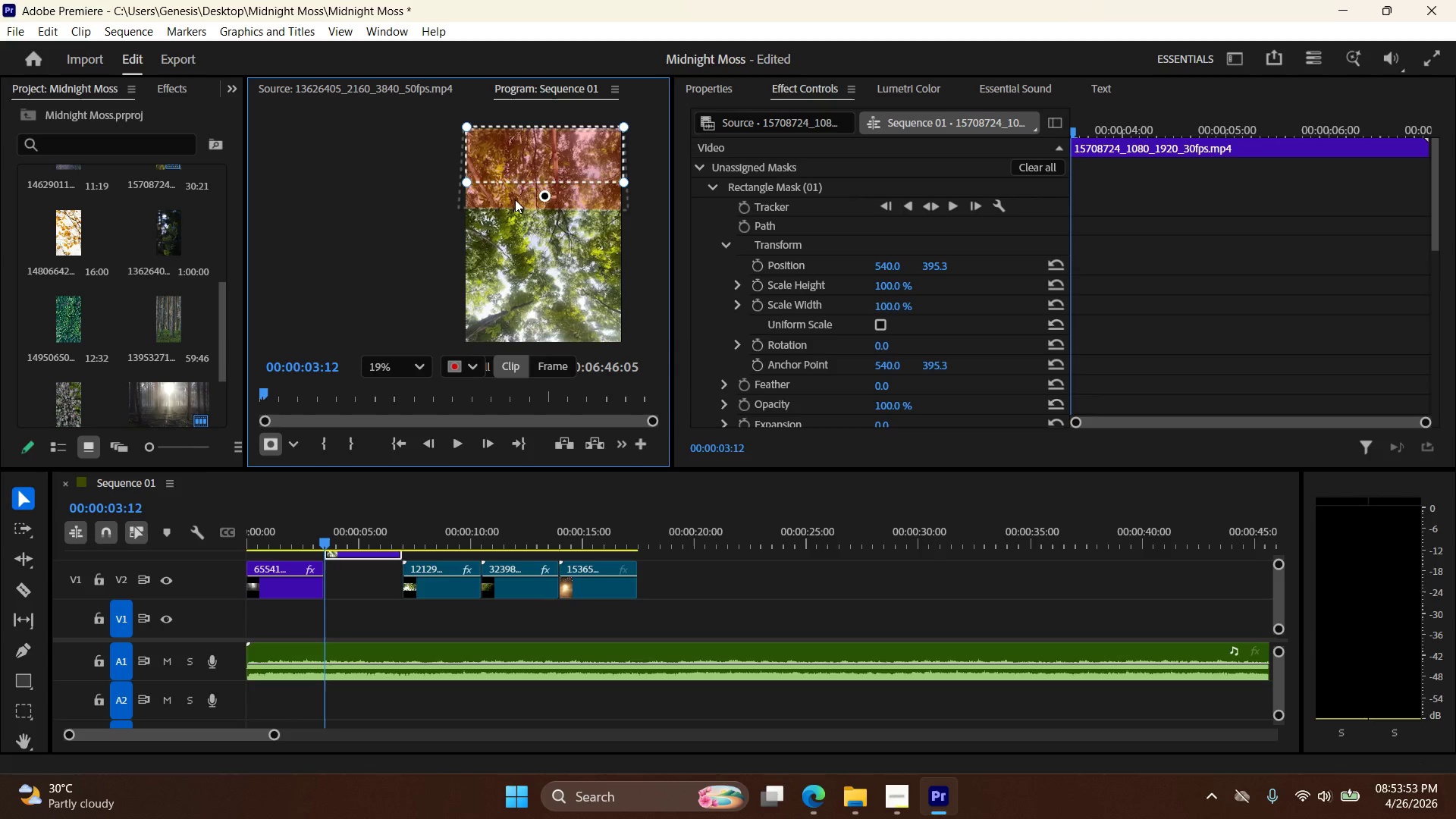 
key(Delete)
 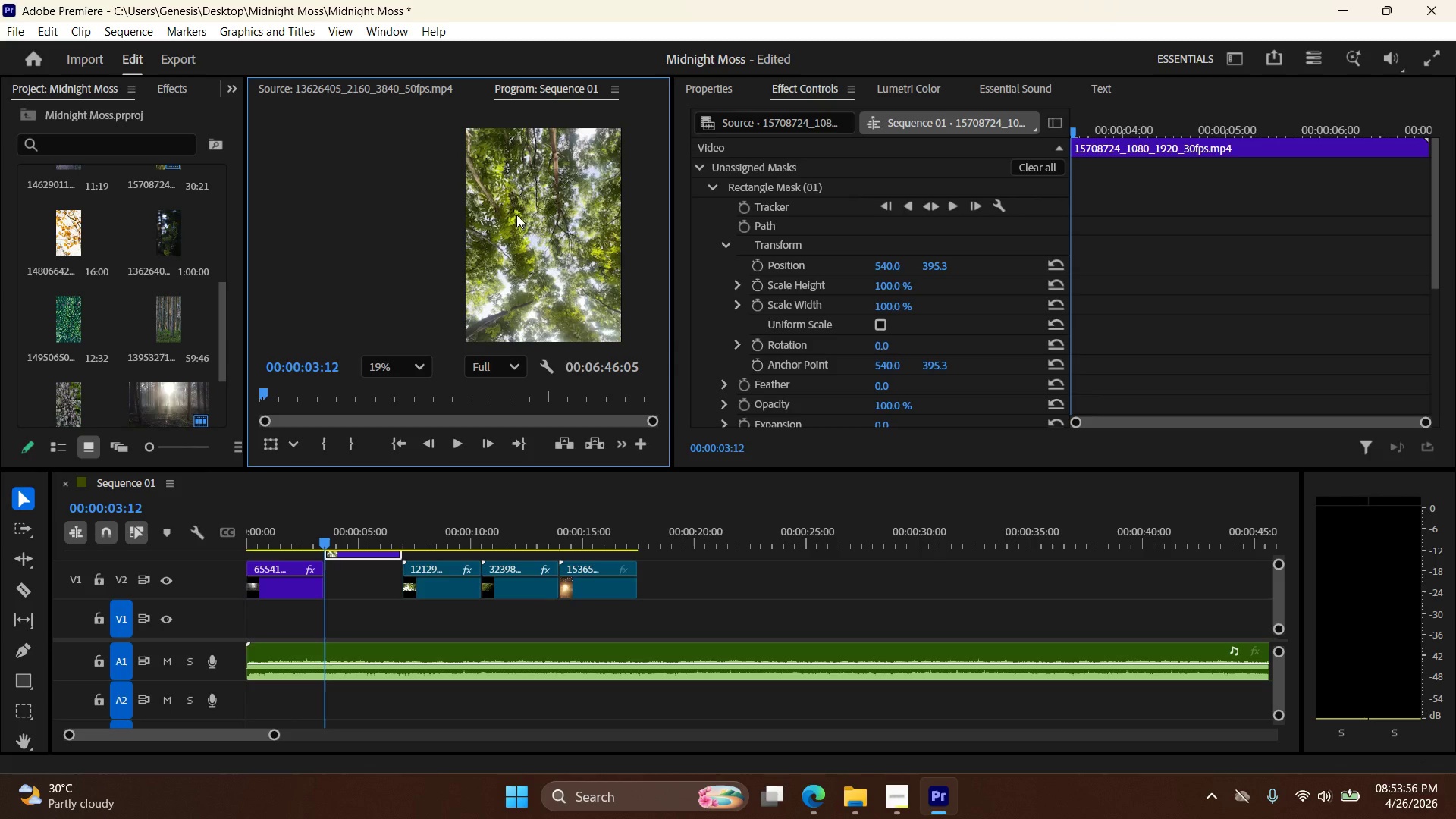 
key(Control+Z)
 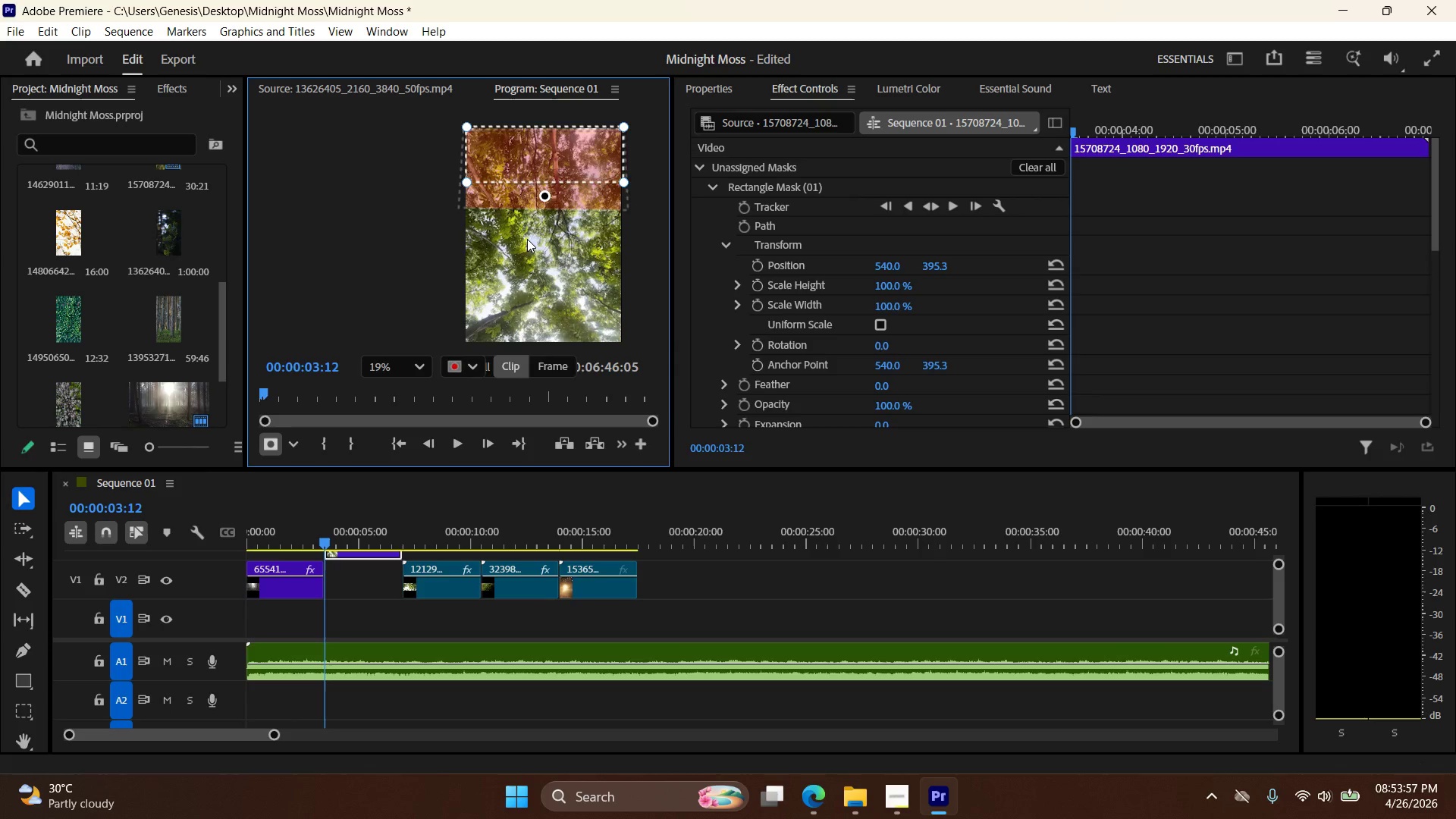 
key(Control+Z)
 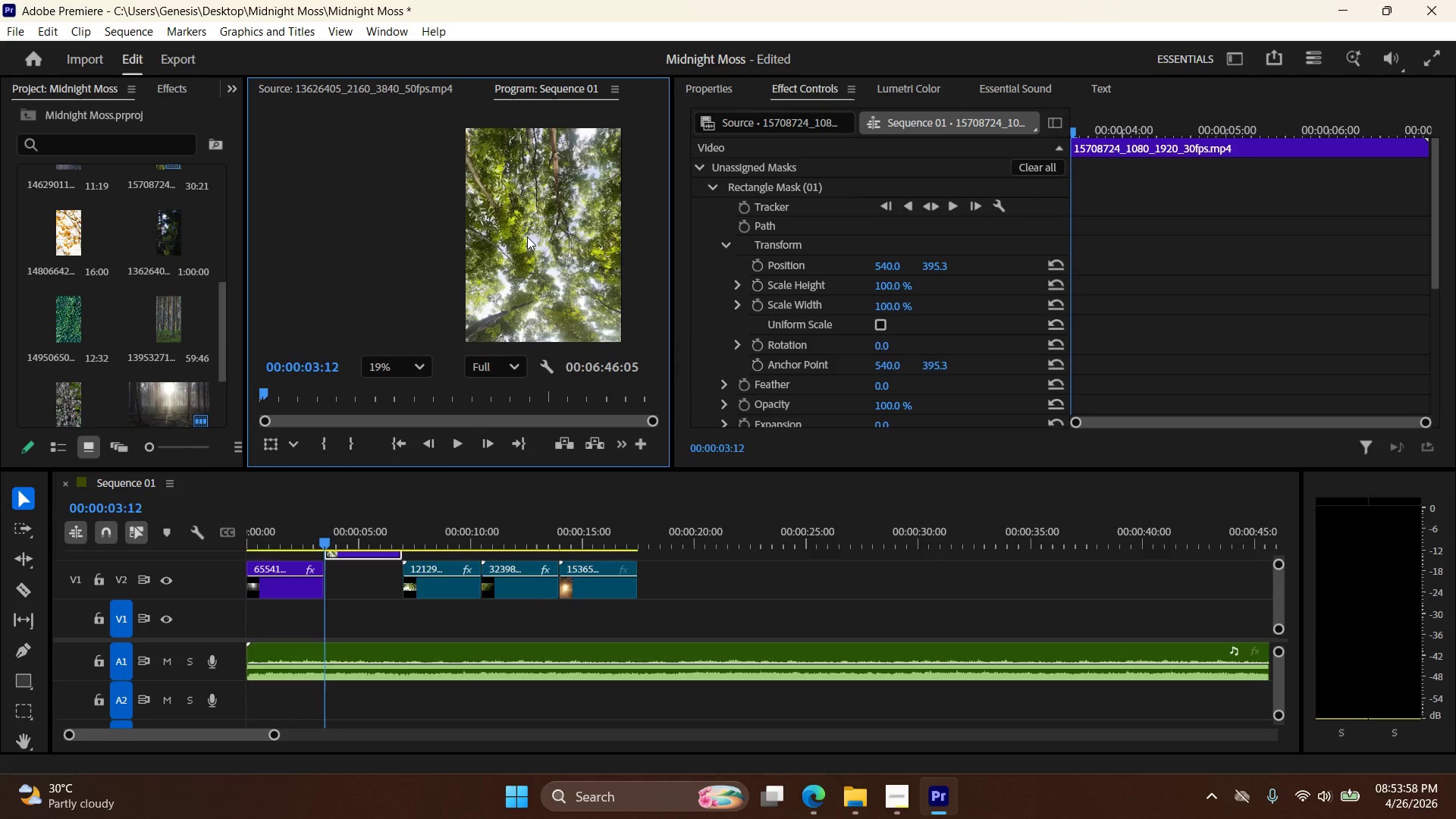 
key(Control+Z)
 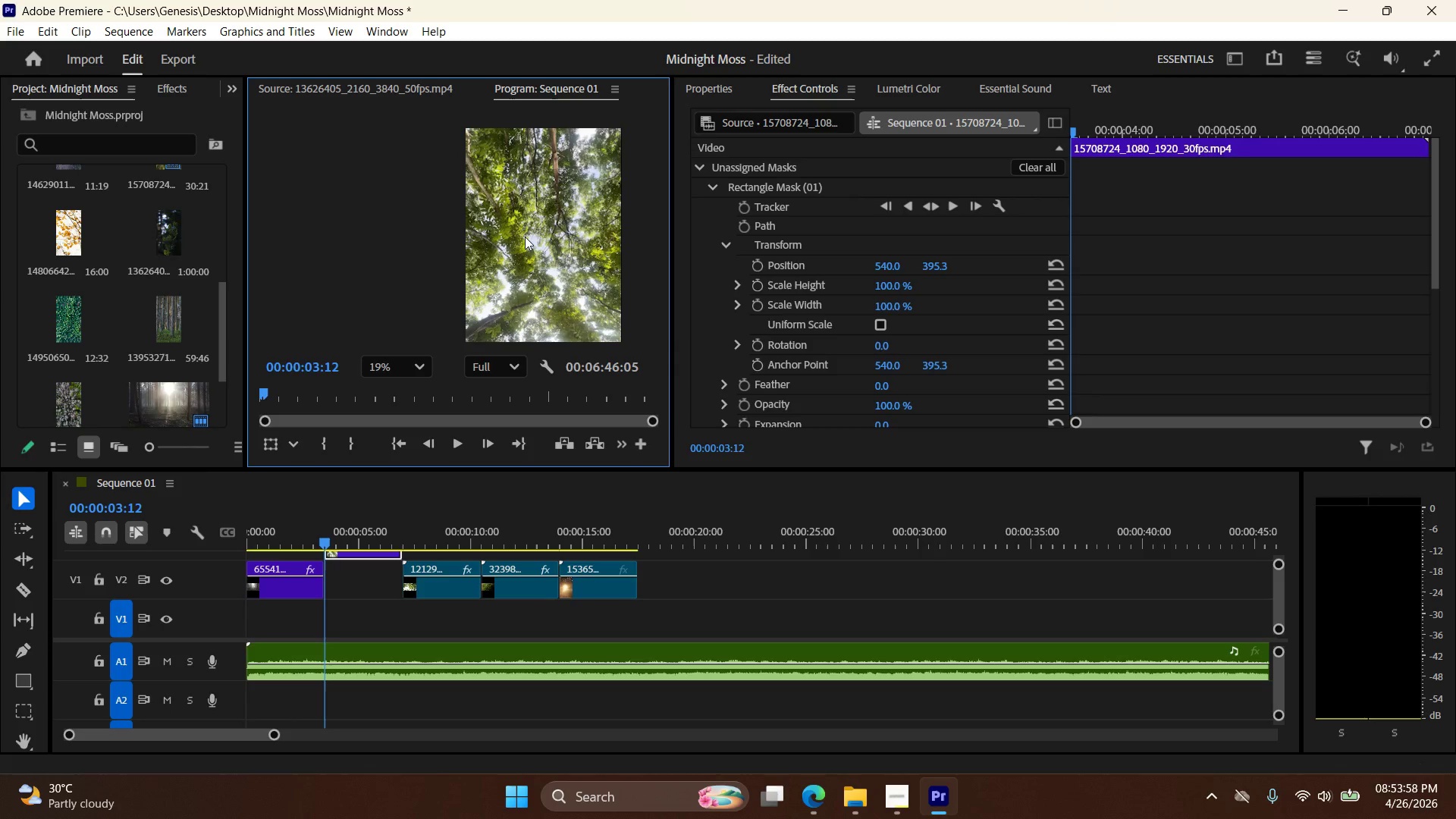 
key(Control+Z)
 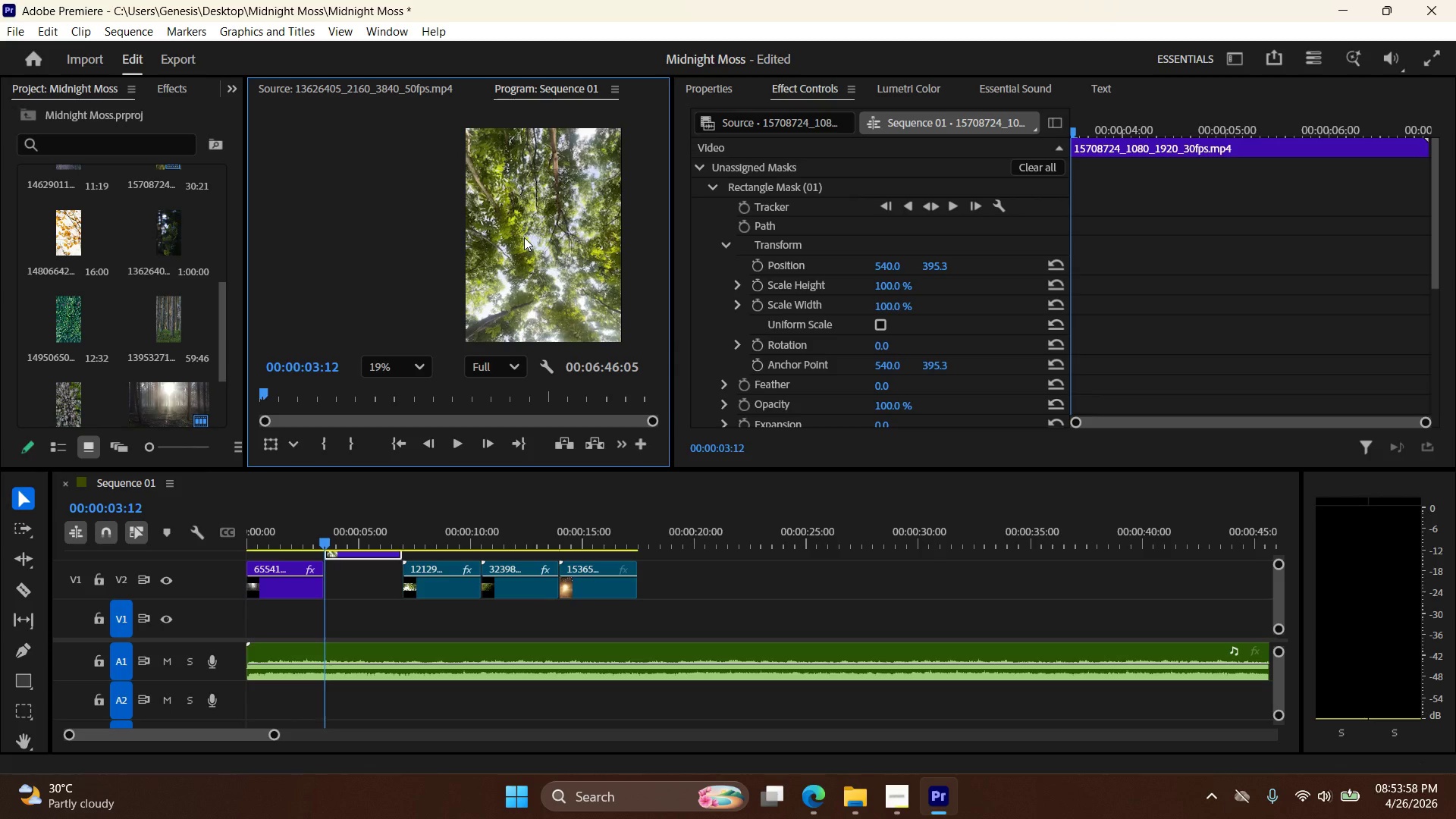 
key(Control+Z)
 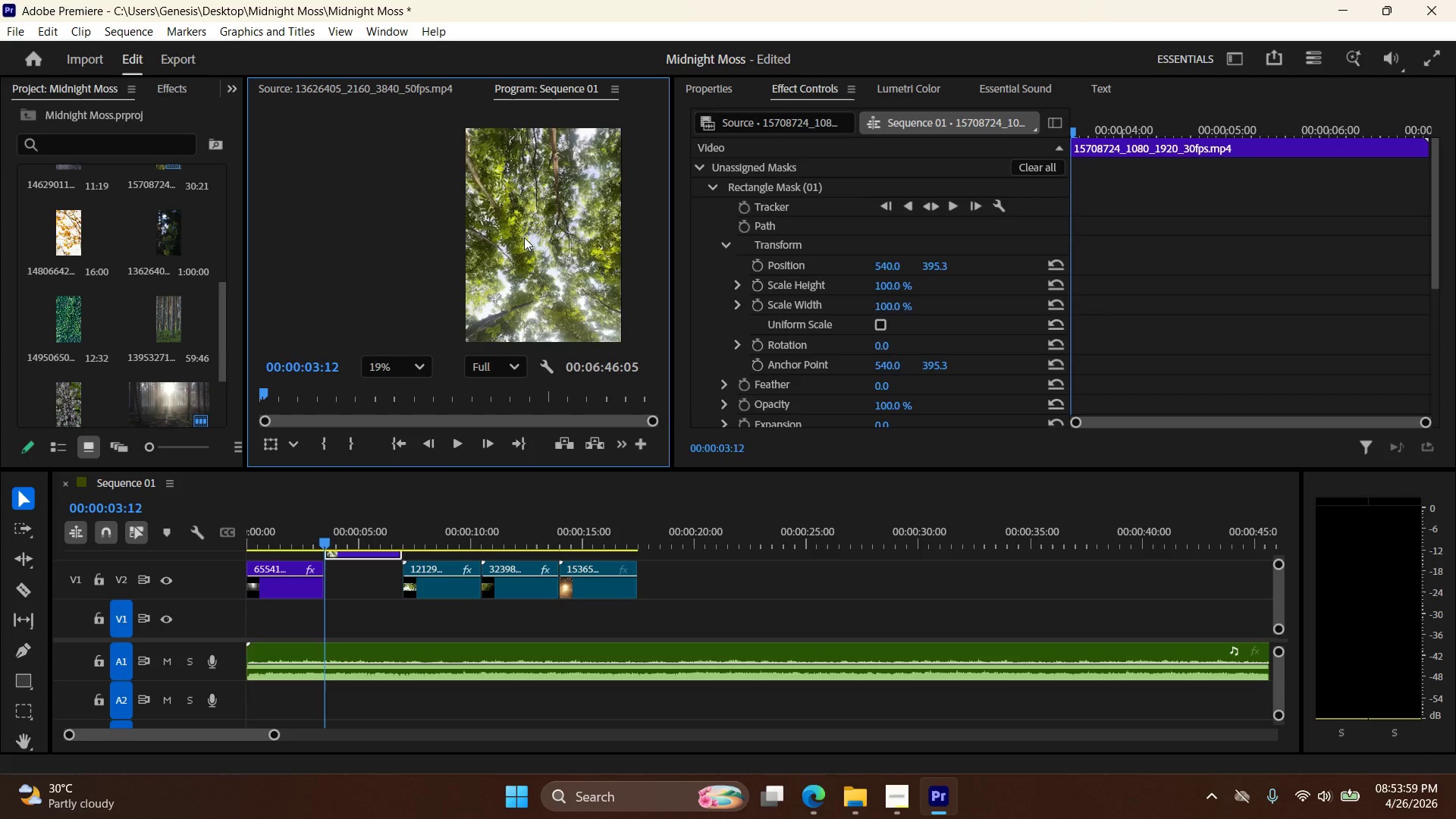 
key(Control+Z)
 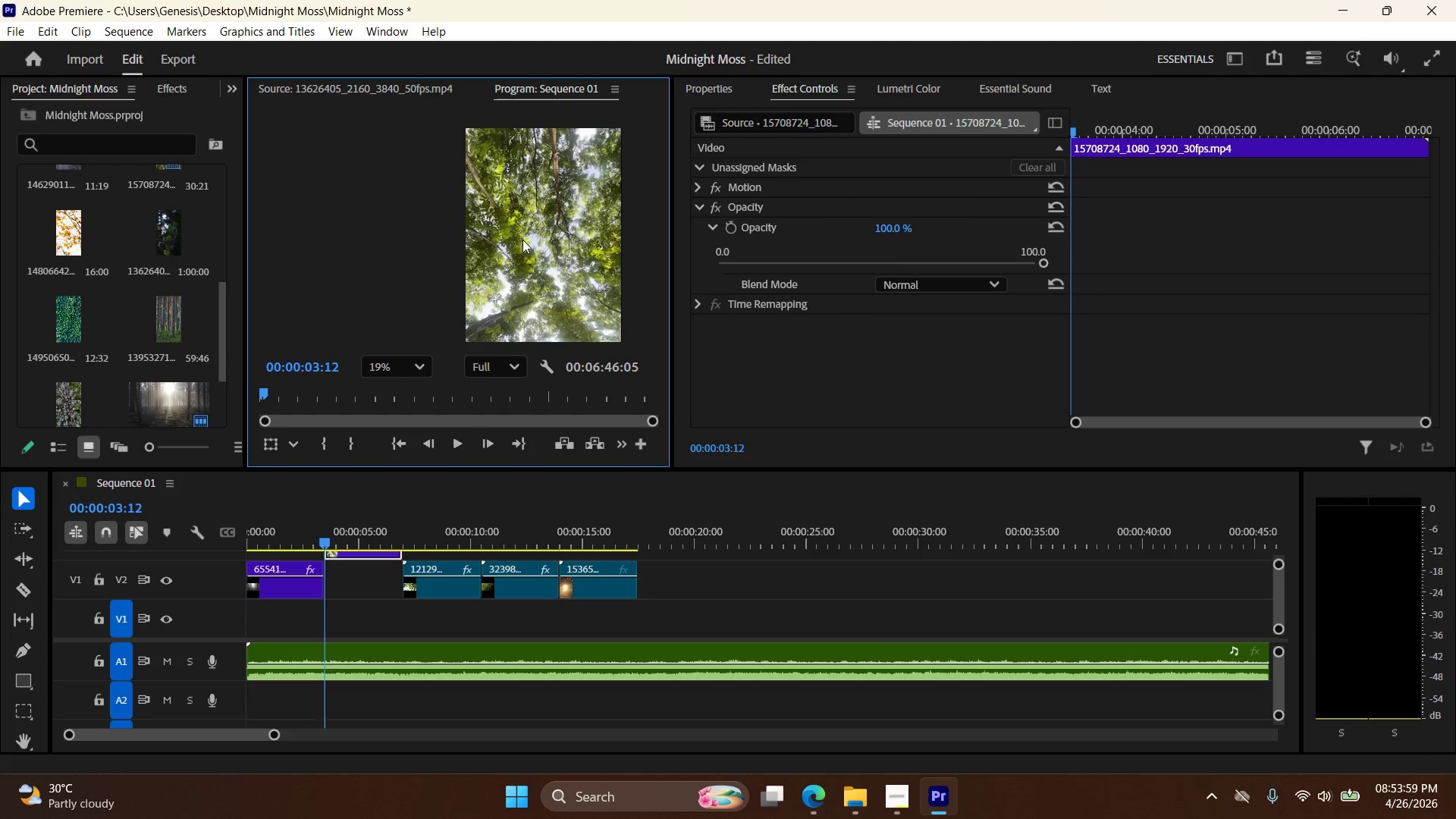 
key(Control+Z)
 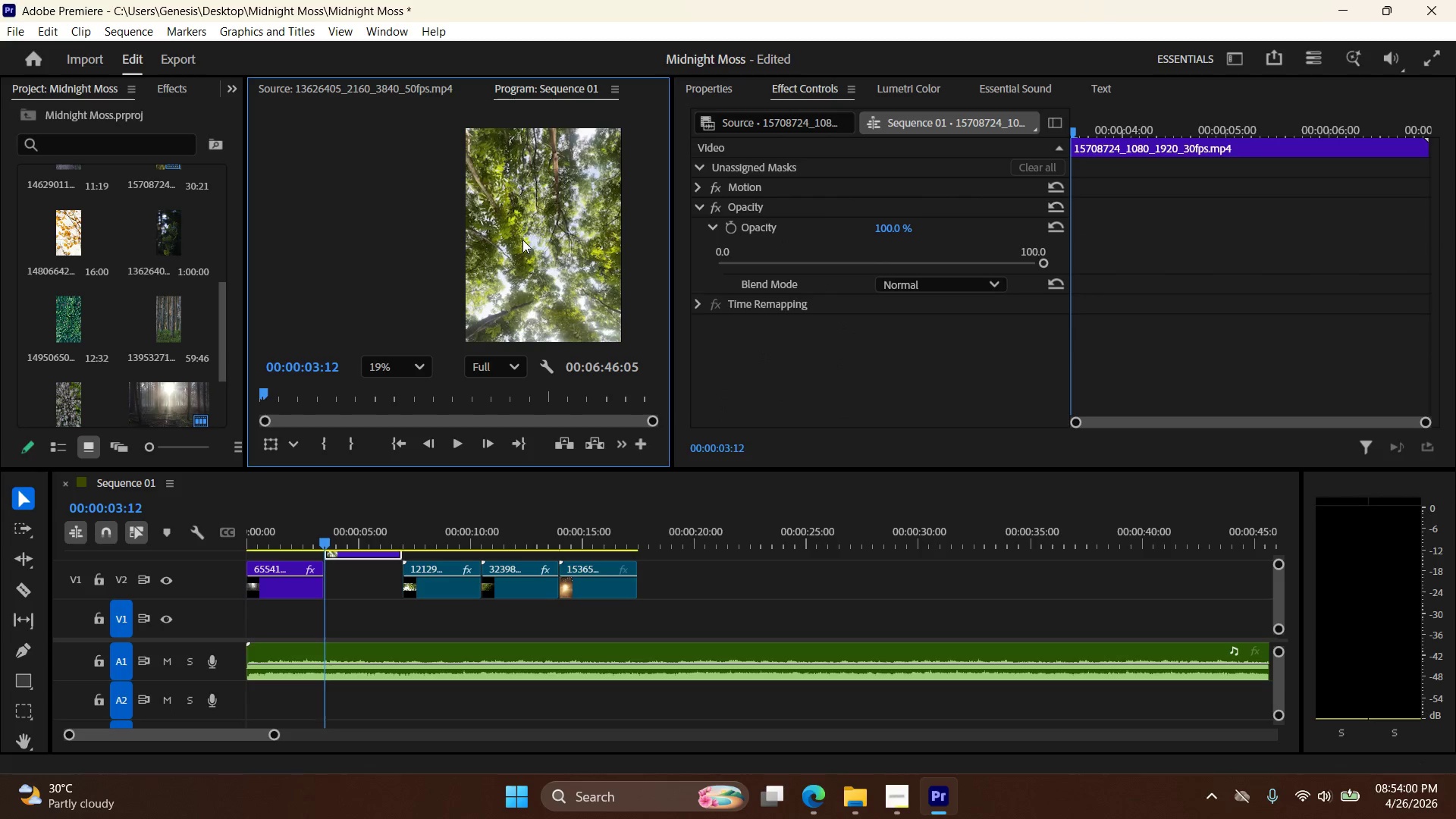 
key(Control+Z)
 